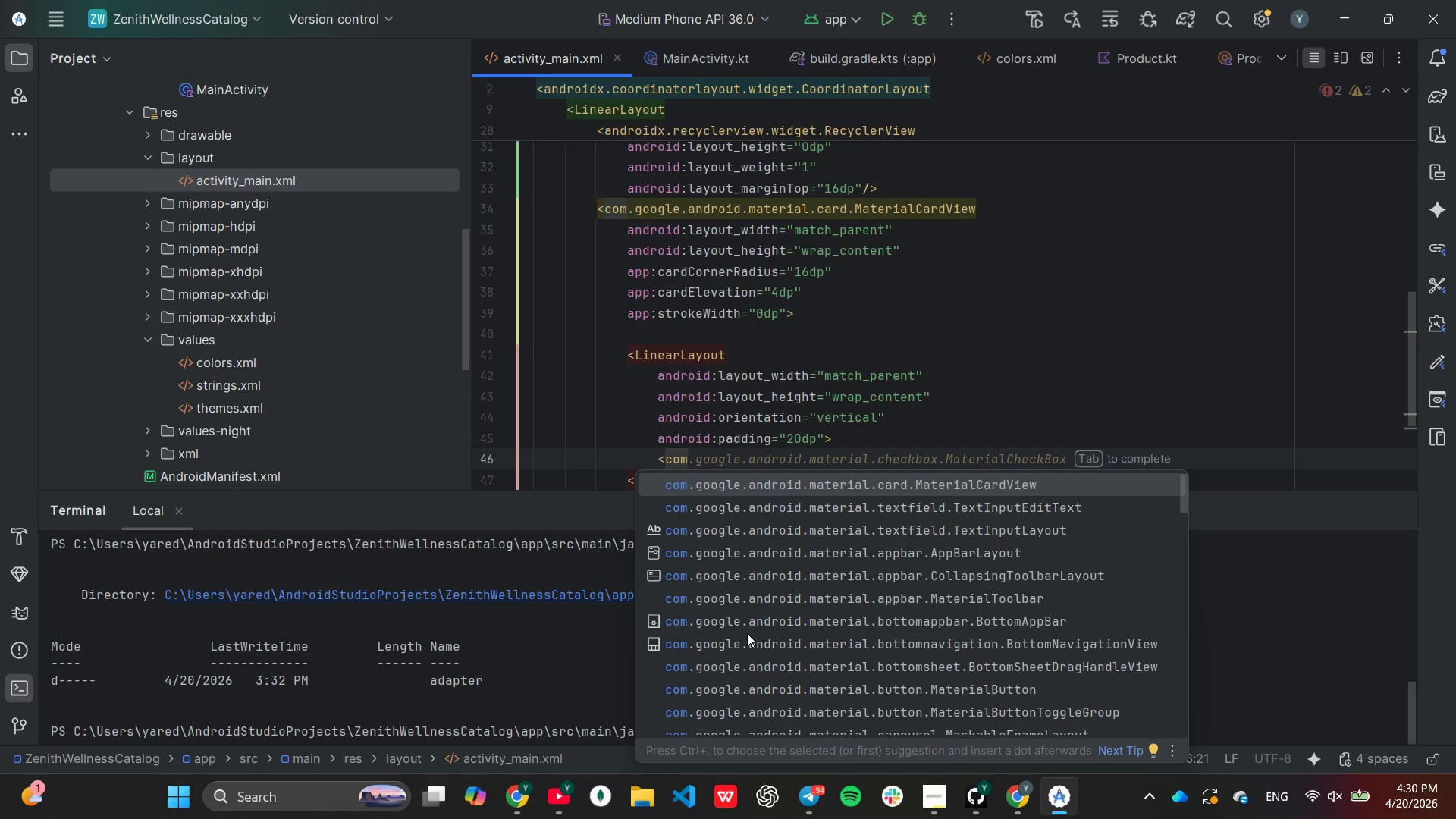 
wait(11.8)
 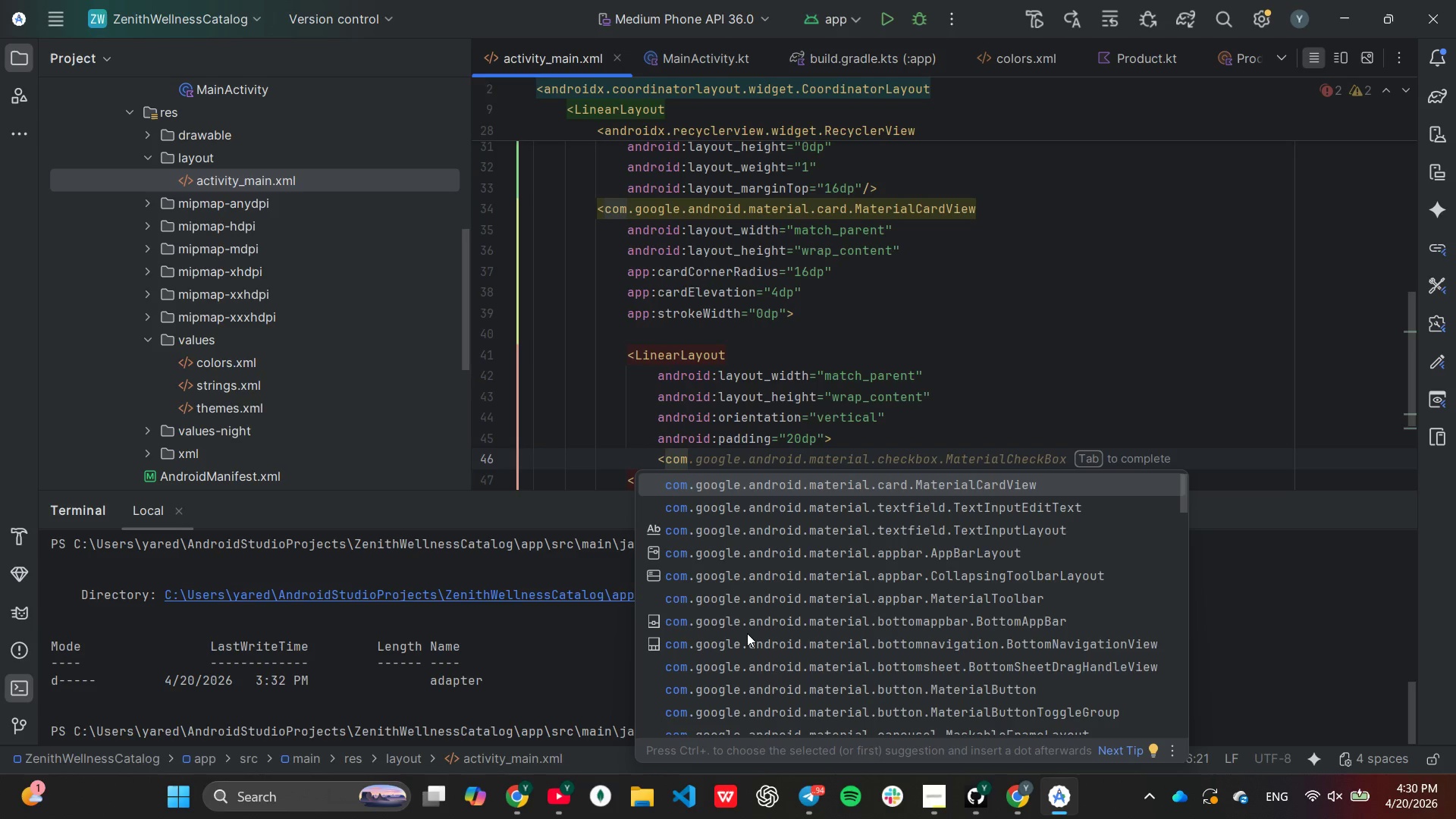 
type(.google.an)
 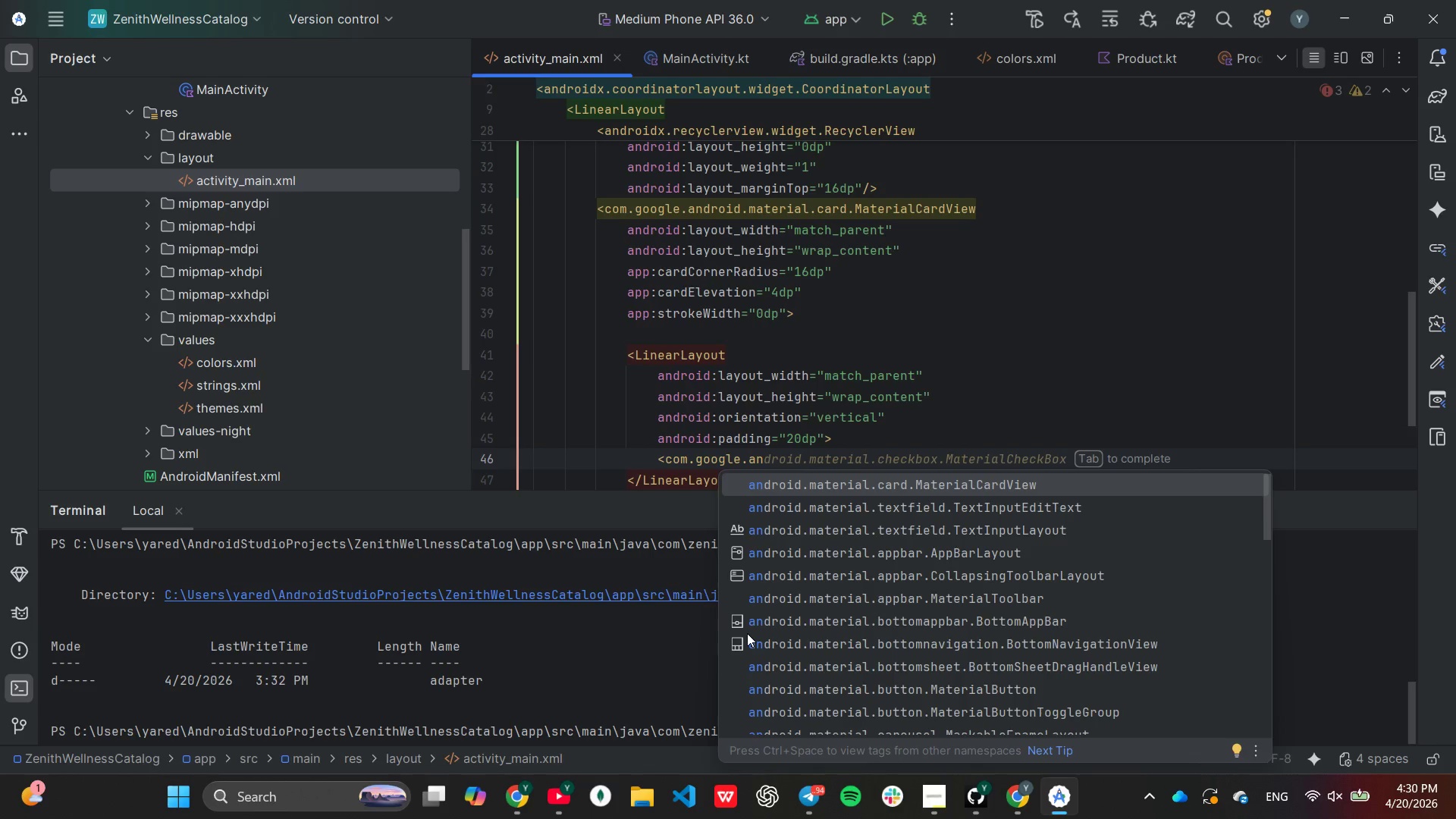 
type(droid.mate)
 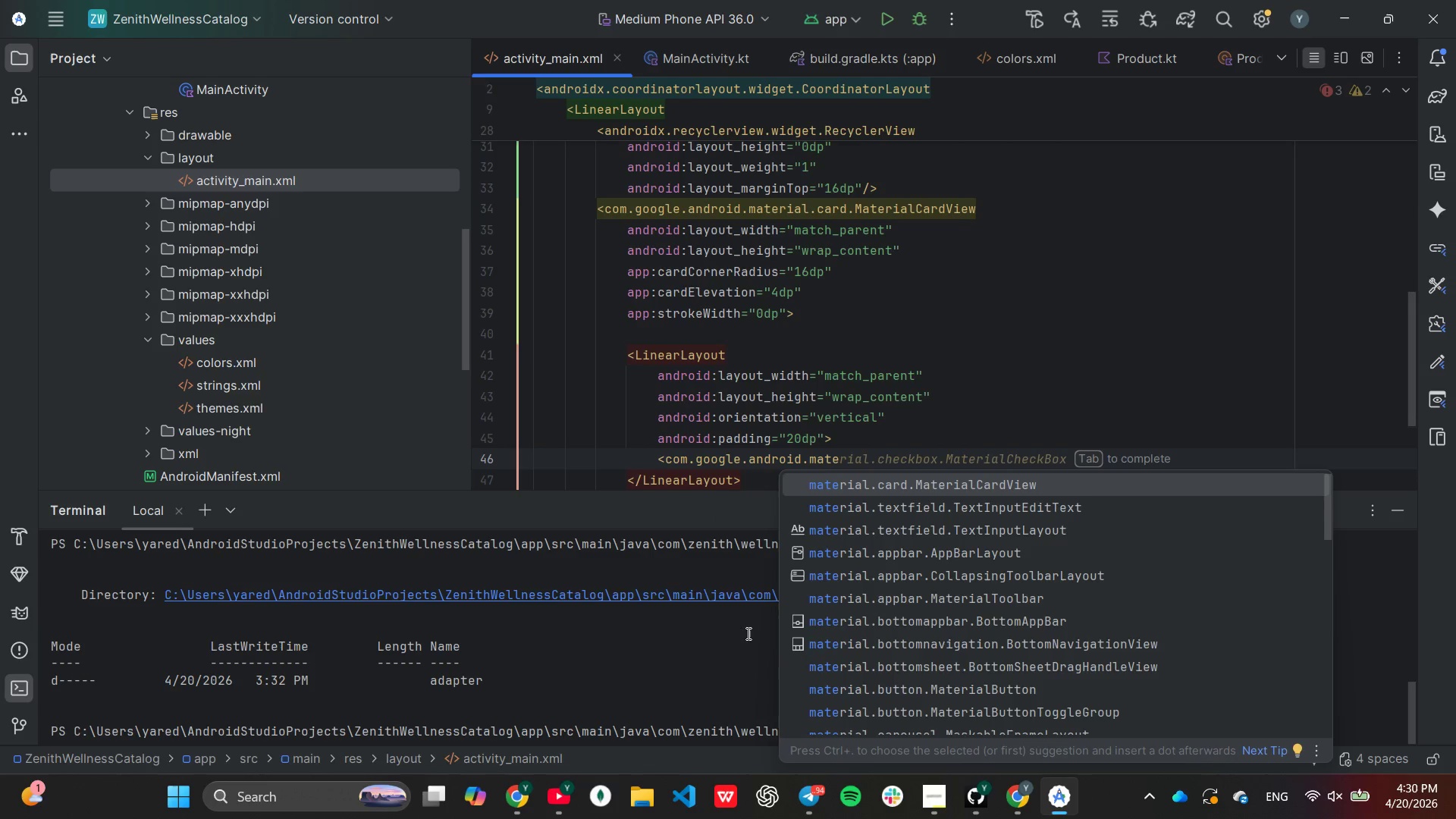 
type(rial.)
 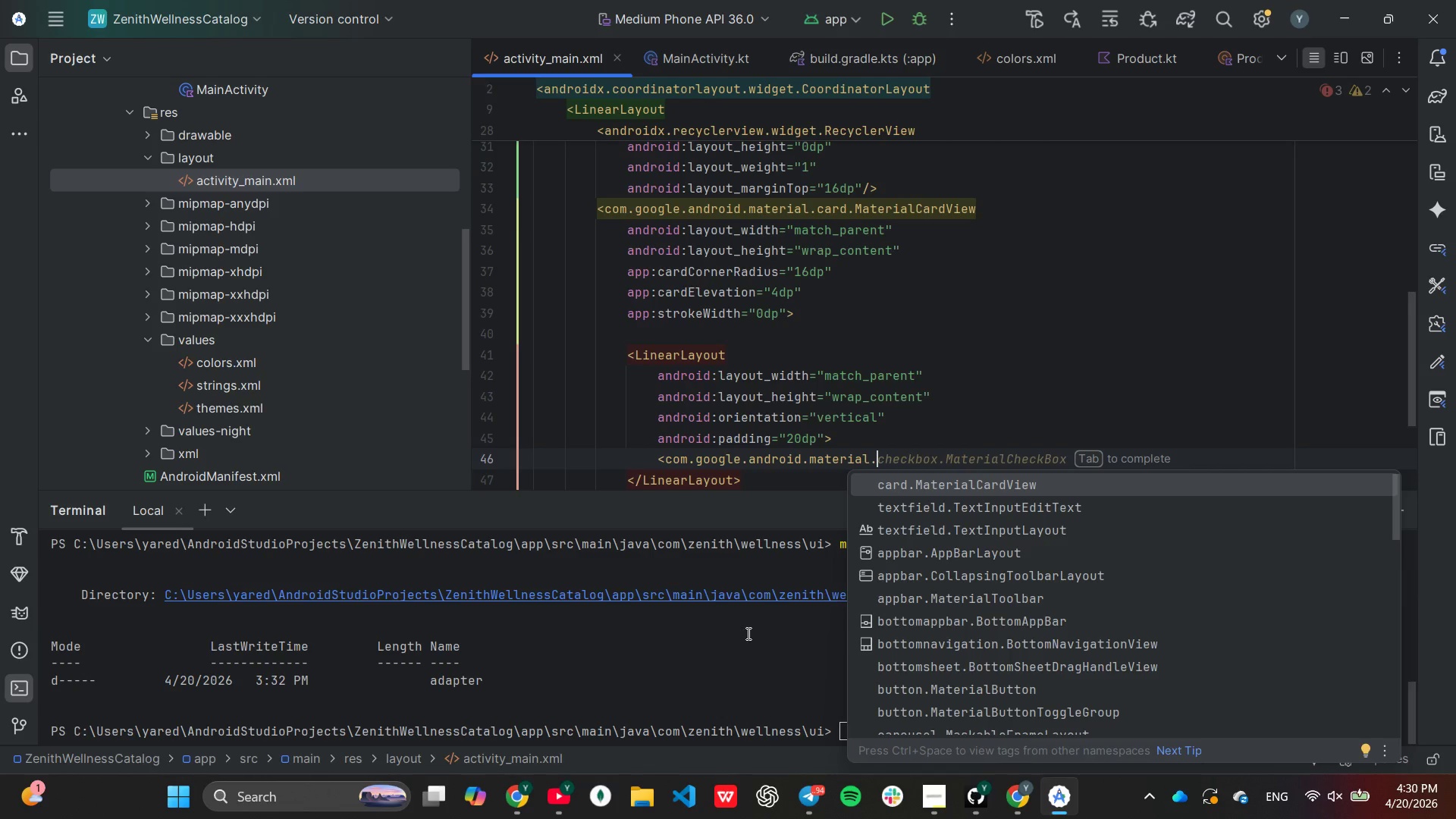 
type(ma)
 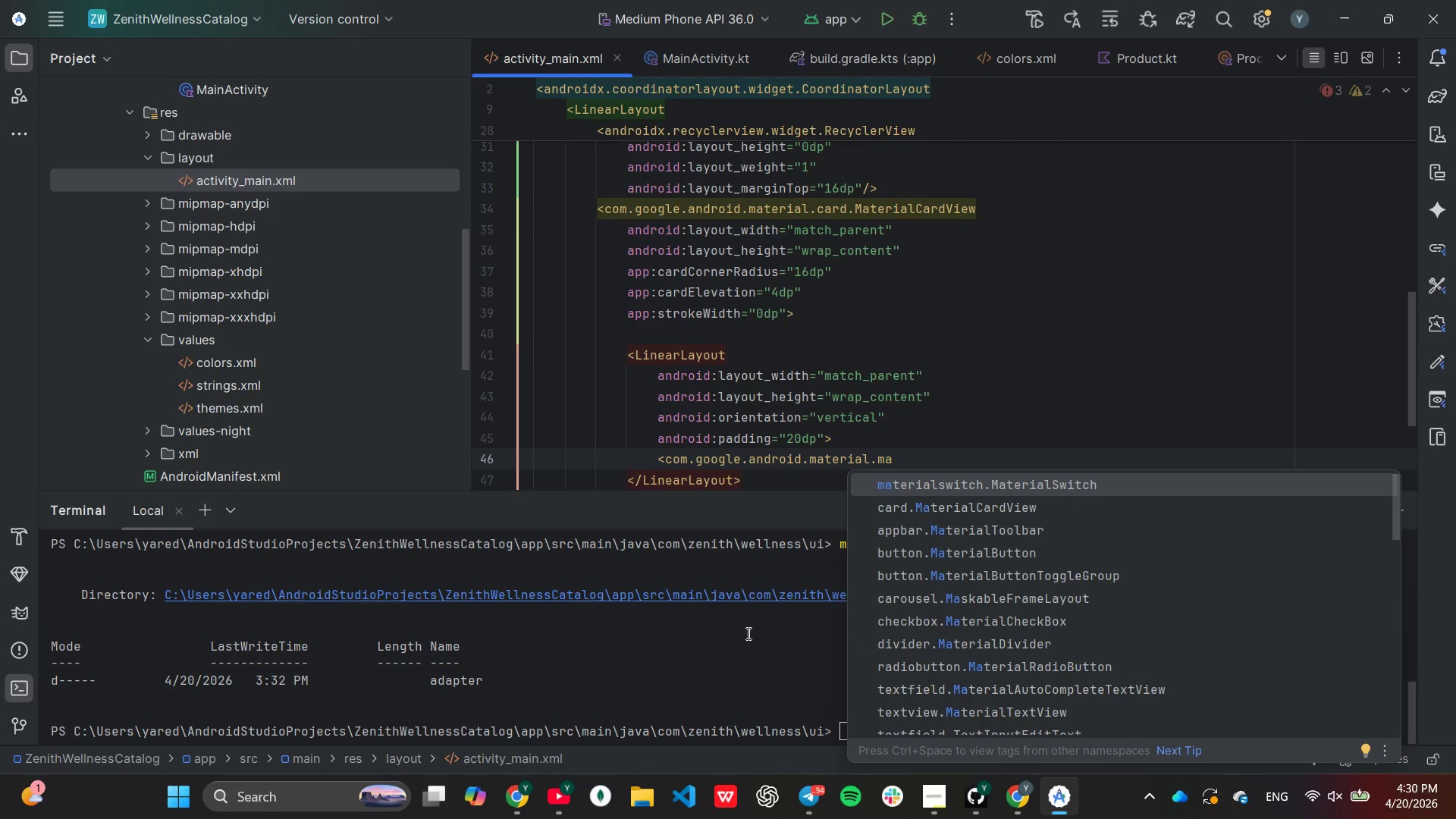 
key(Enter)
 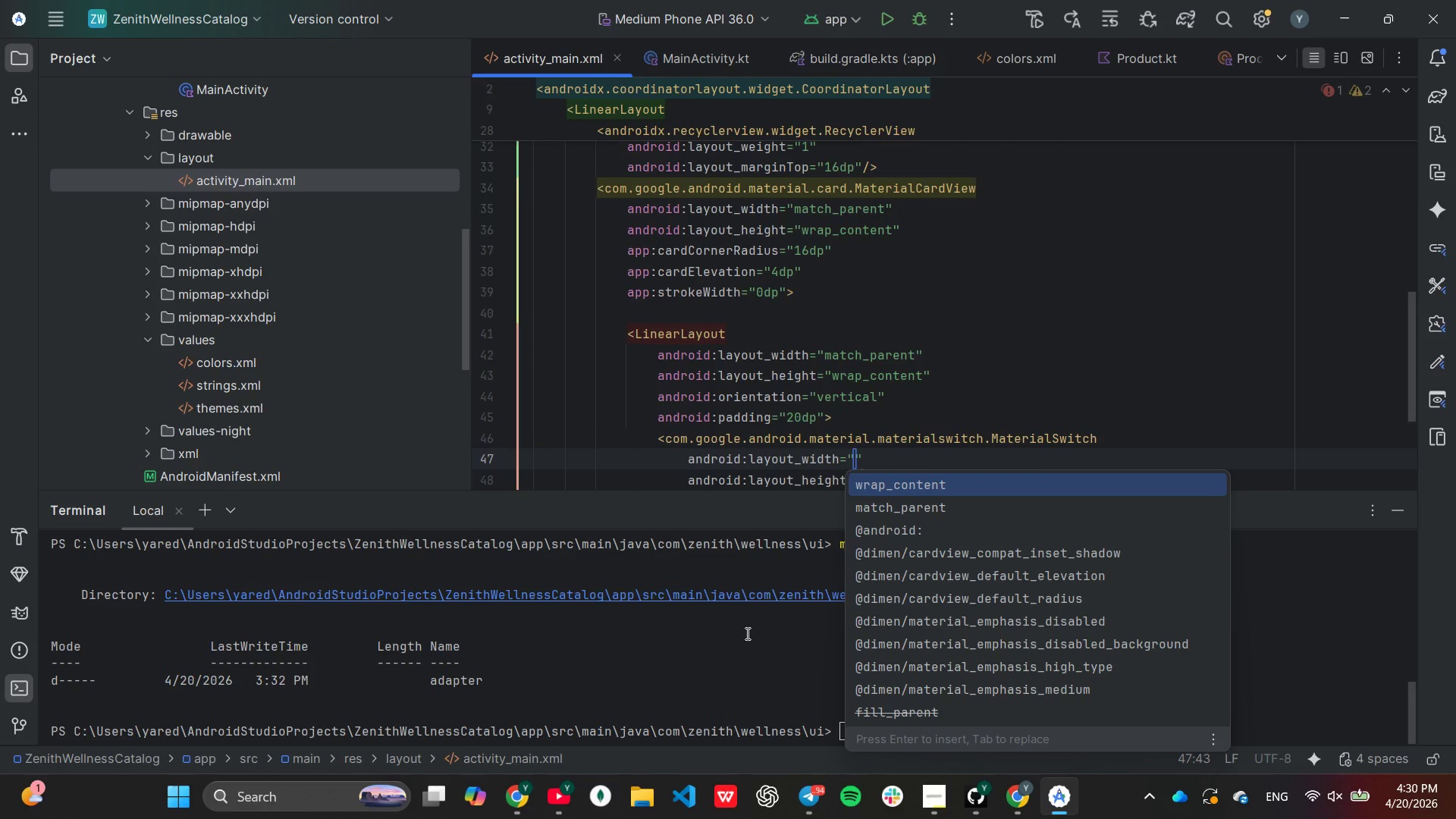 
wait(5.55)
 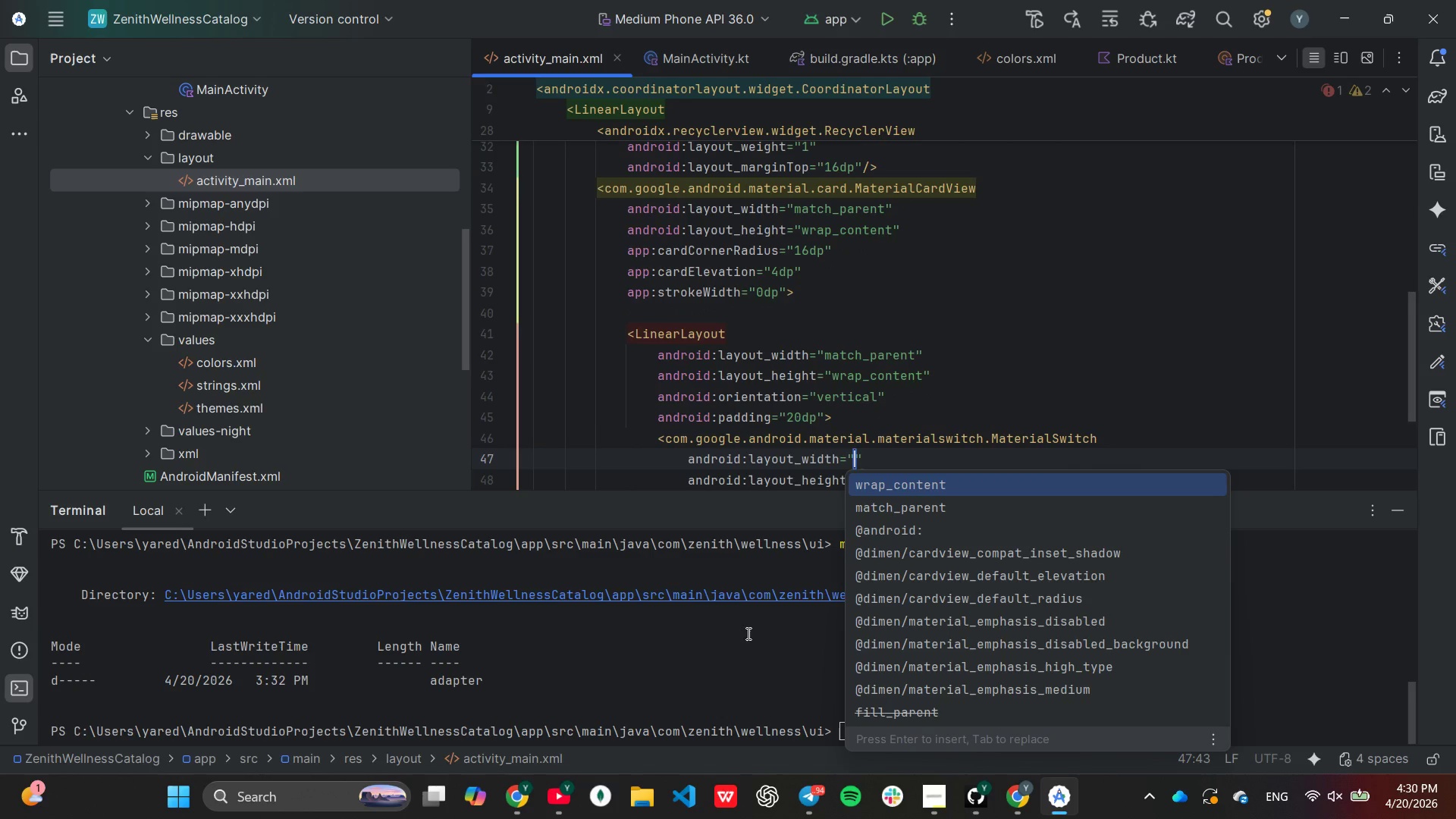 
key(ArrowDown)
 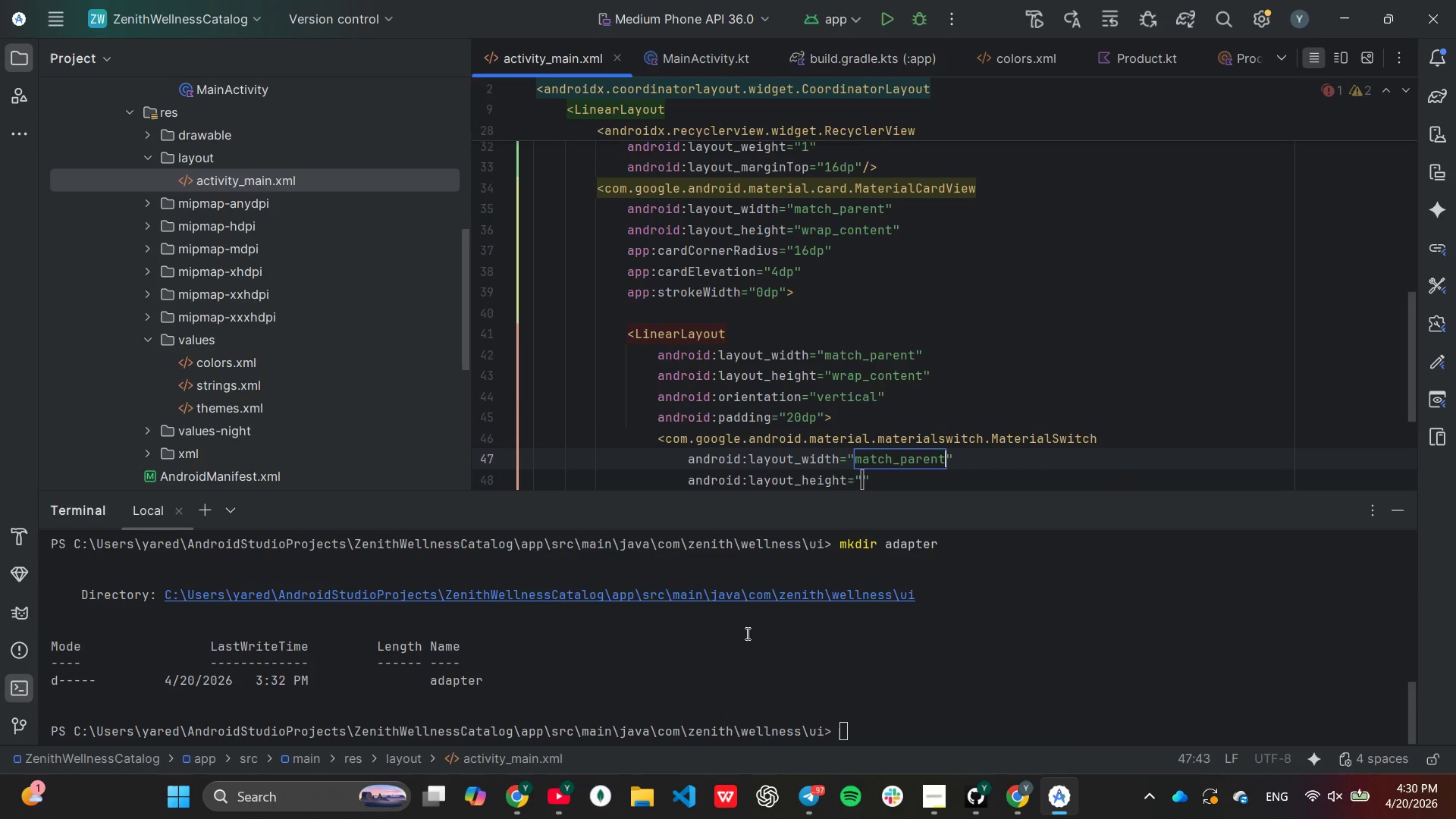 
key(Enter)
 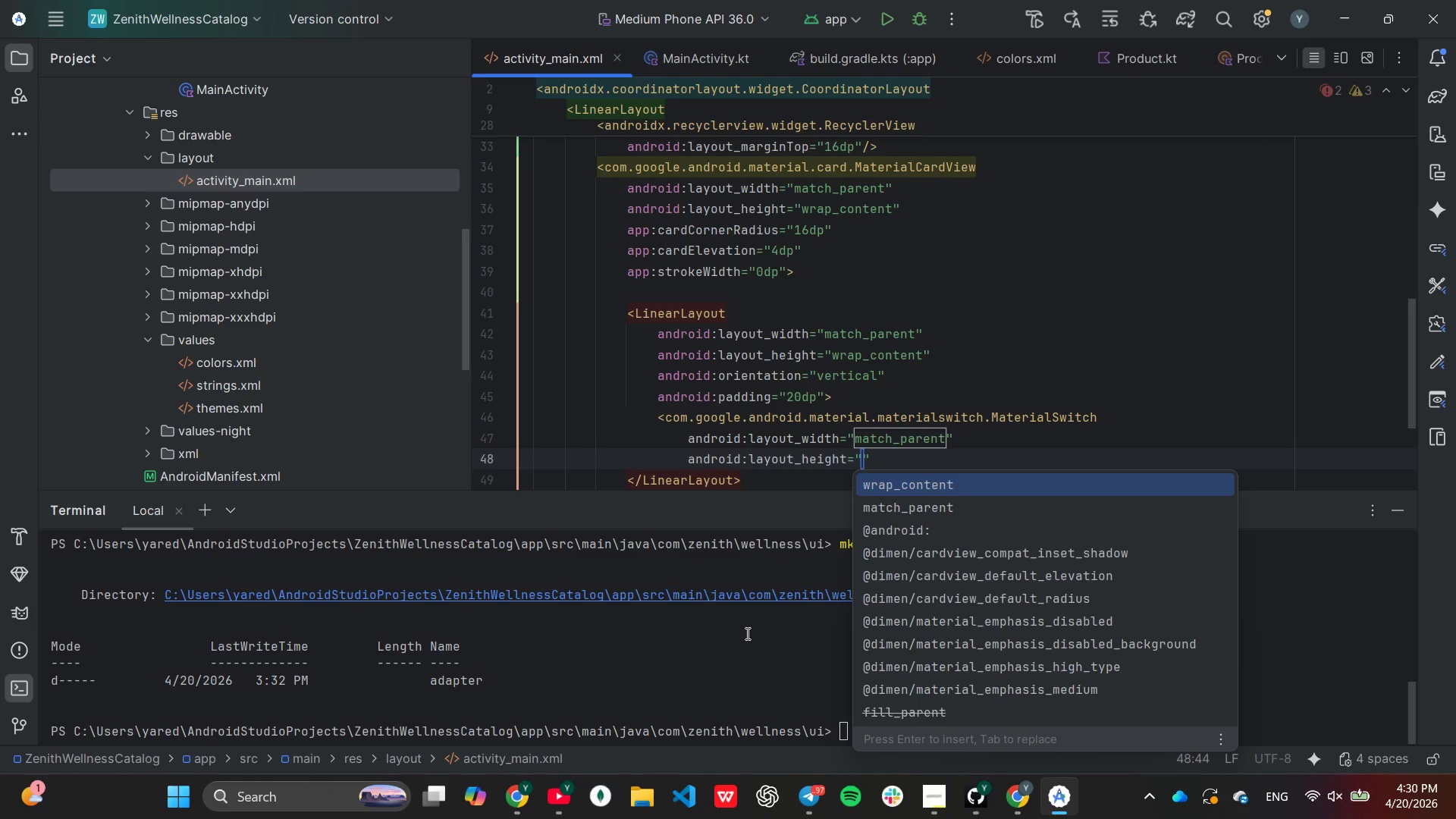 
key(Enter)
 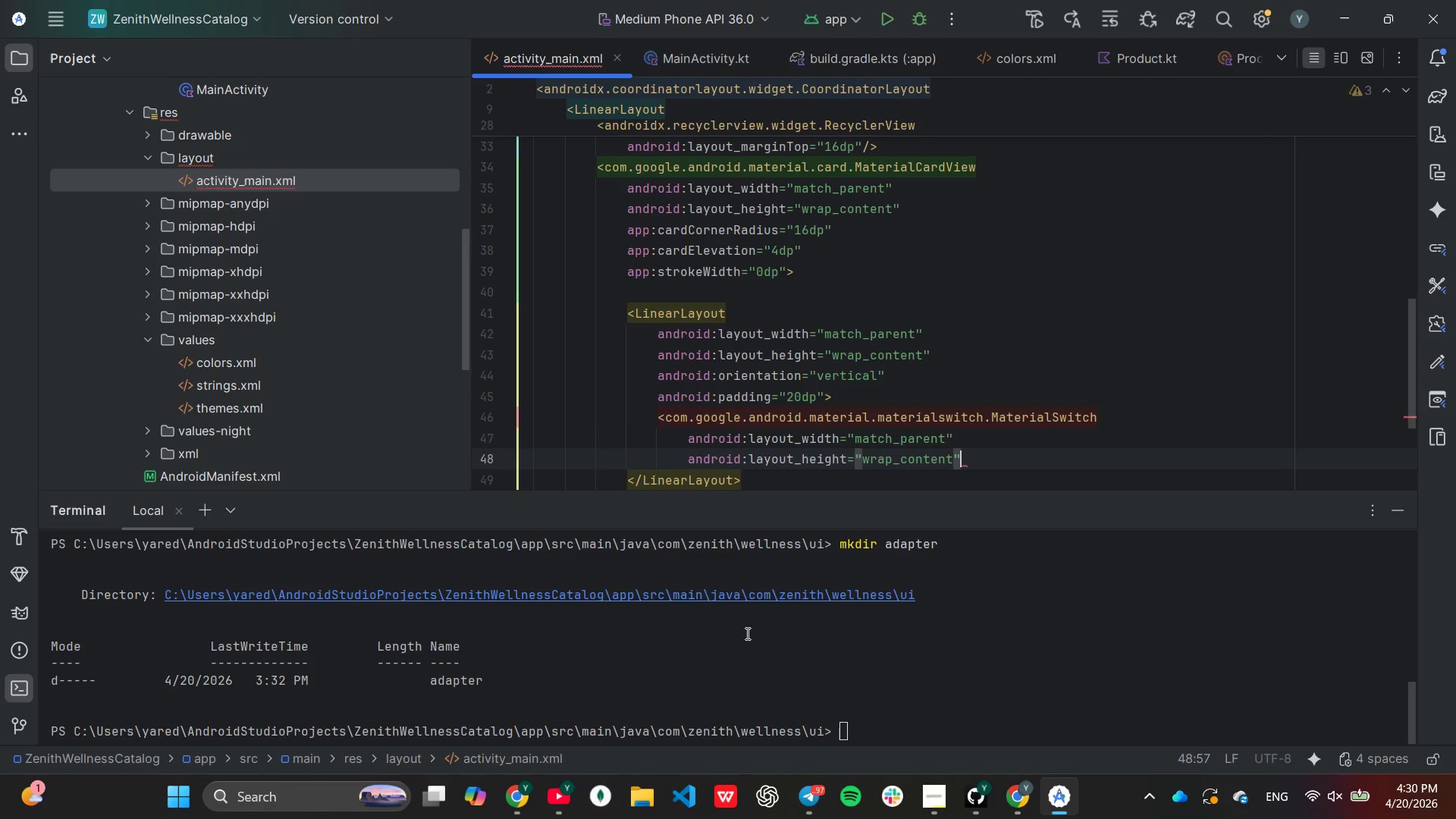 
key(ArrowUp)
 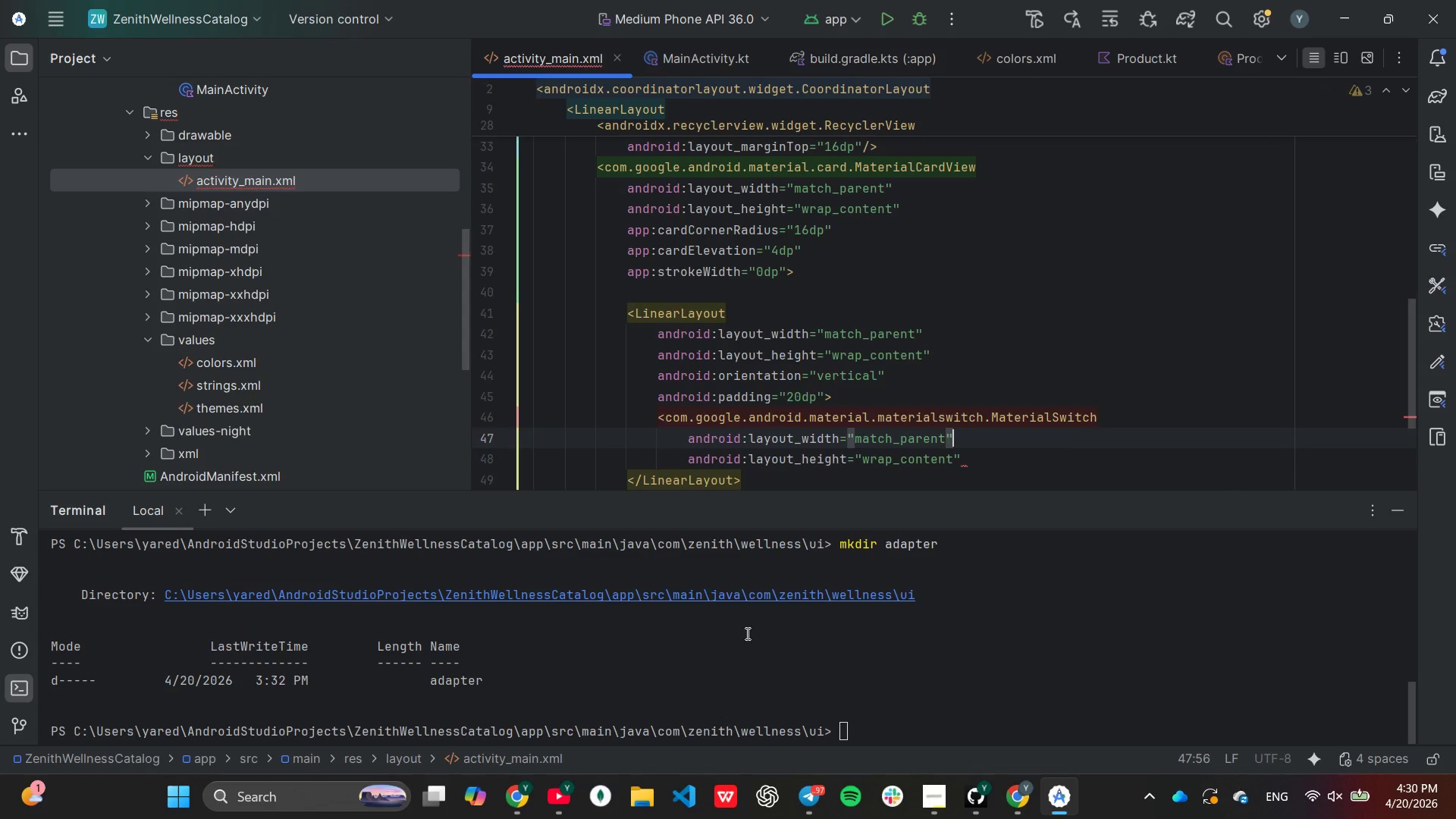 
key(ArrowUp)
 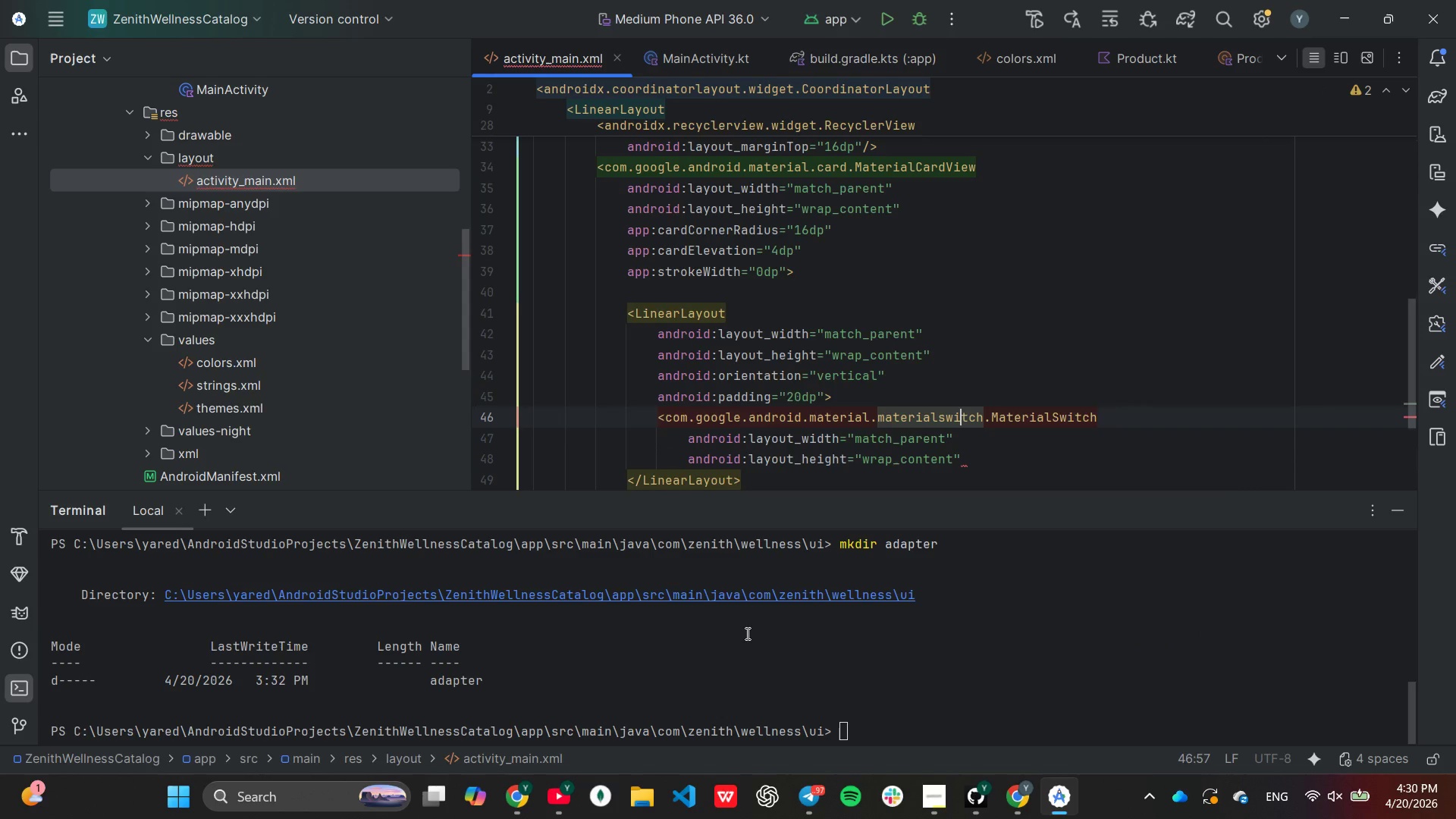 
key(End)
 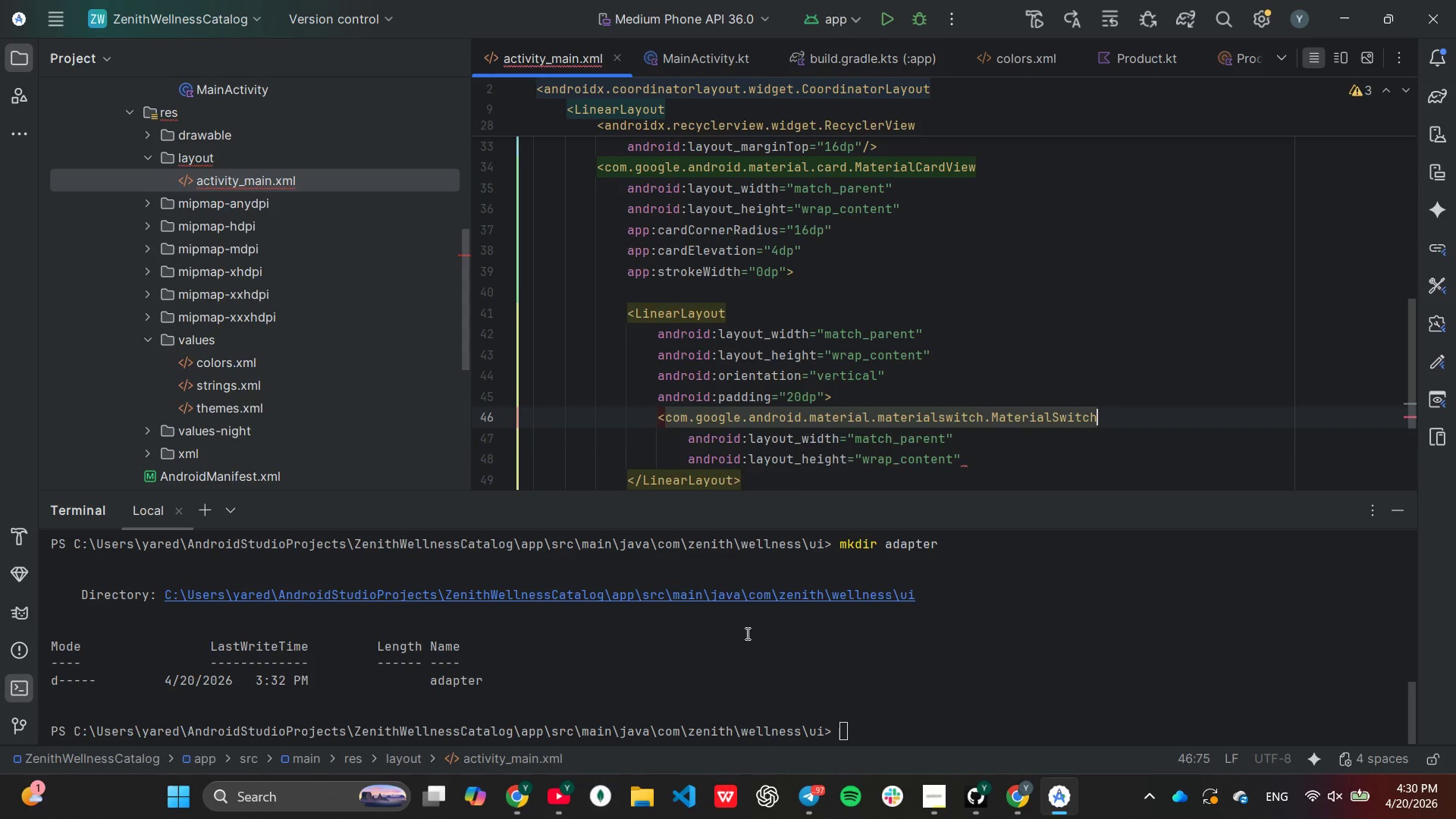 
key(Enter)
 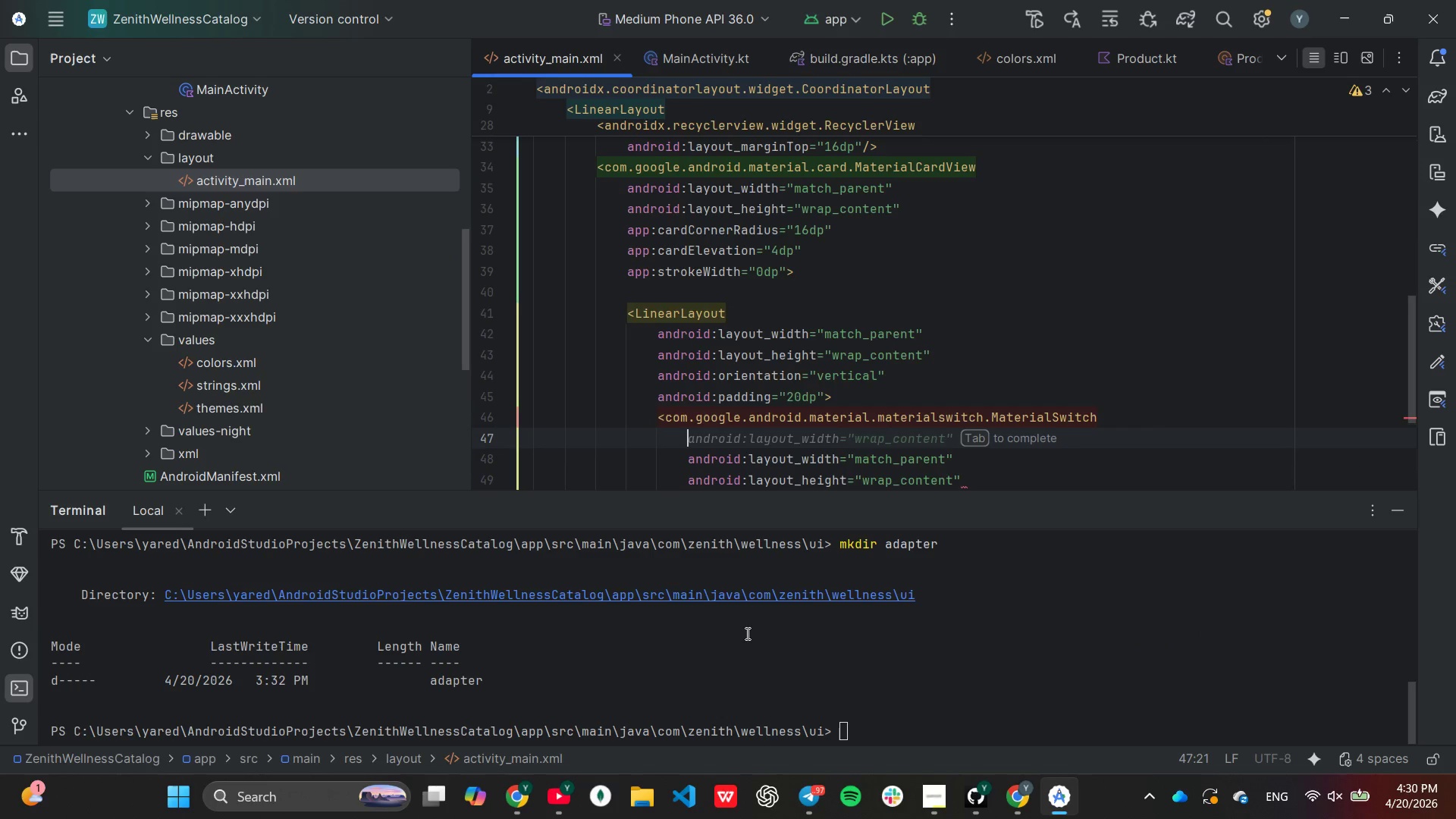 
type(android:id)
key(Tab)
 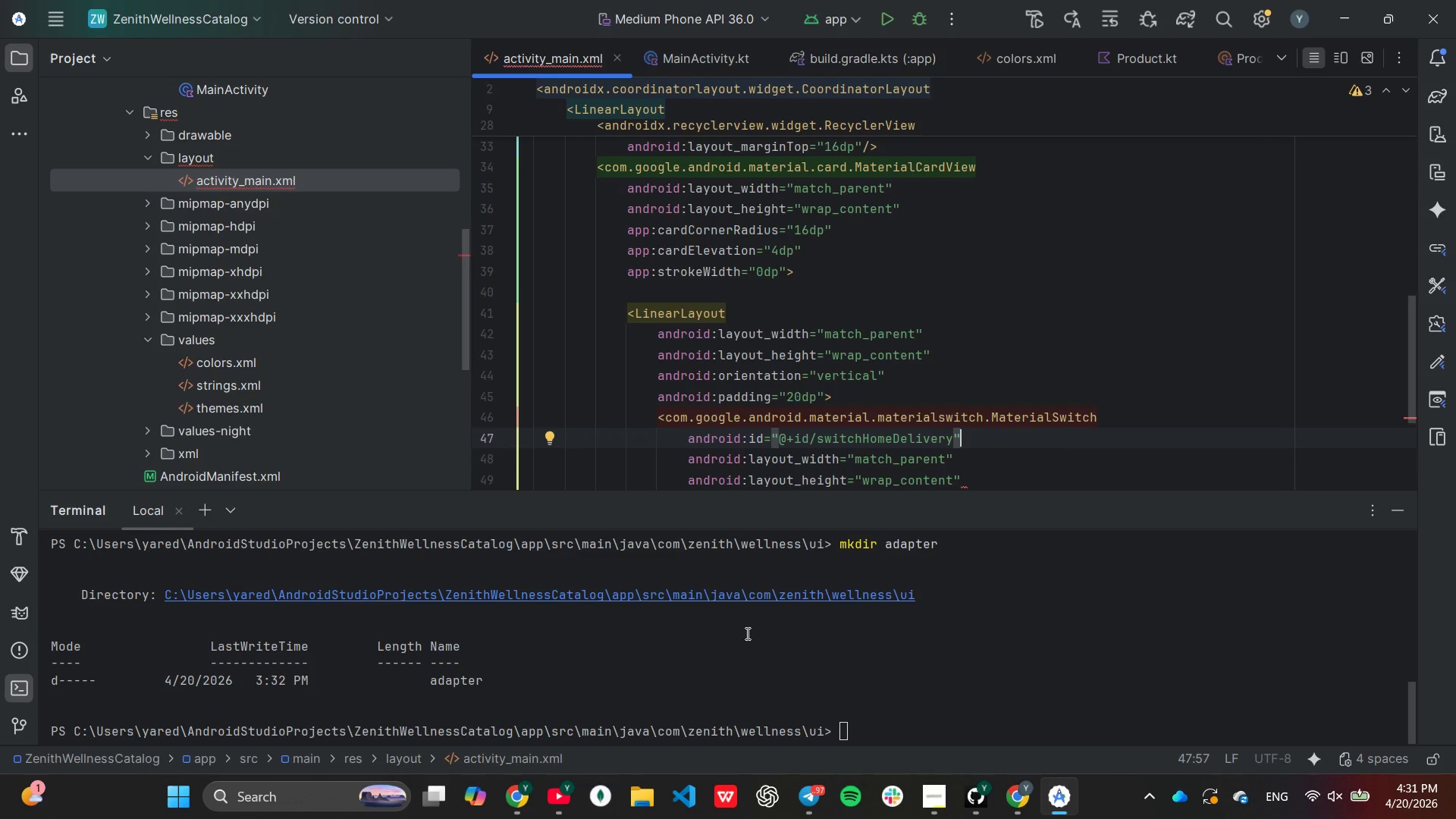 
key(ArrowLeft)
 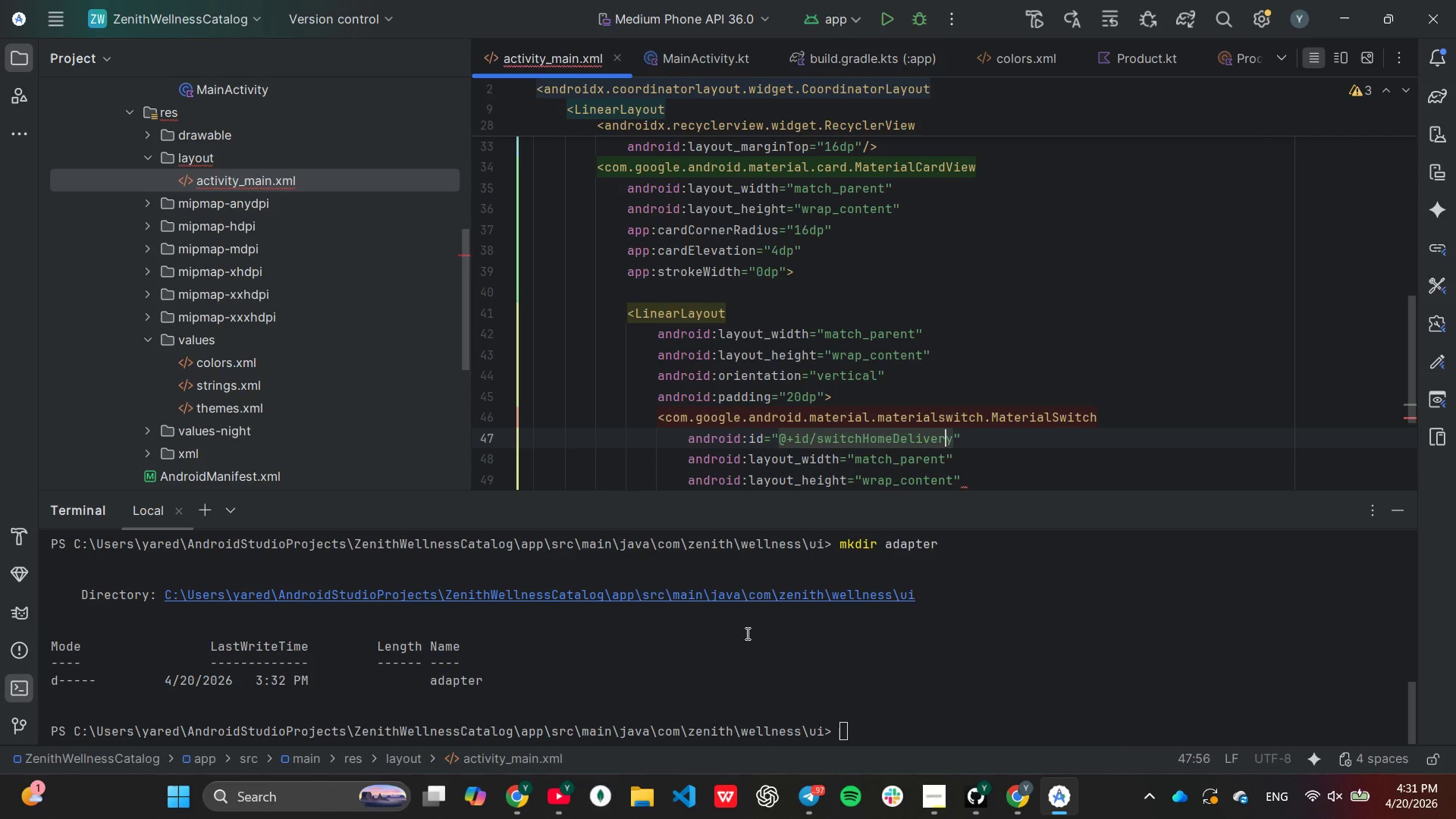 
hold_key(key=ArrowLeft, duration=0.69)
 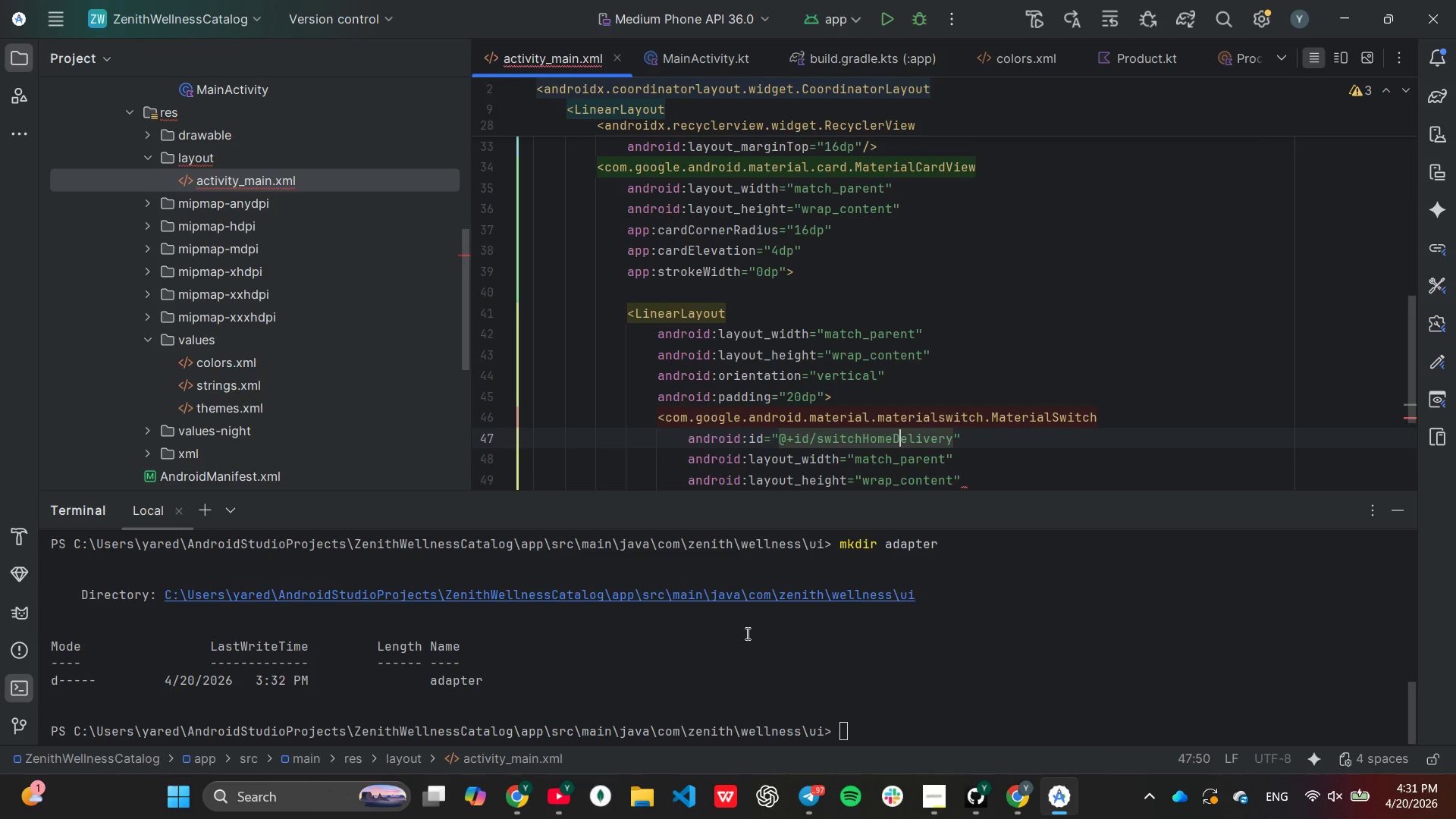 
key(ArrowLeft)
 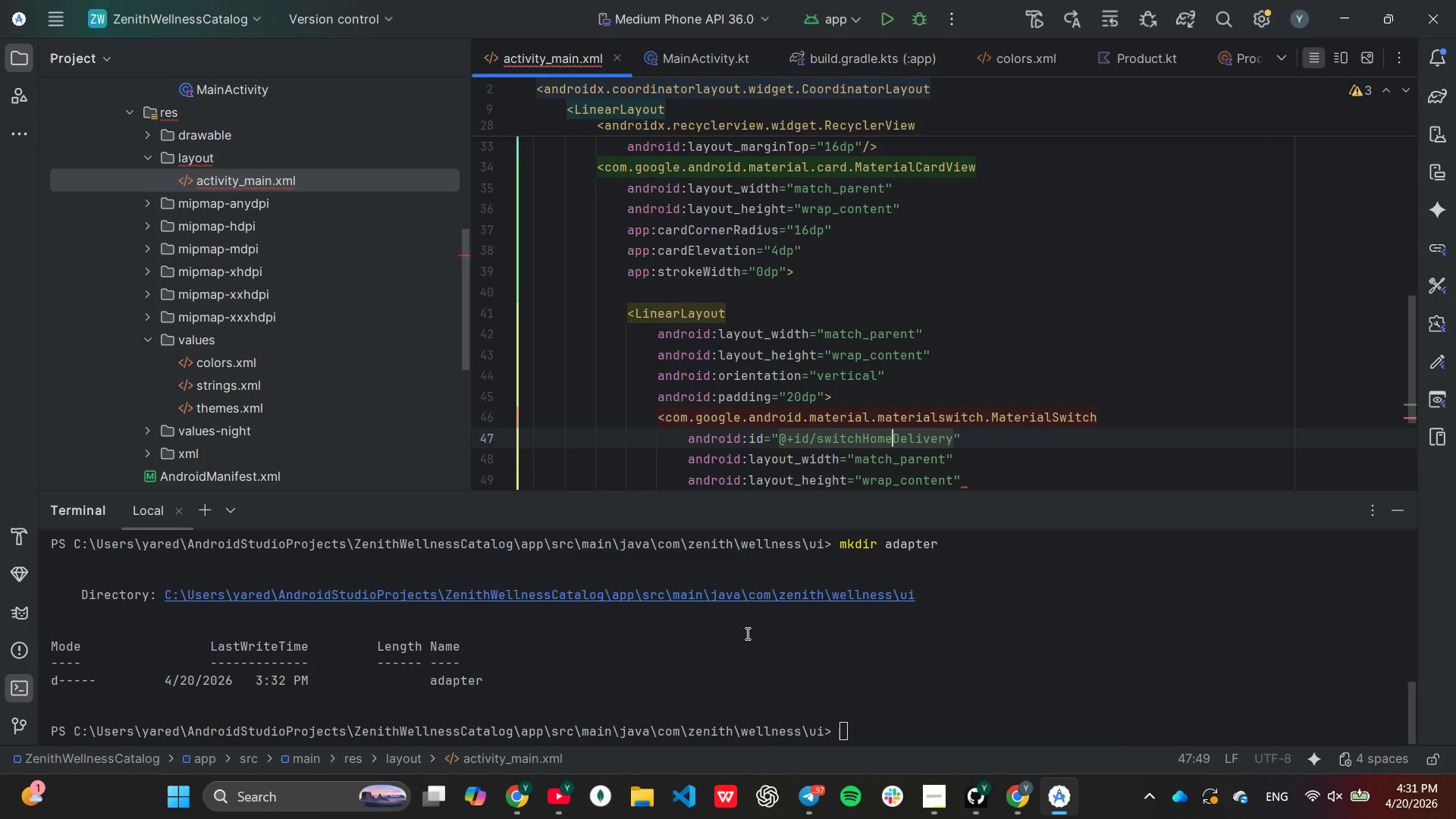 
key(ArrowLeft)
 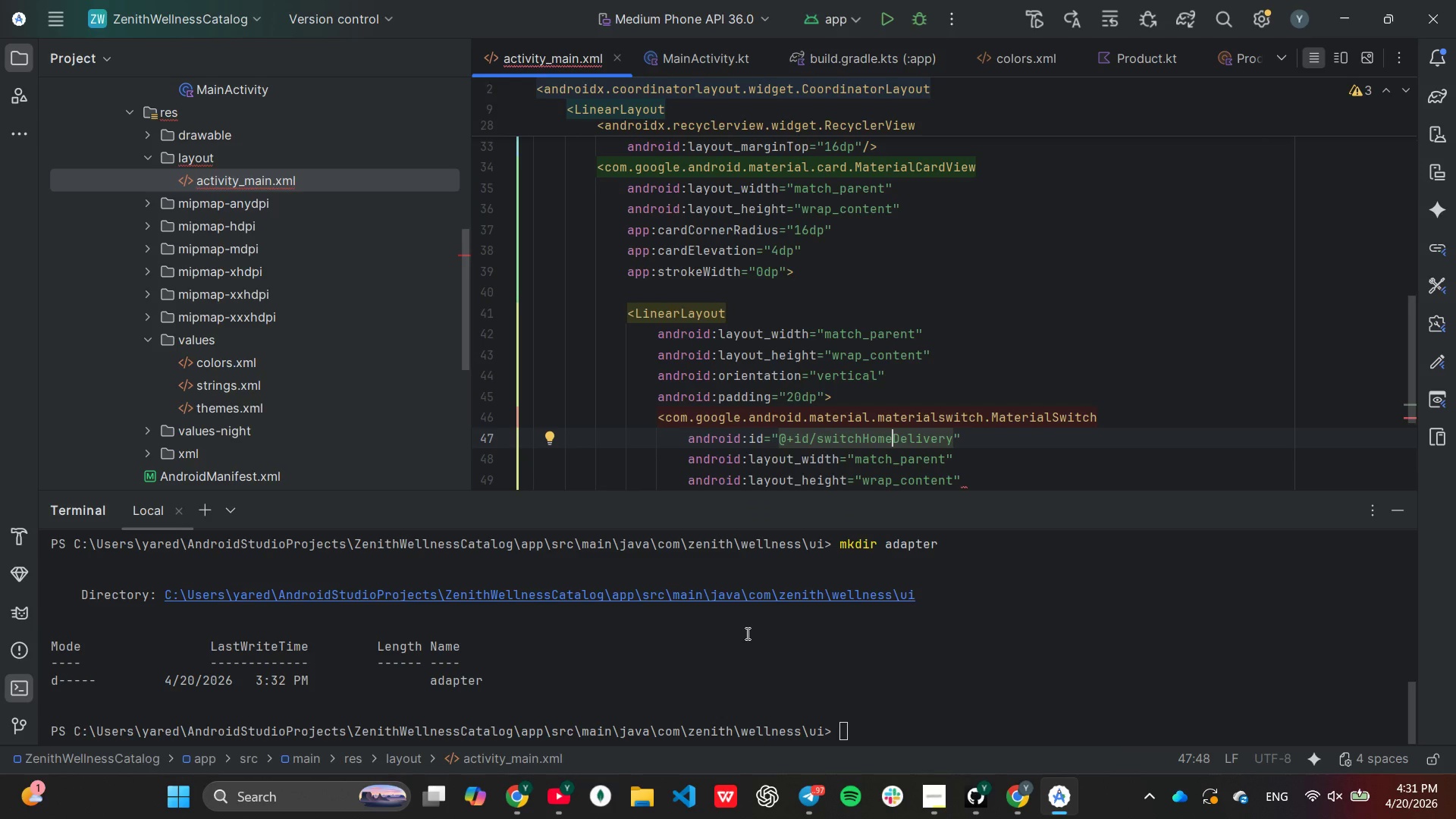 
key(Backspace)
 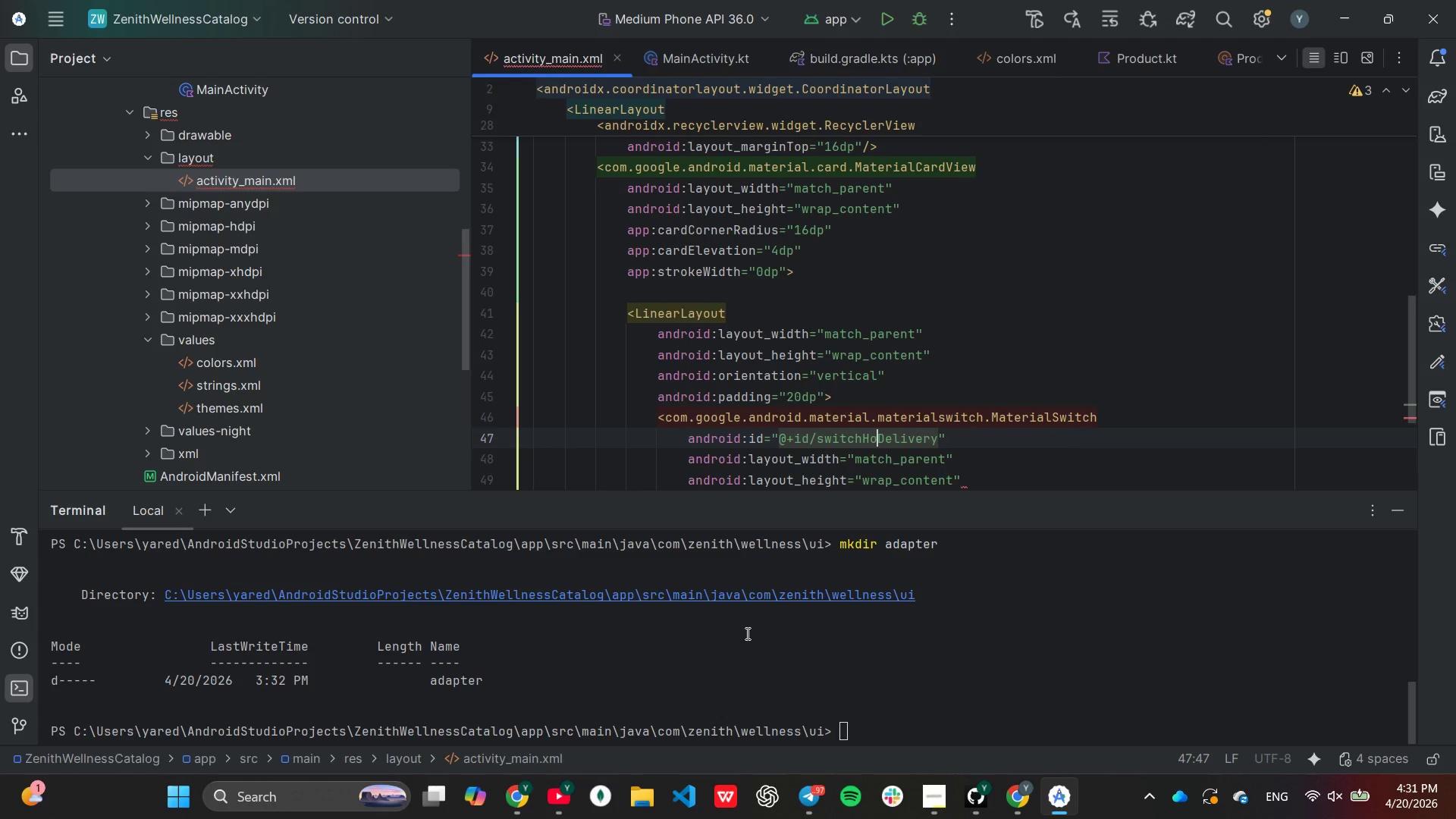 
key(Backspace)
 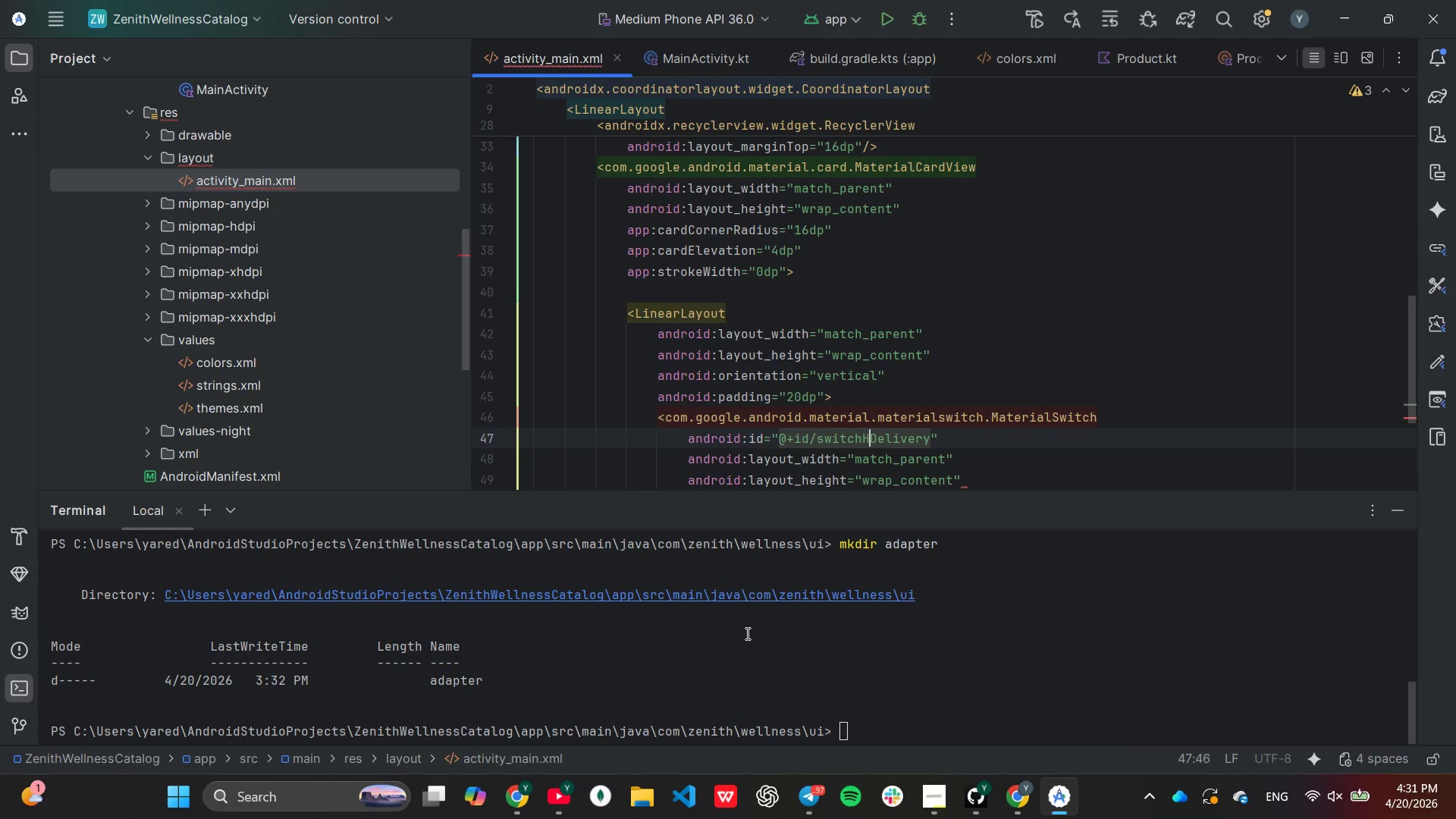 
key(Backspace)
 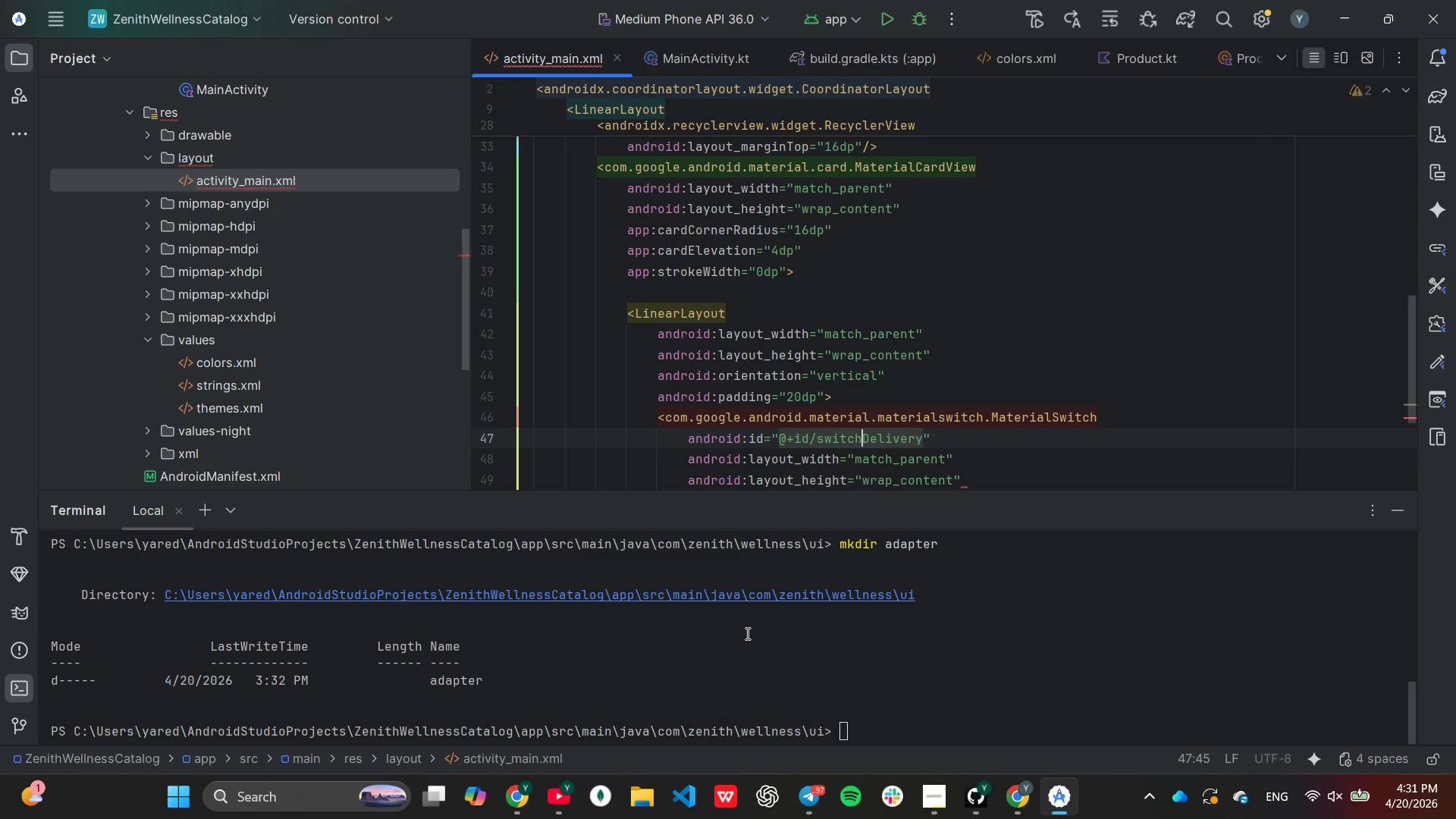 
key(Backspace)
 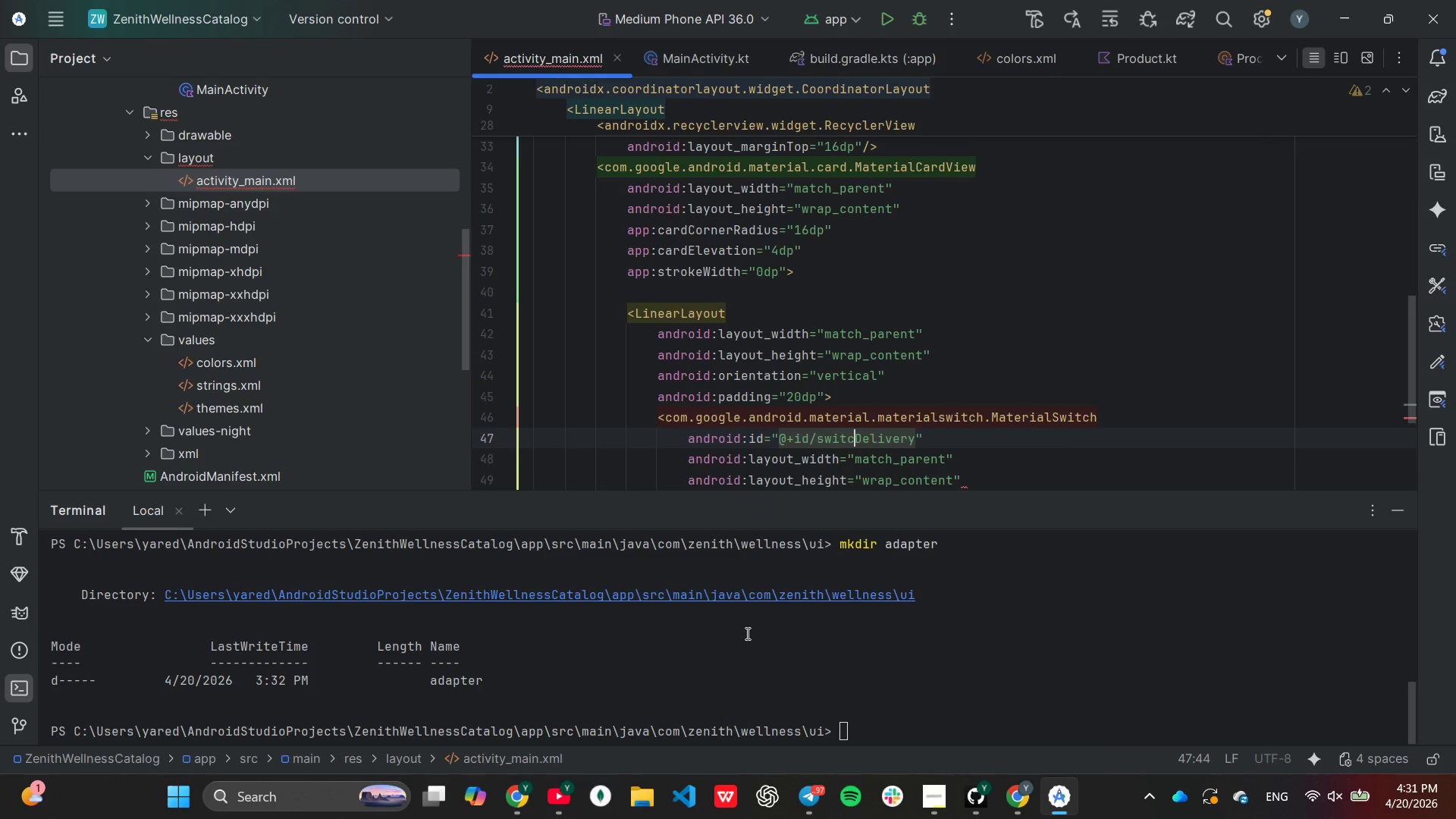 
key(Backspace)
 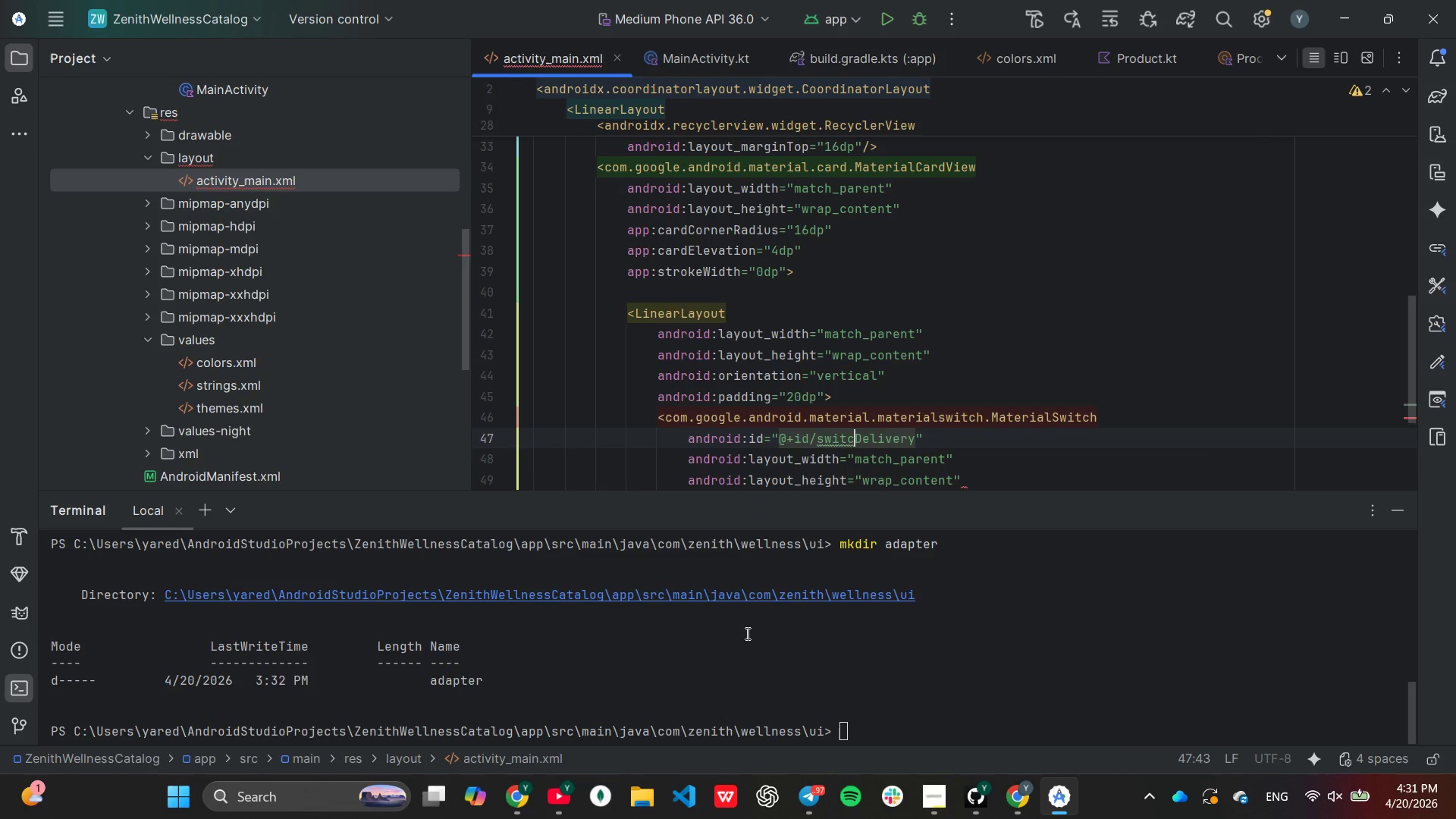 
key(H)
 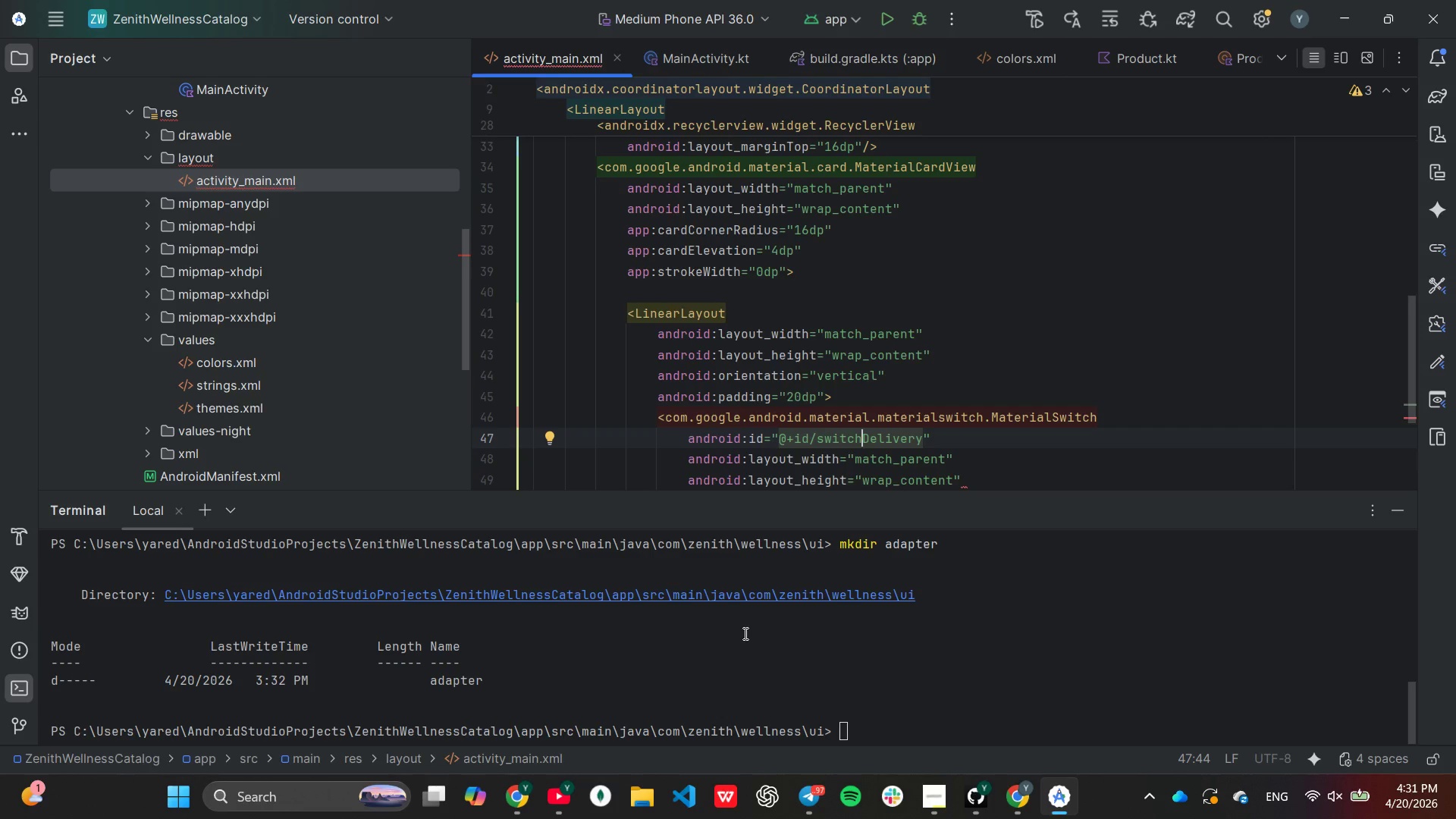 
wait(7.34)
 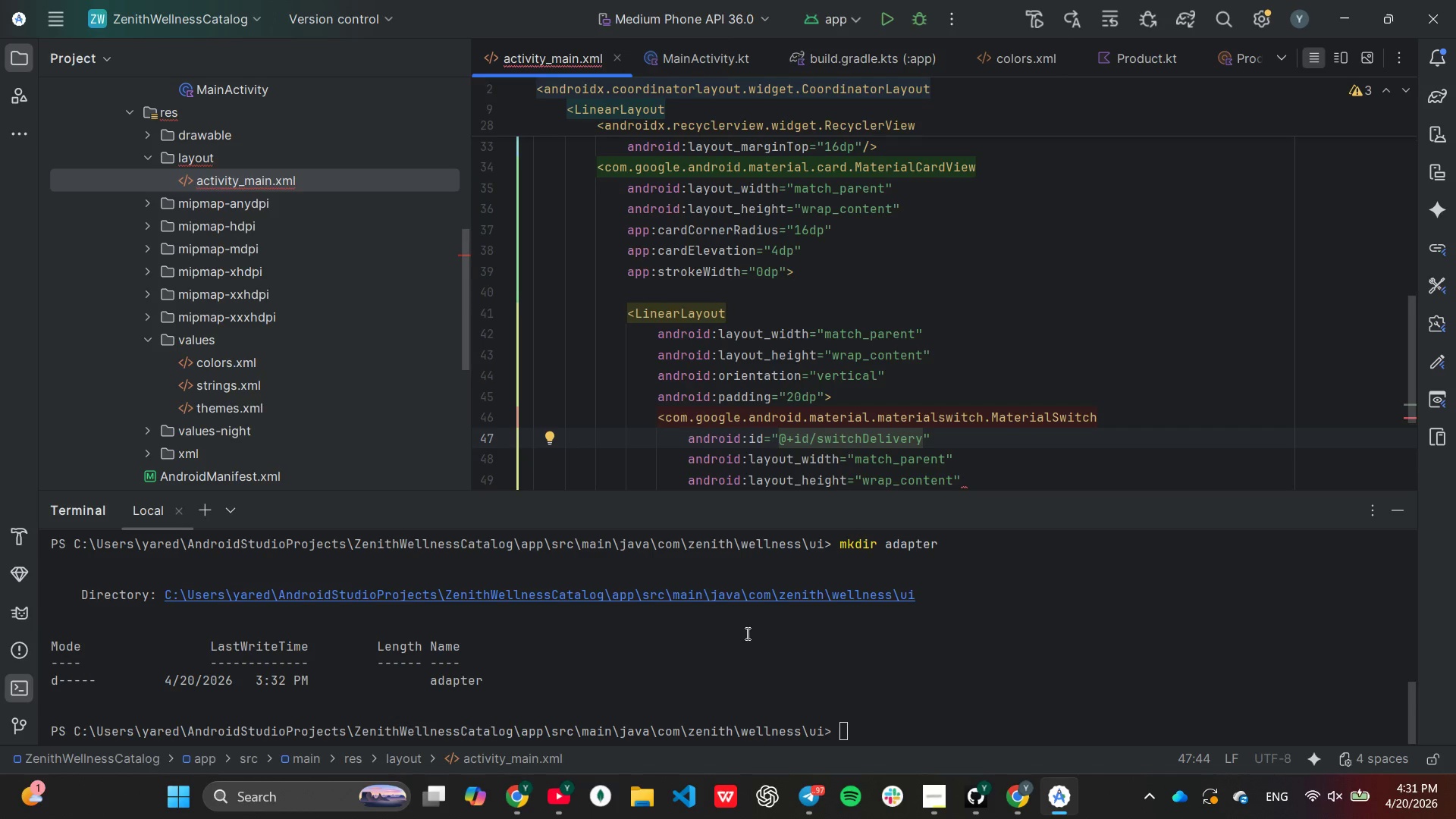 
left_click([1029, 471])
 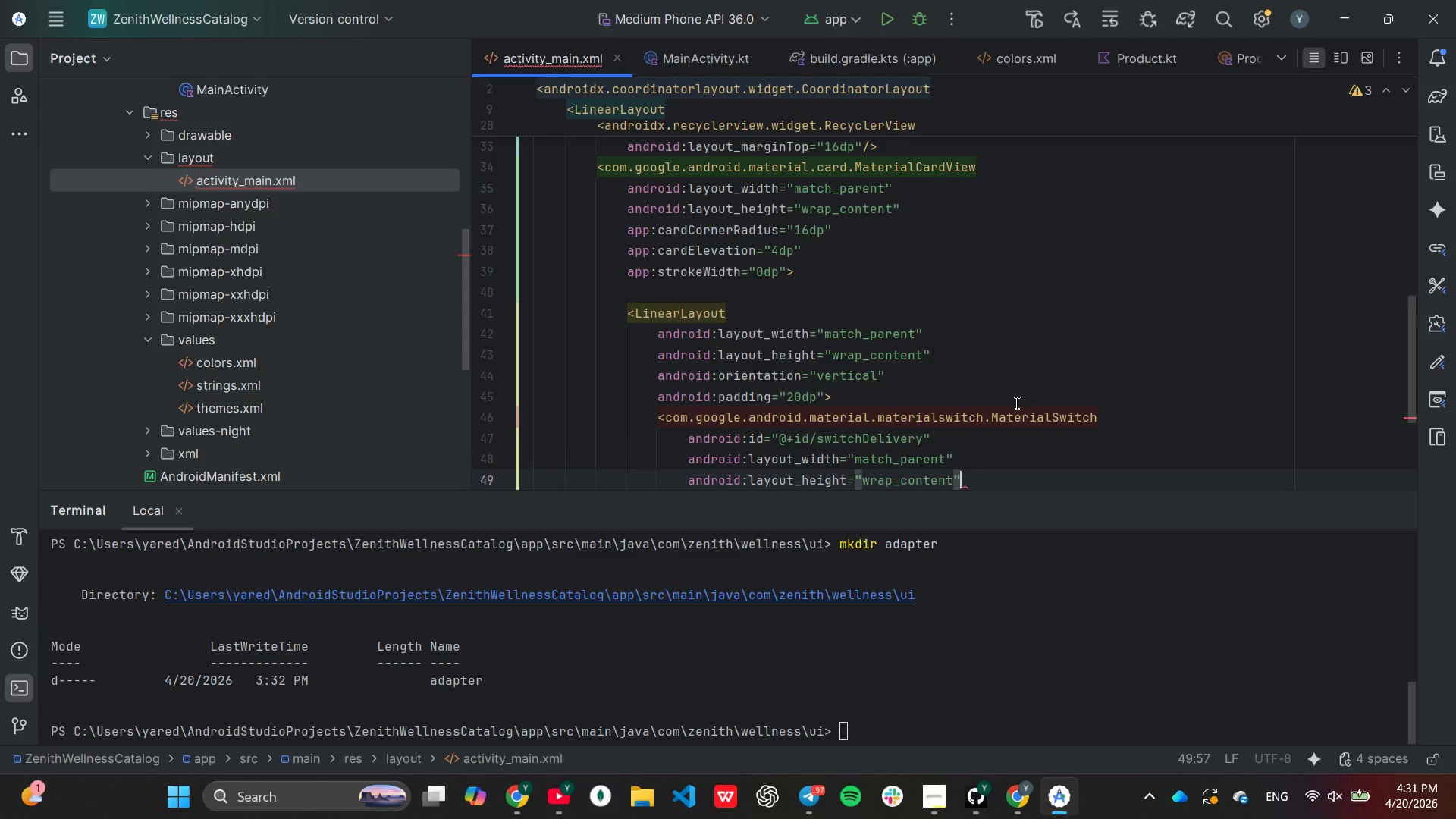 
scroll: coordinate [1015, 402], scroll_direction: down, amount: 2.0
 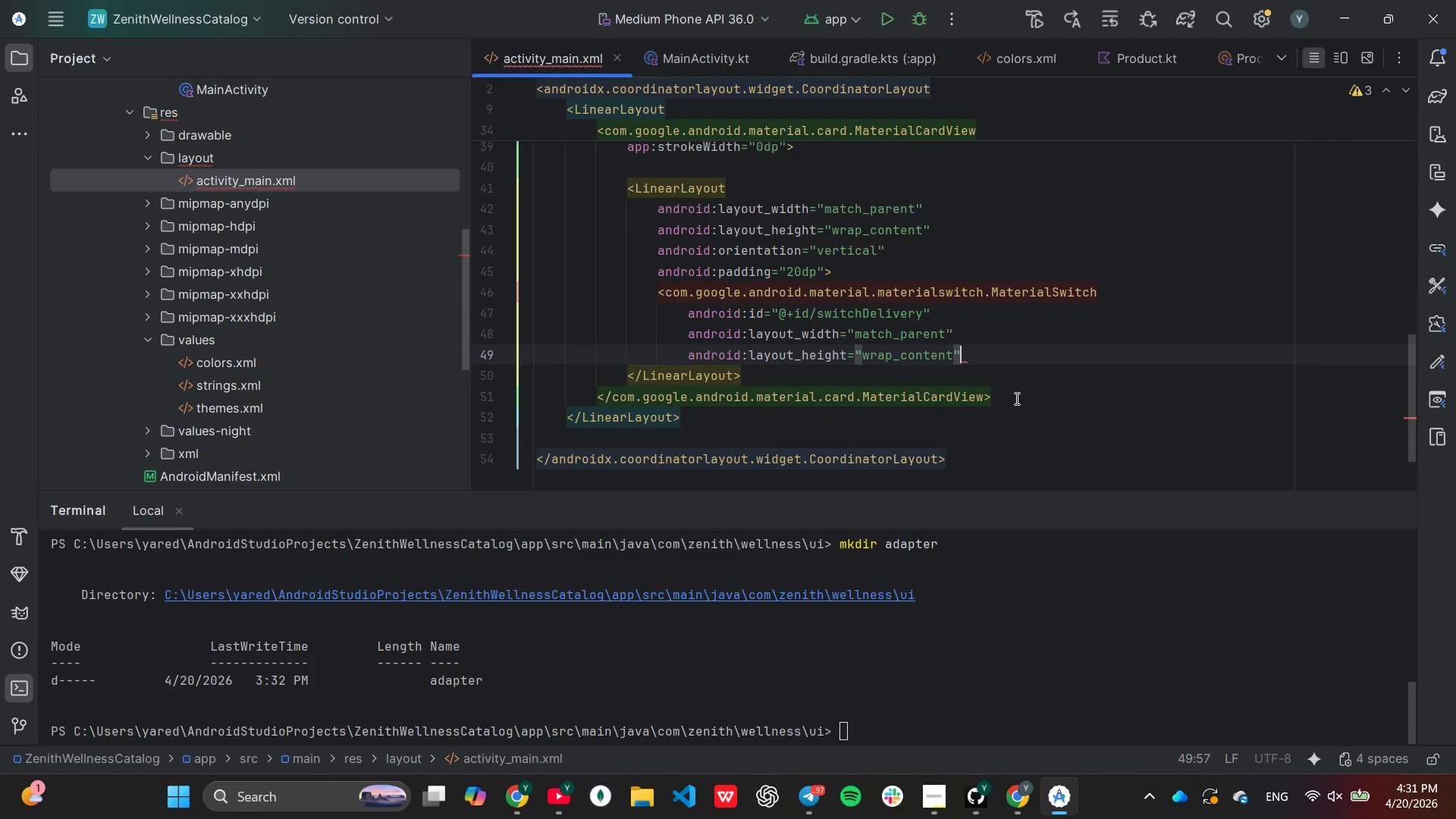 
key(Enter)
 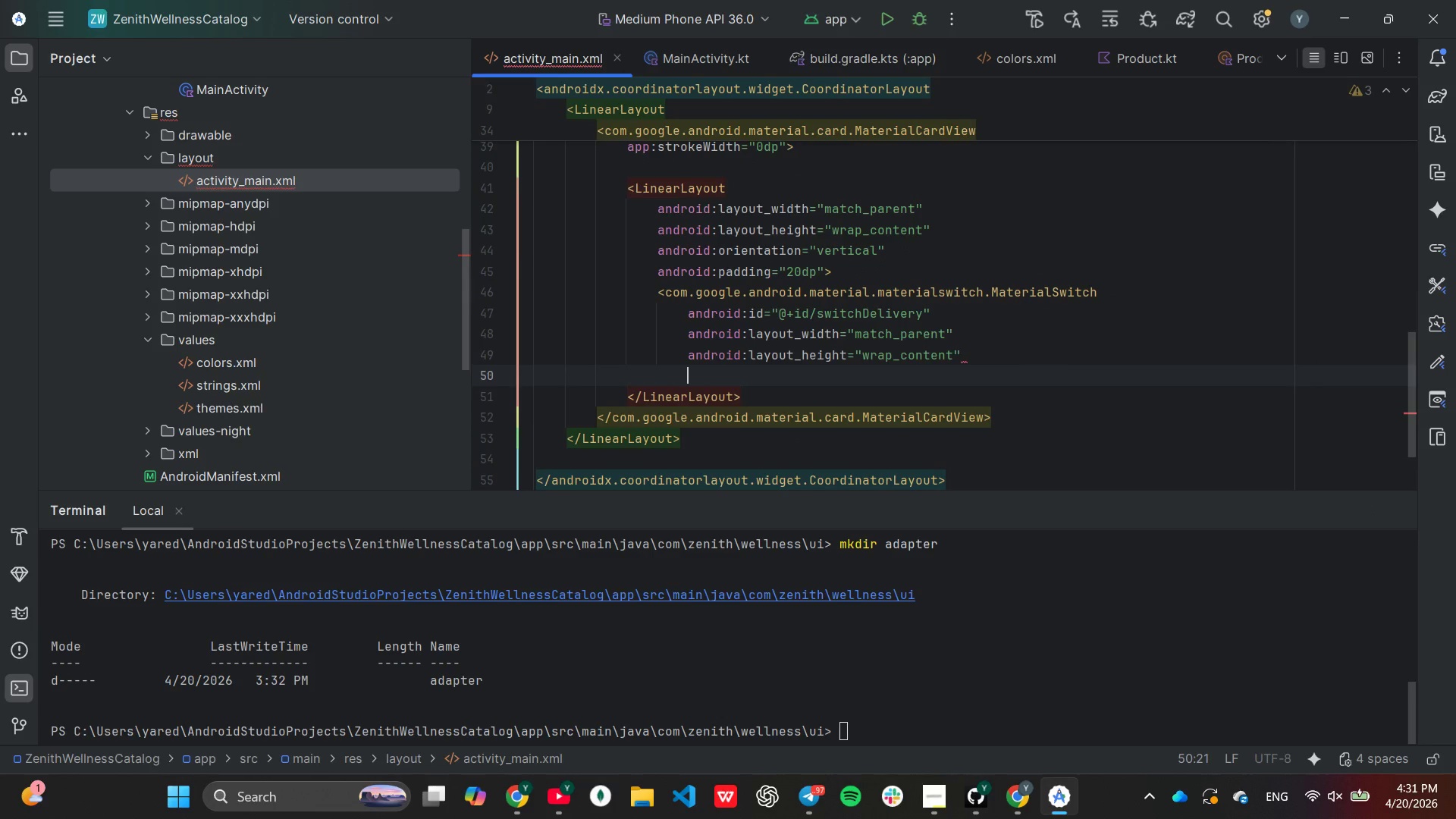 
type(android:tex)
 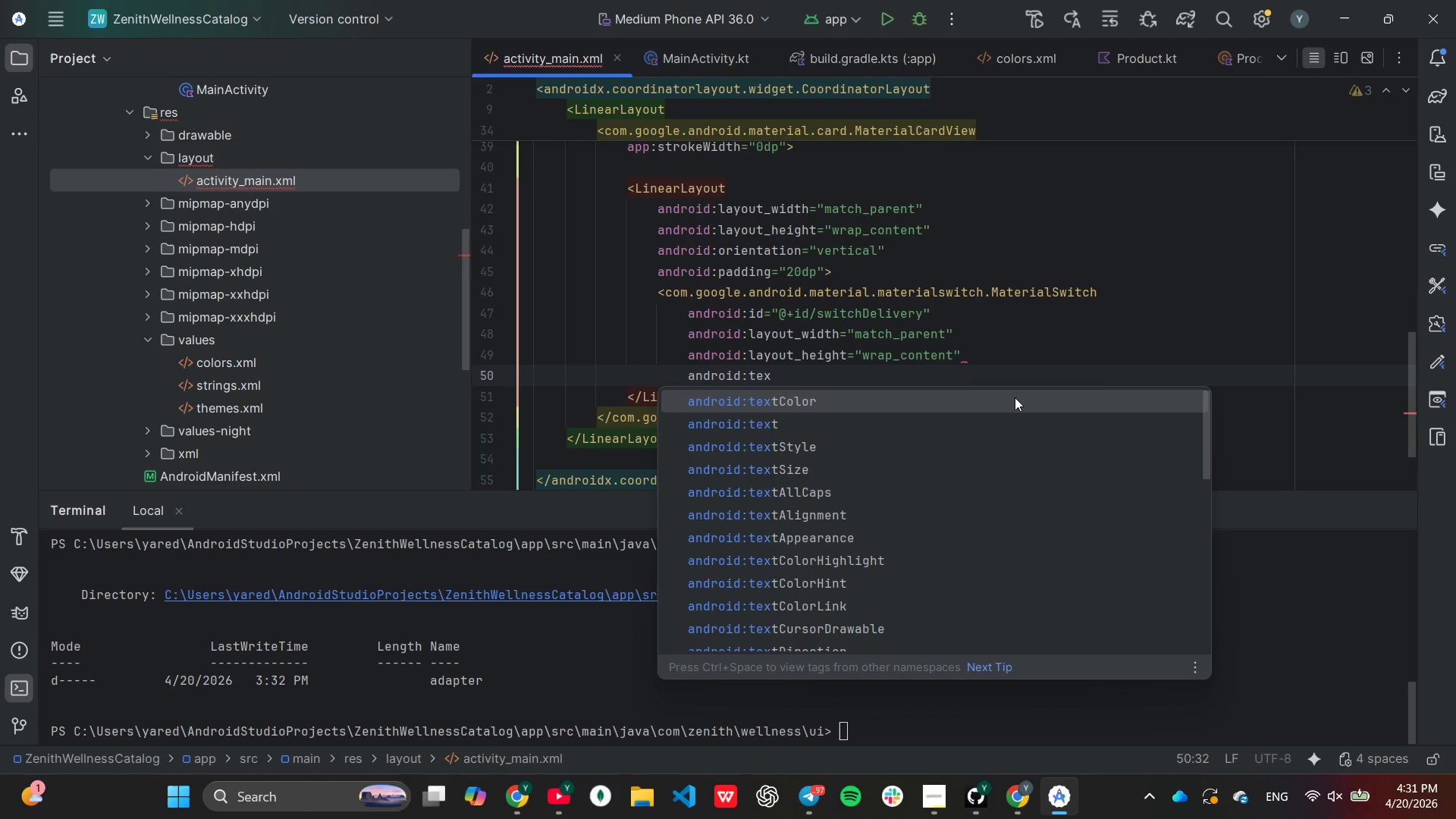 
key(ArrowDown)
 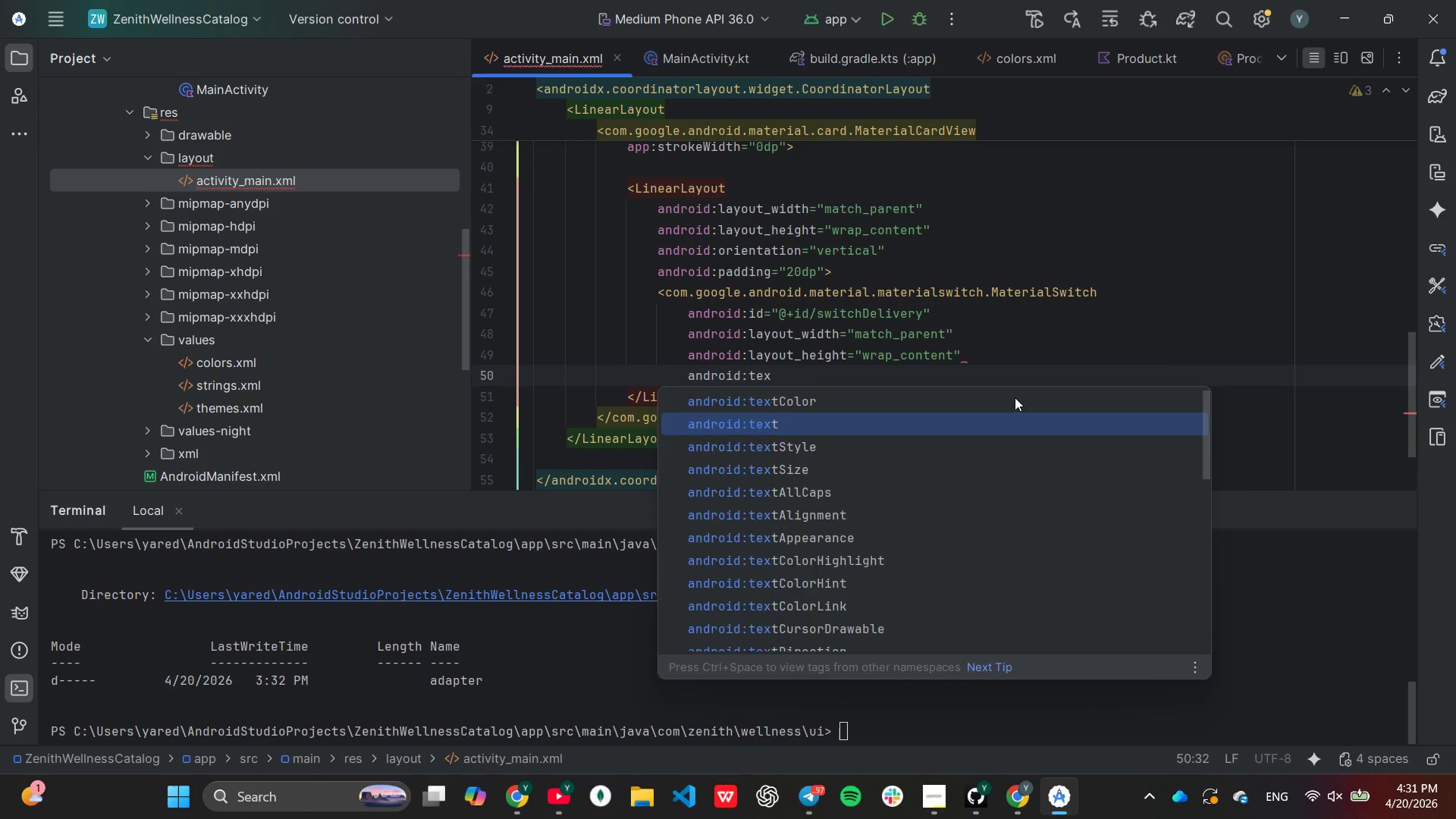 
key(Enter)
 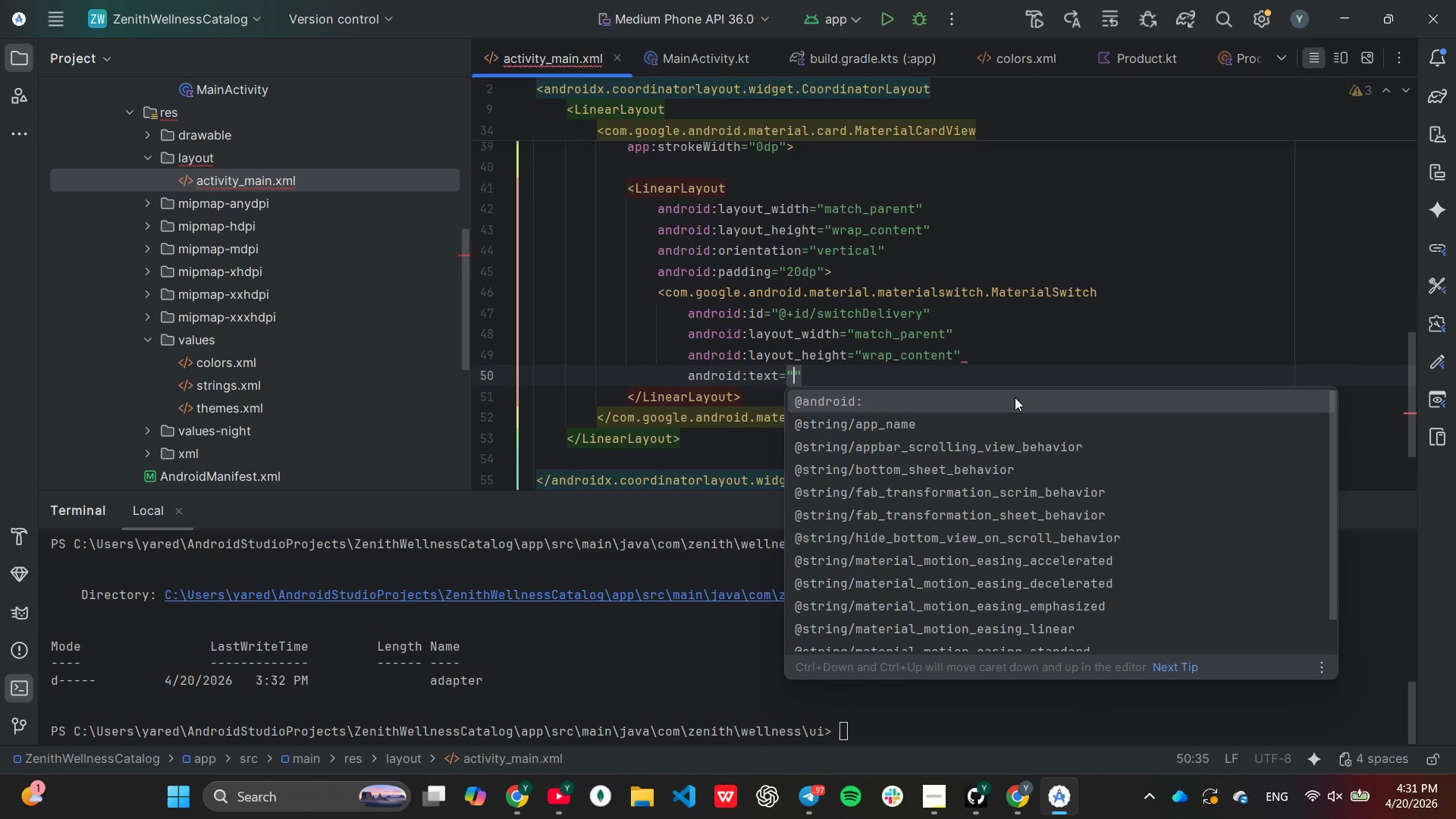 
type(Home Delivery(8.5)
 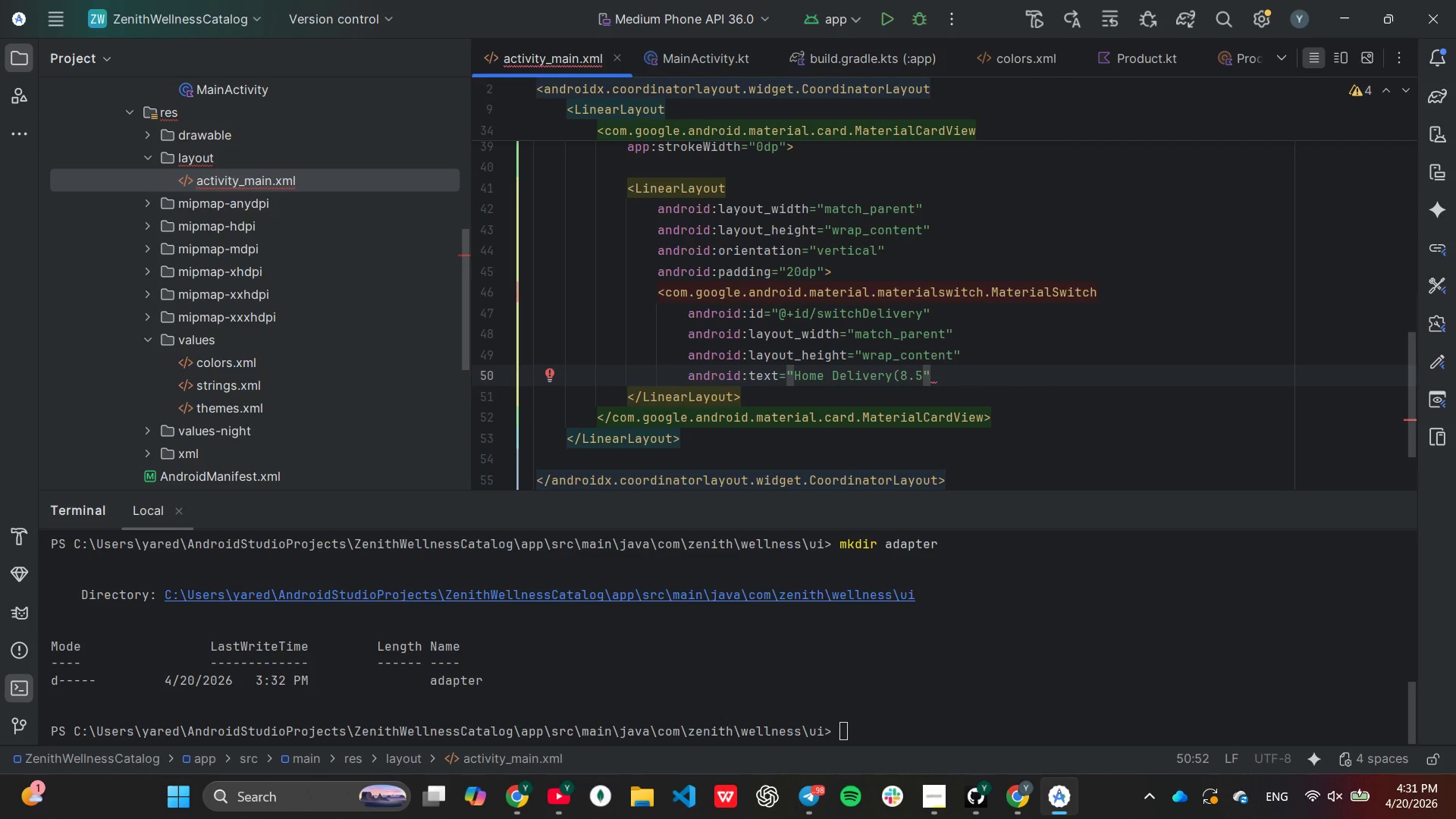 
type(% tax)
 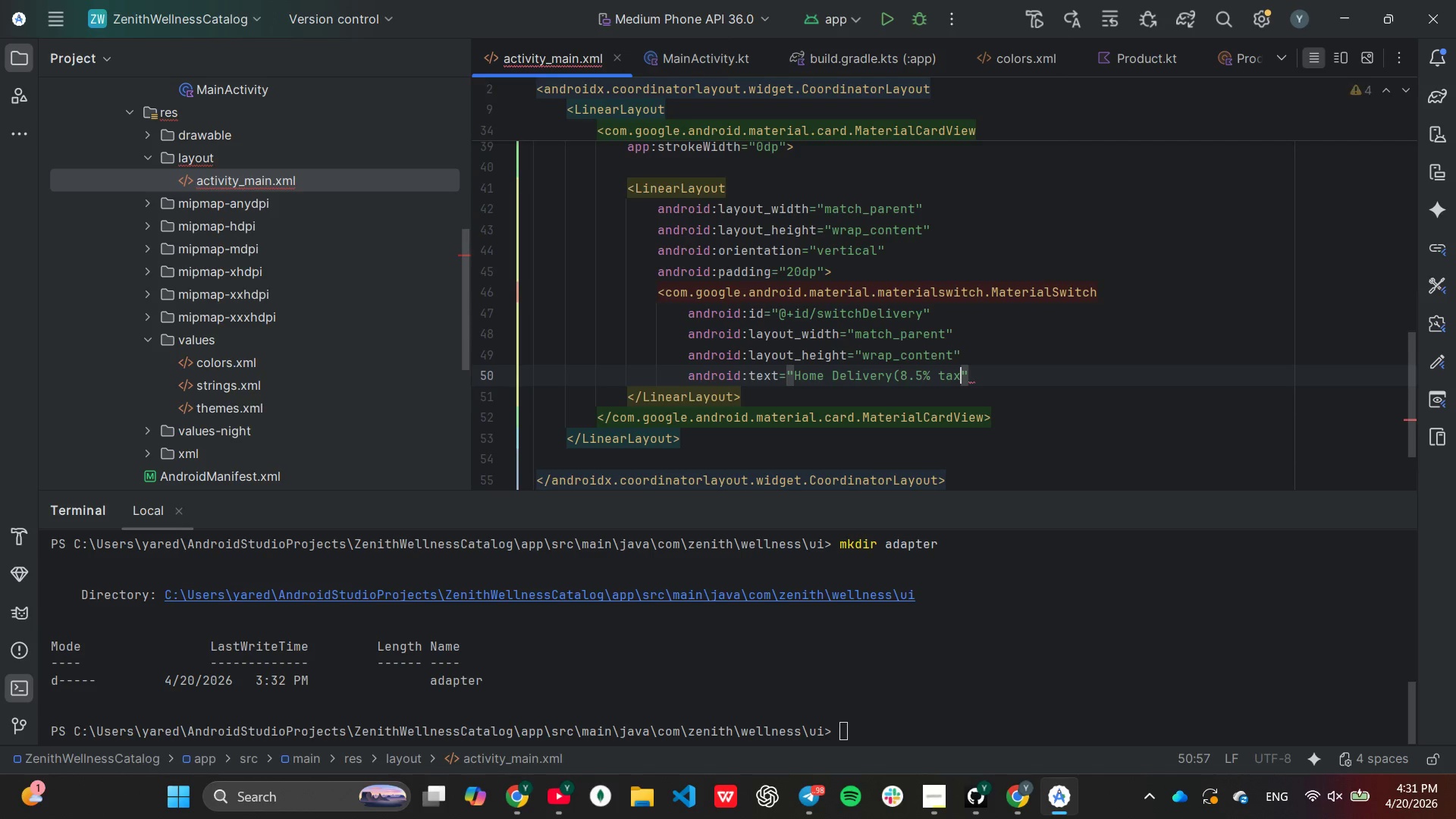 
key(ArrowRight)
 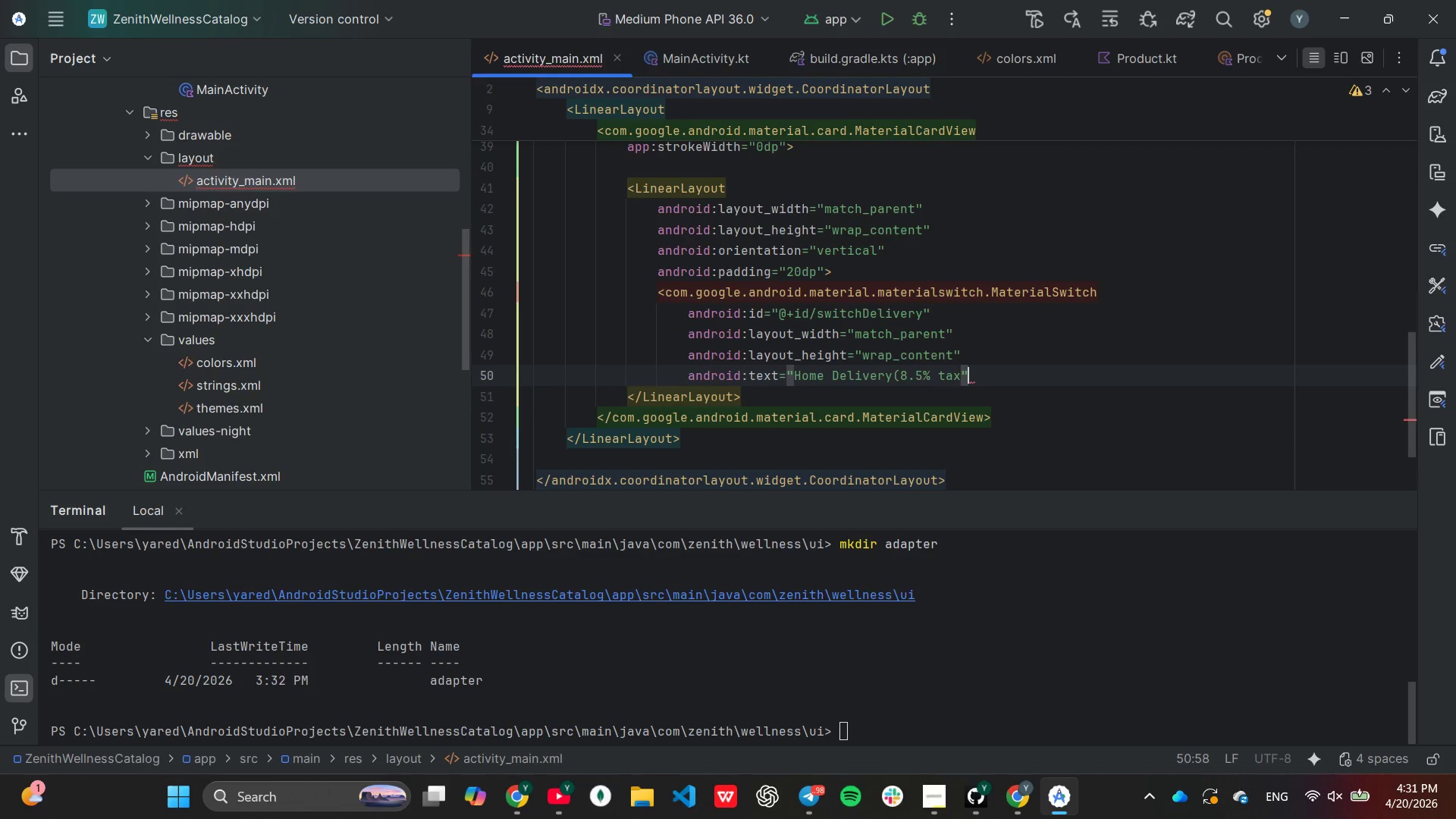 
key(Space)
 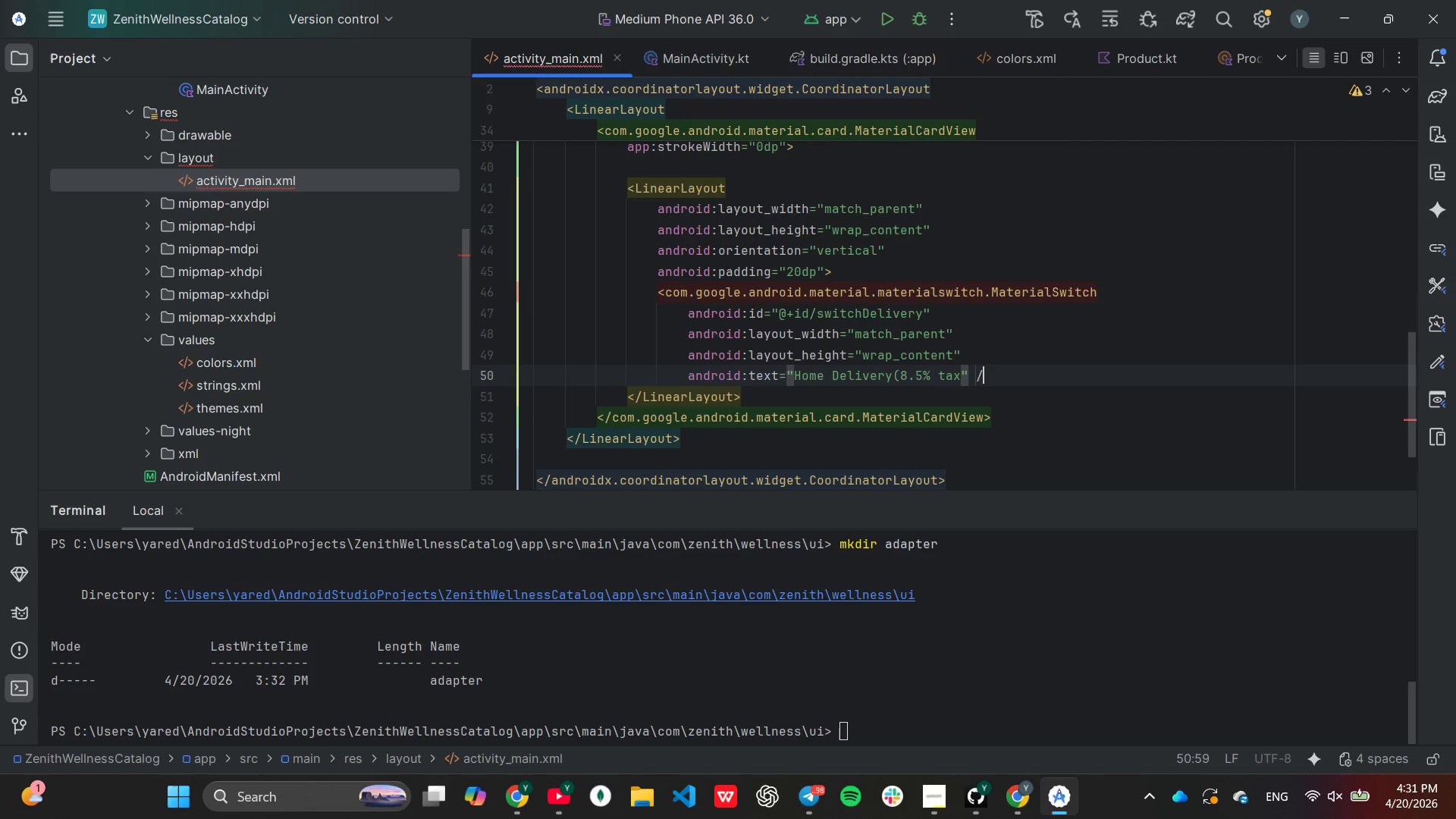 
key(Slash)
 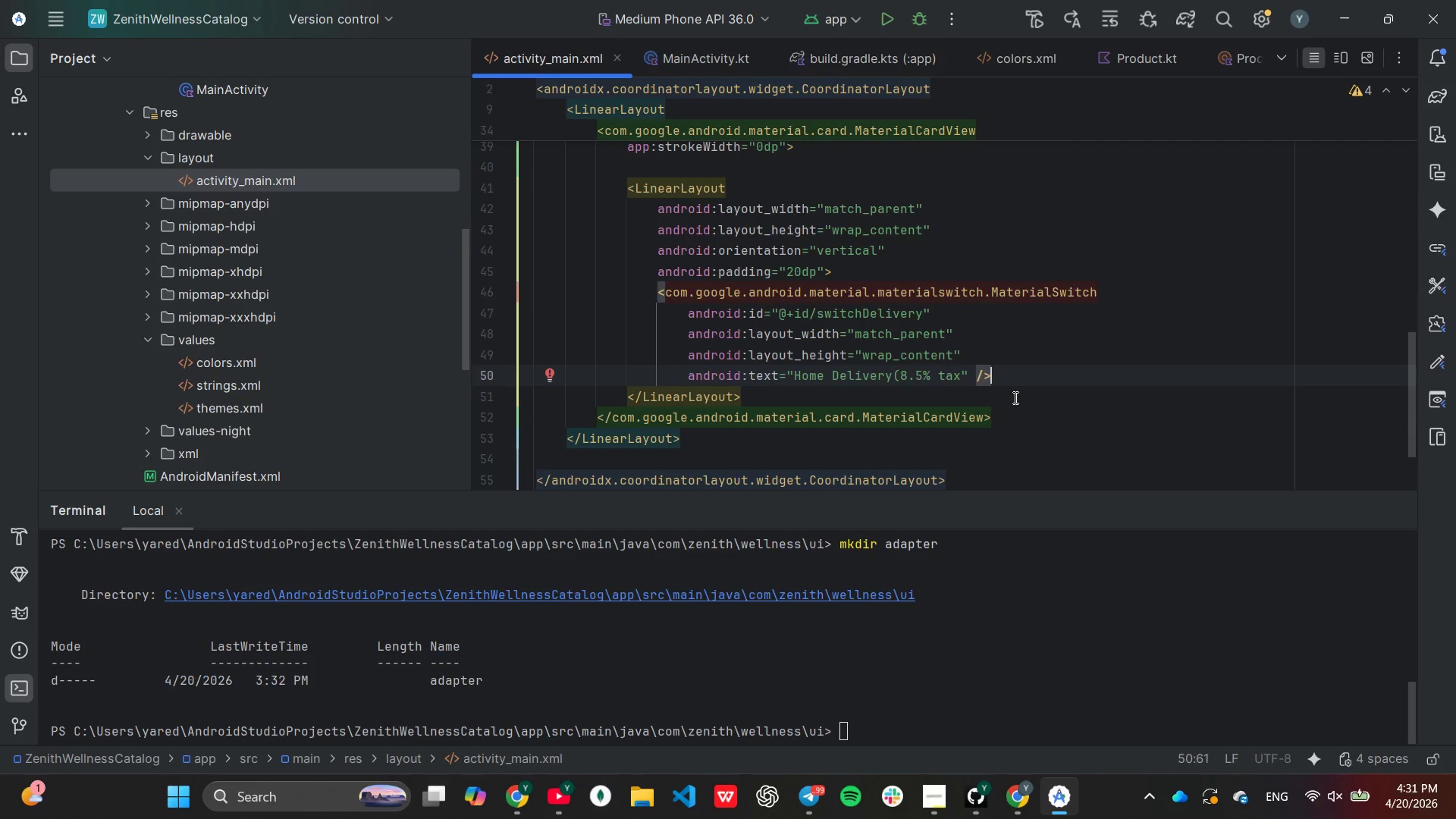 
key(Enter)
 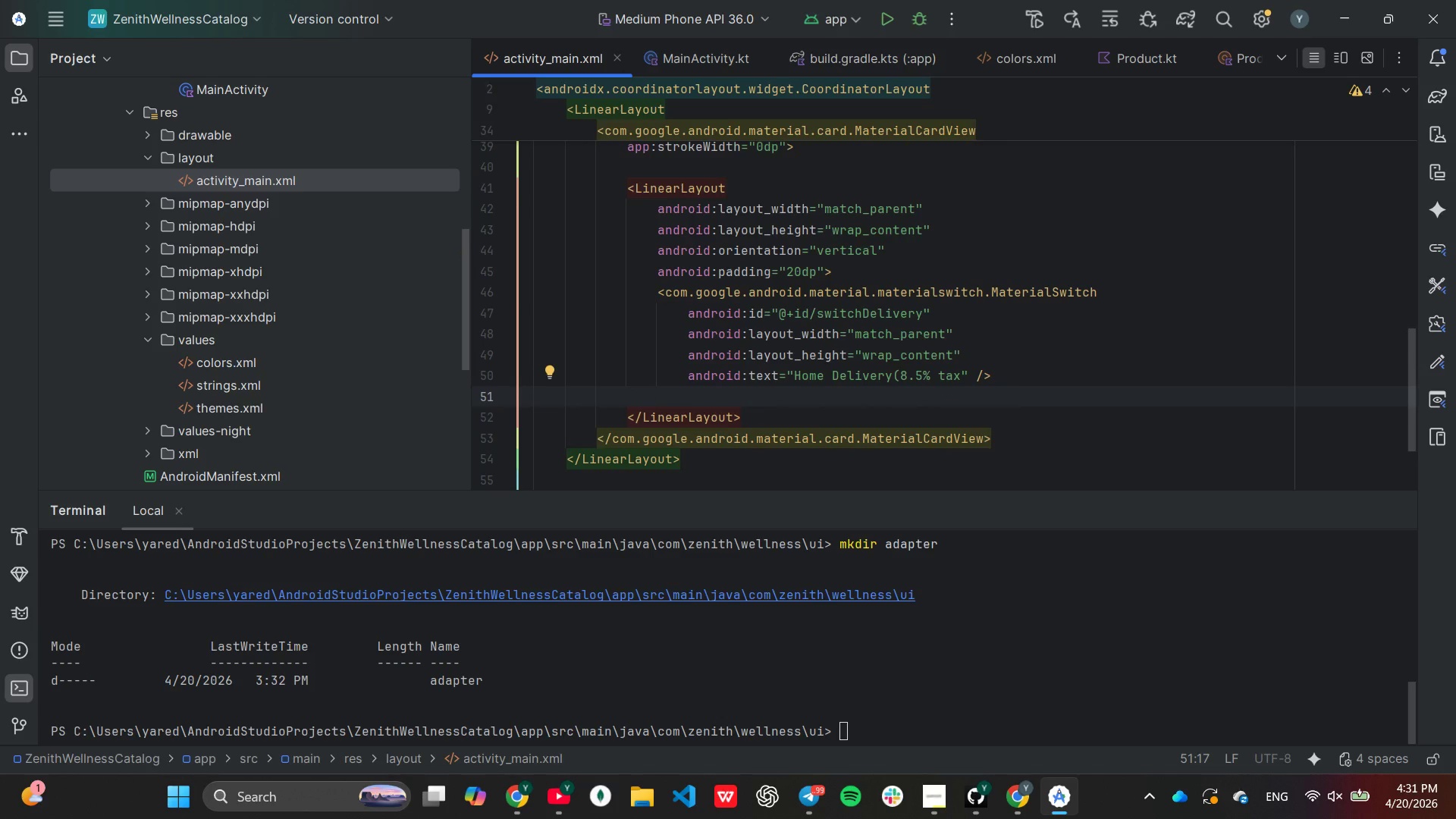 
type(<vi)
 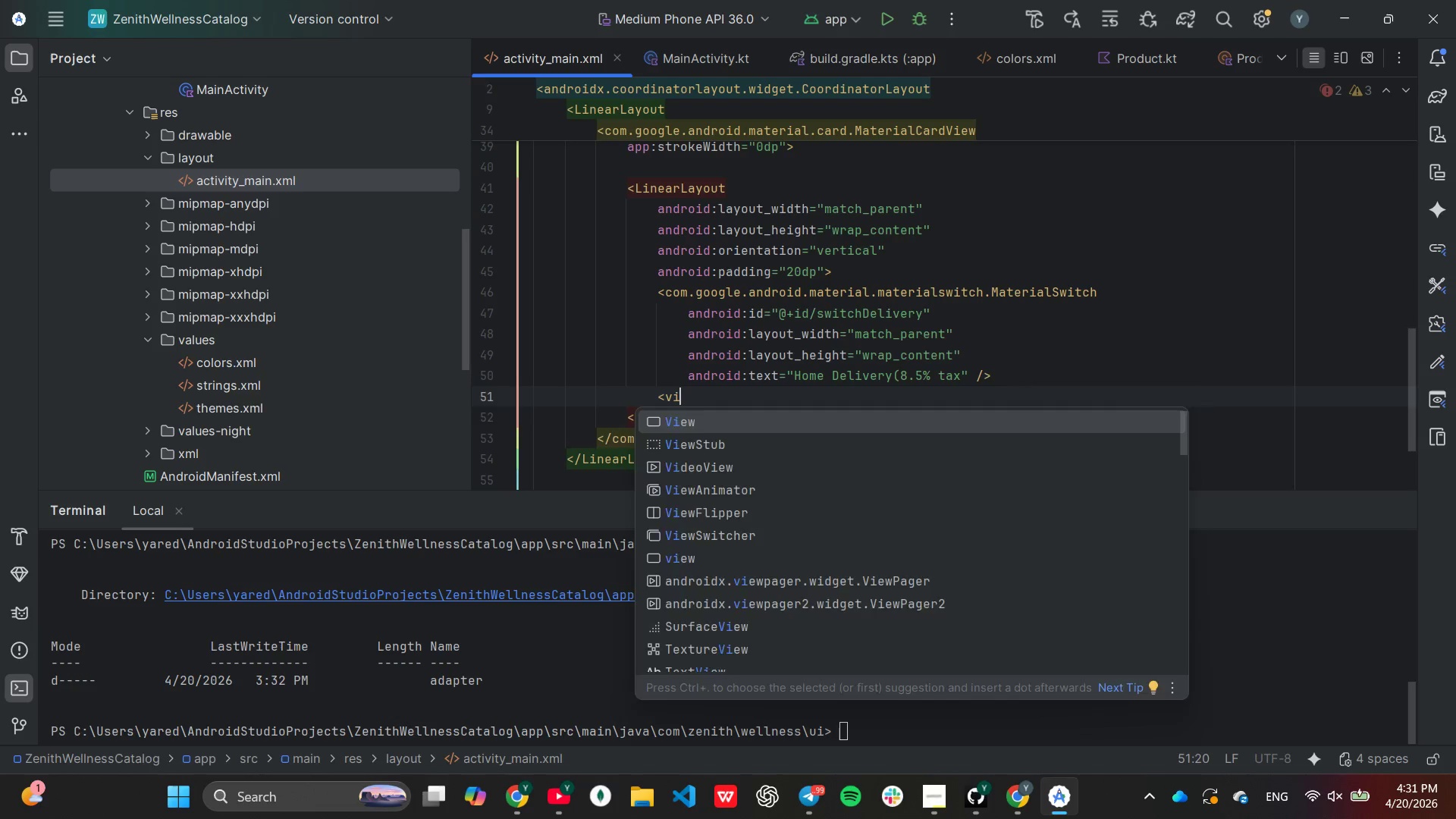 
key(Enter)
 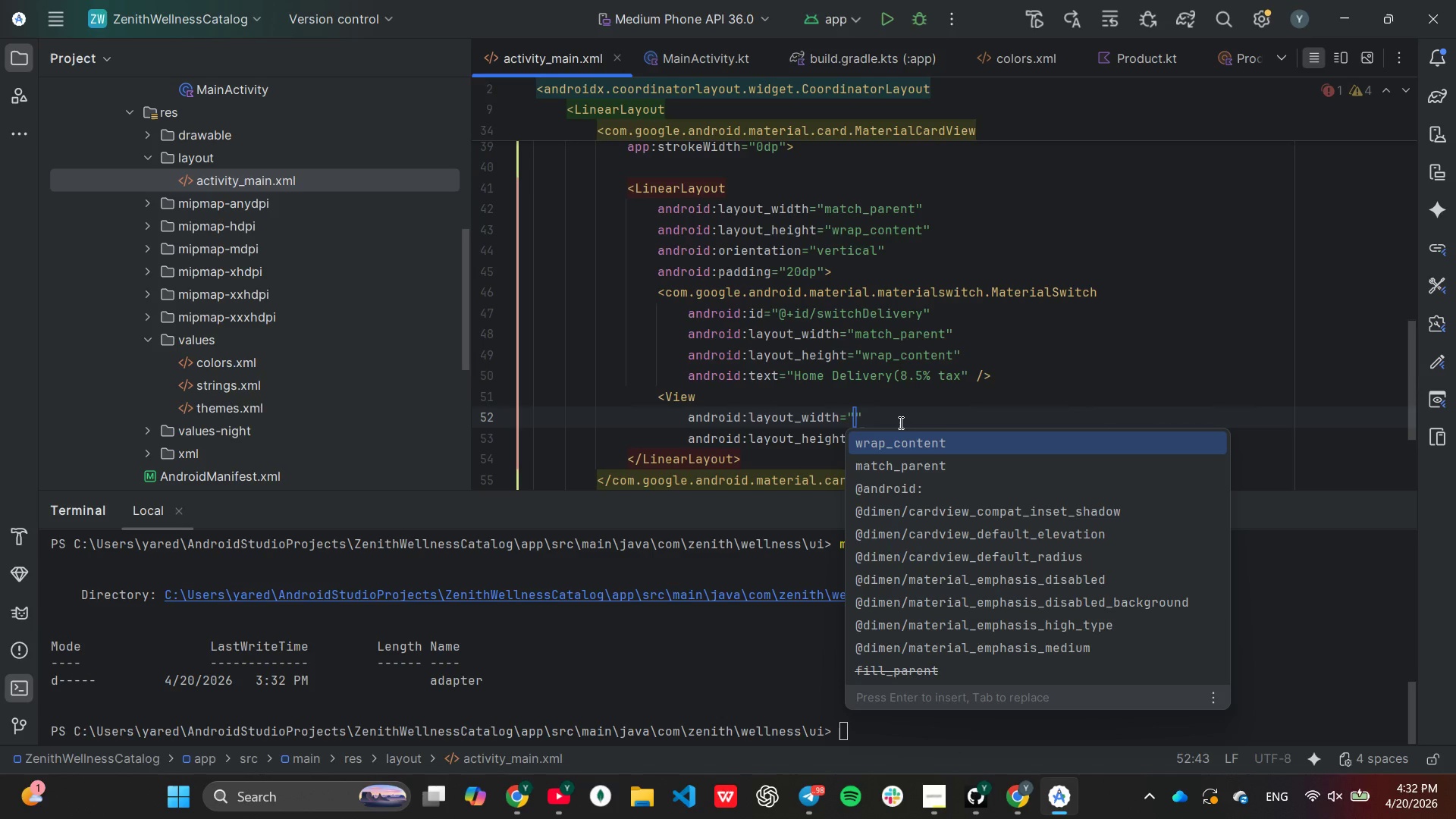 
wait(42.25)
 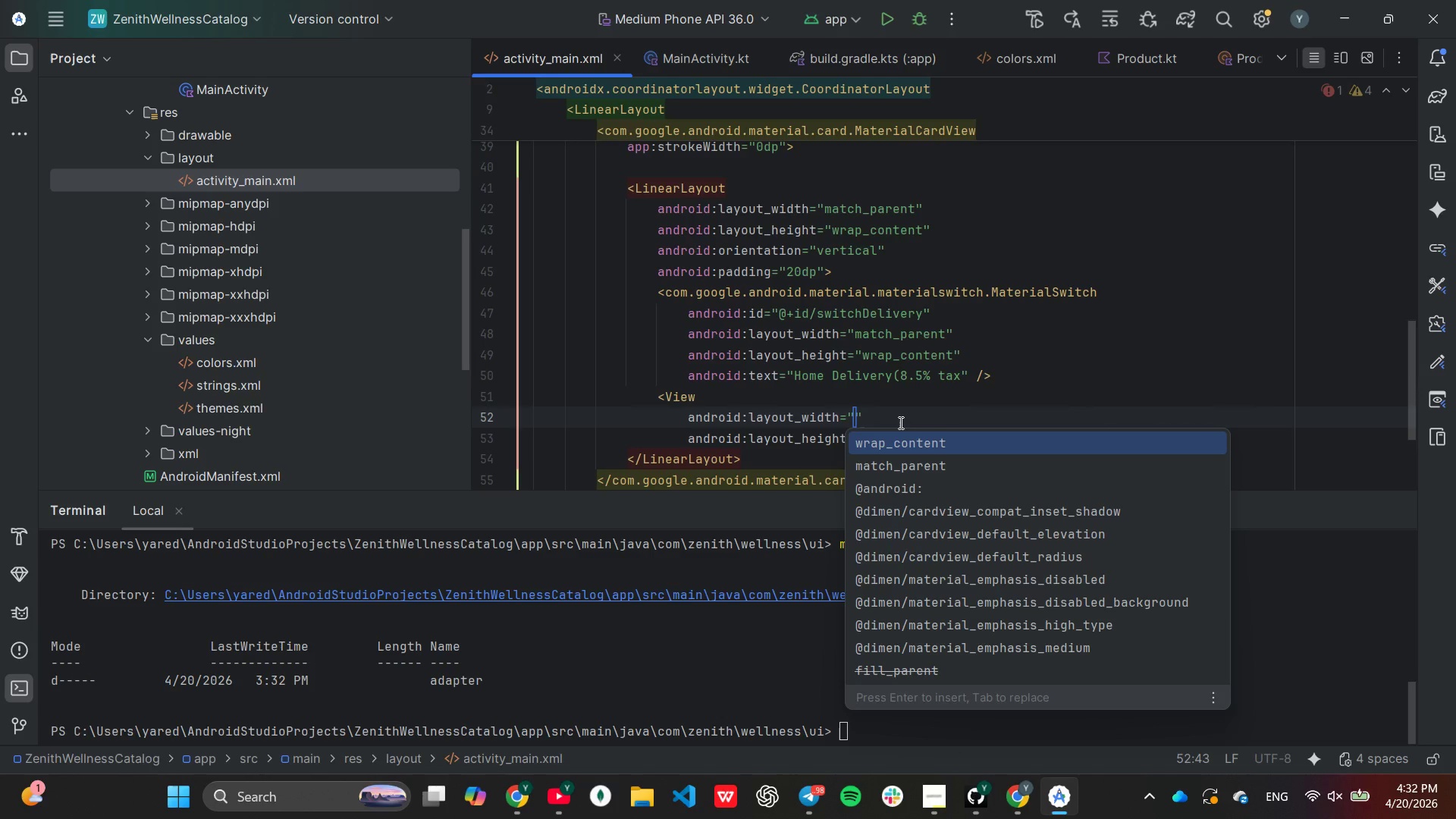 
key(ArrowDown)
 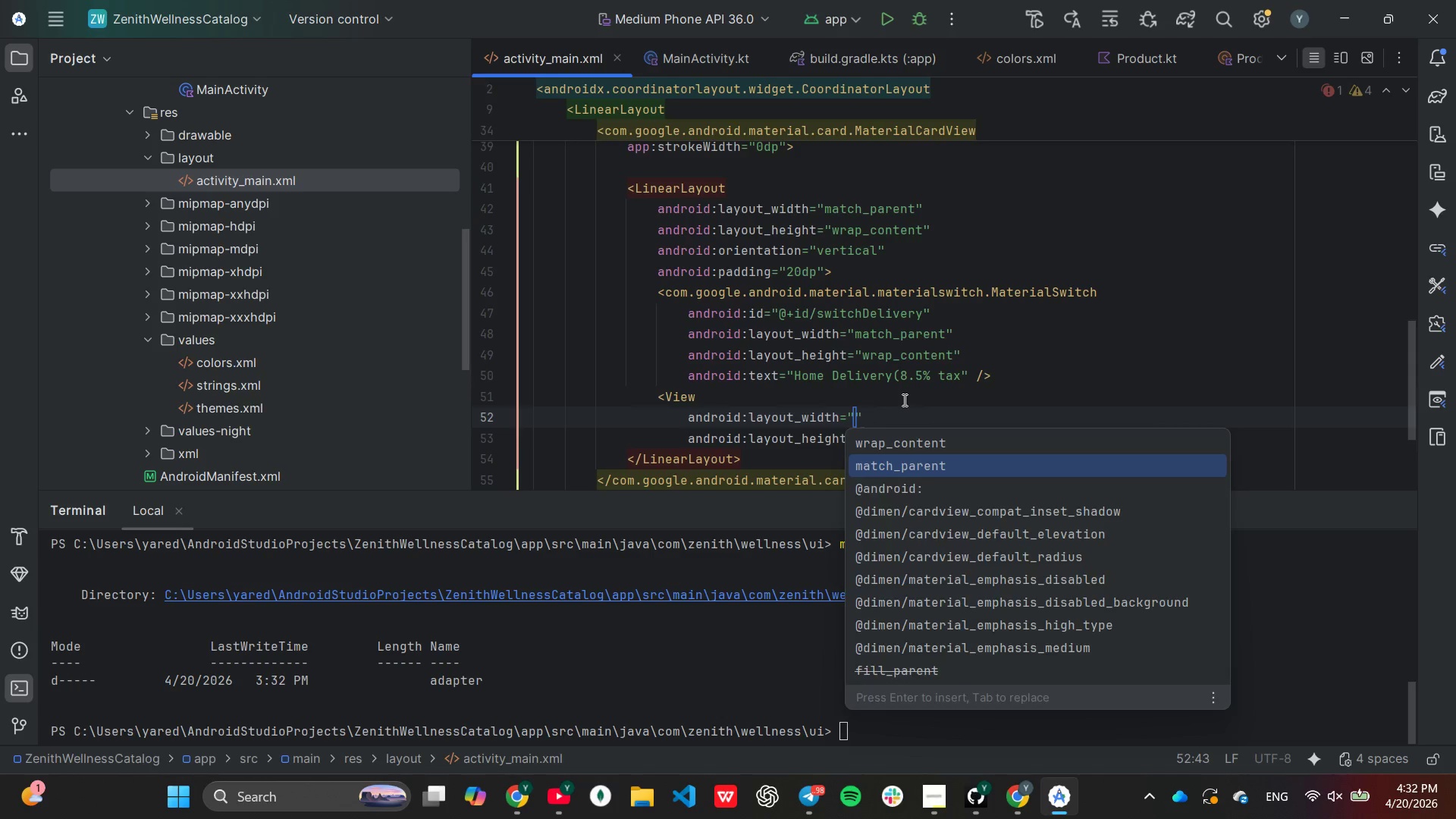 
key(Enter)
 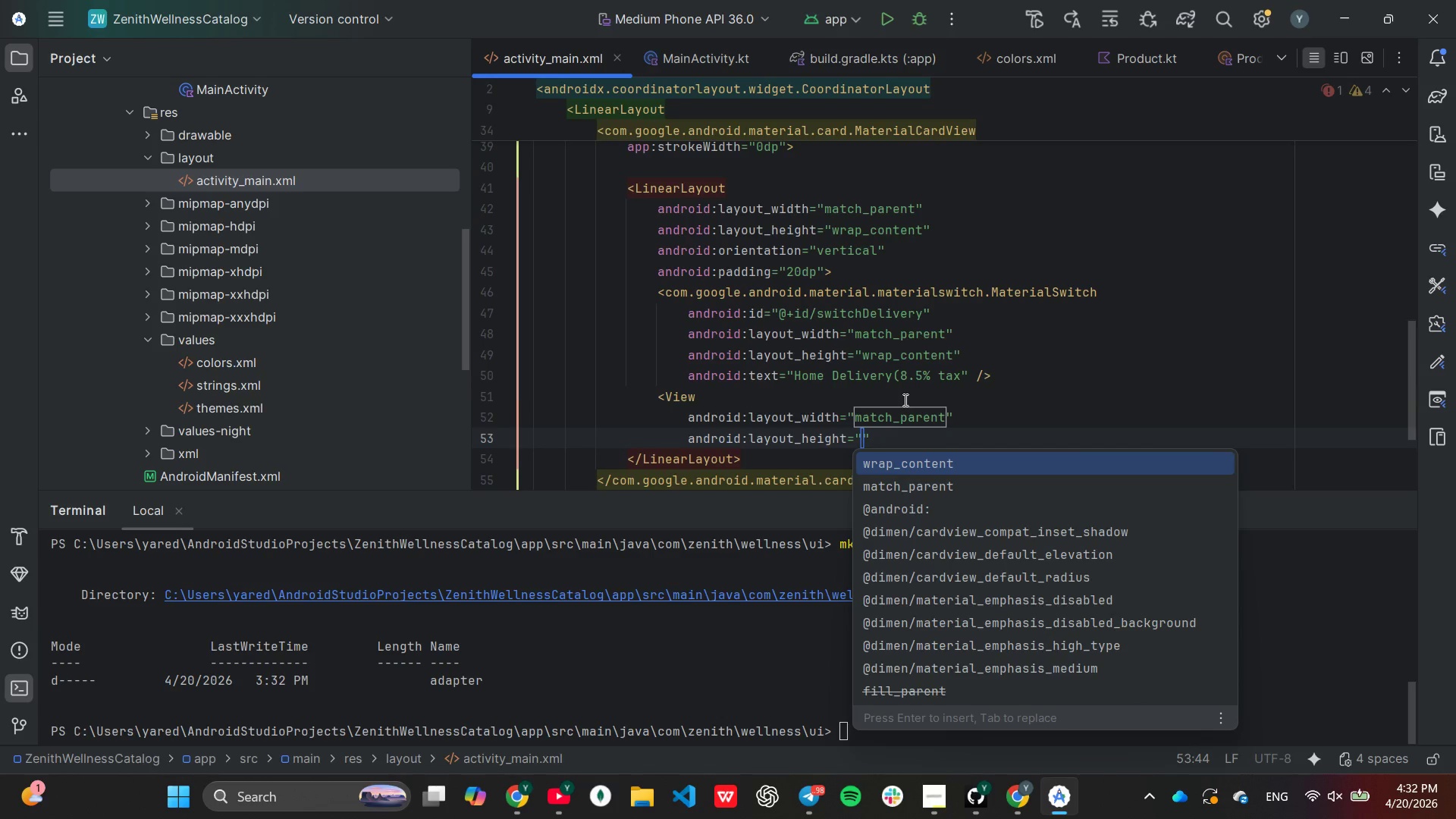 
type(1dp)
 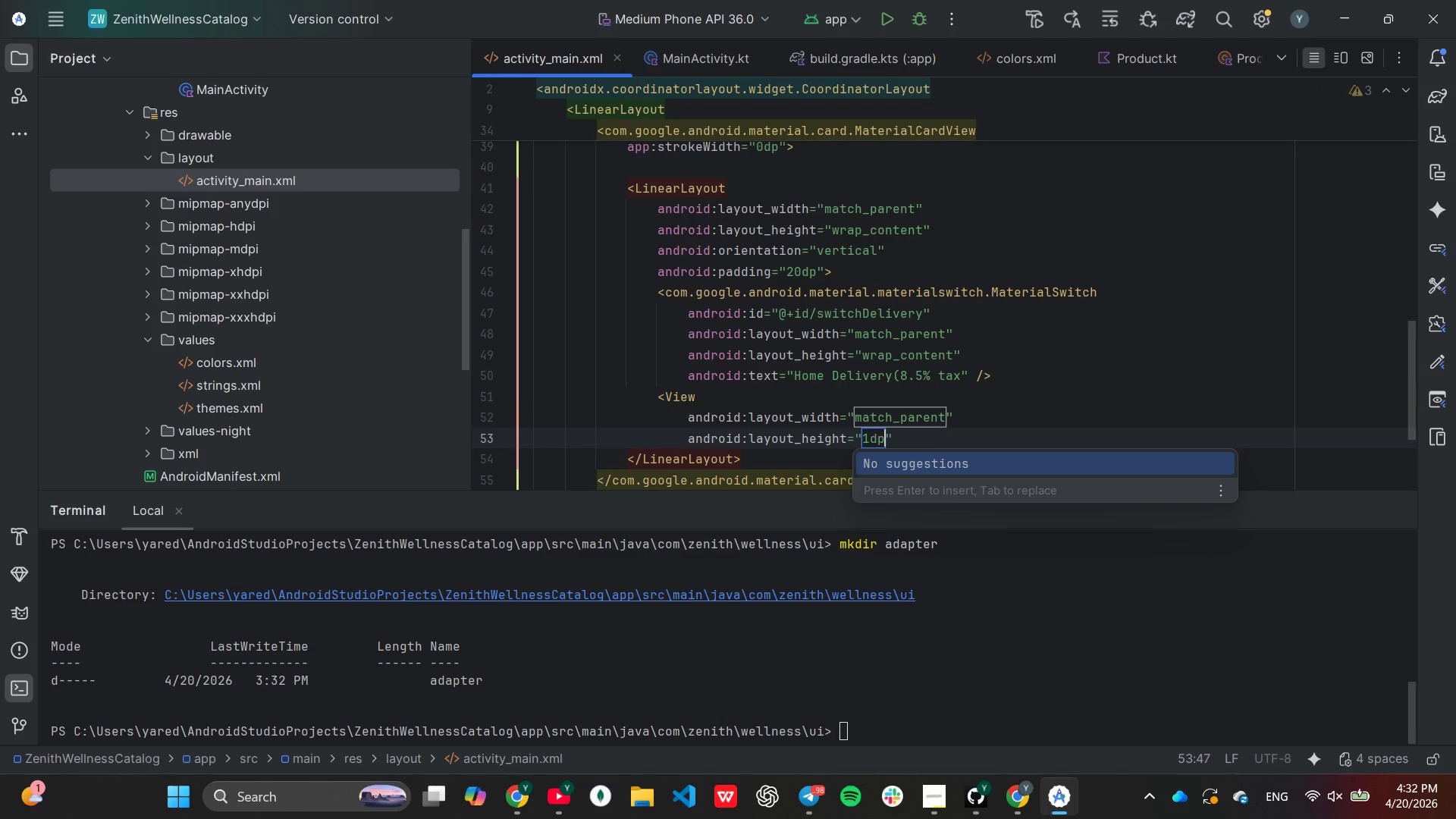 
key(ArrowRight)
 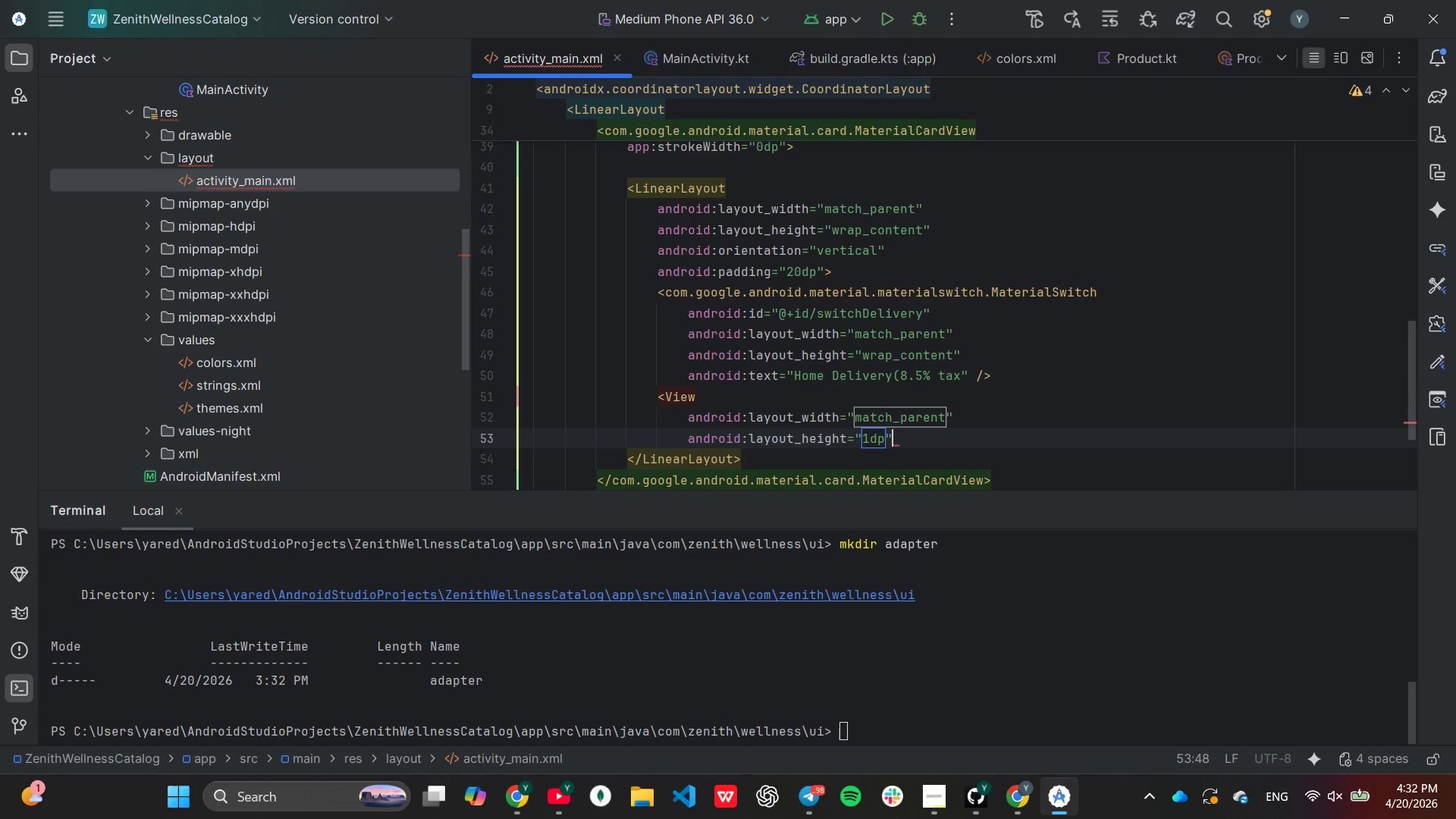 
key(Enter)
 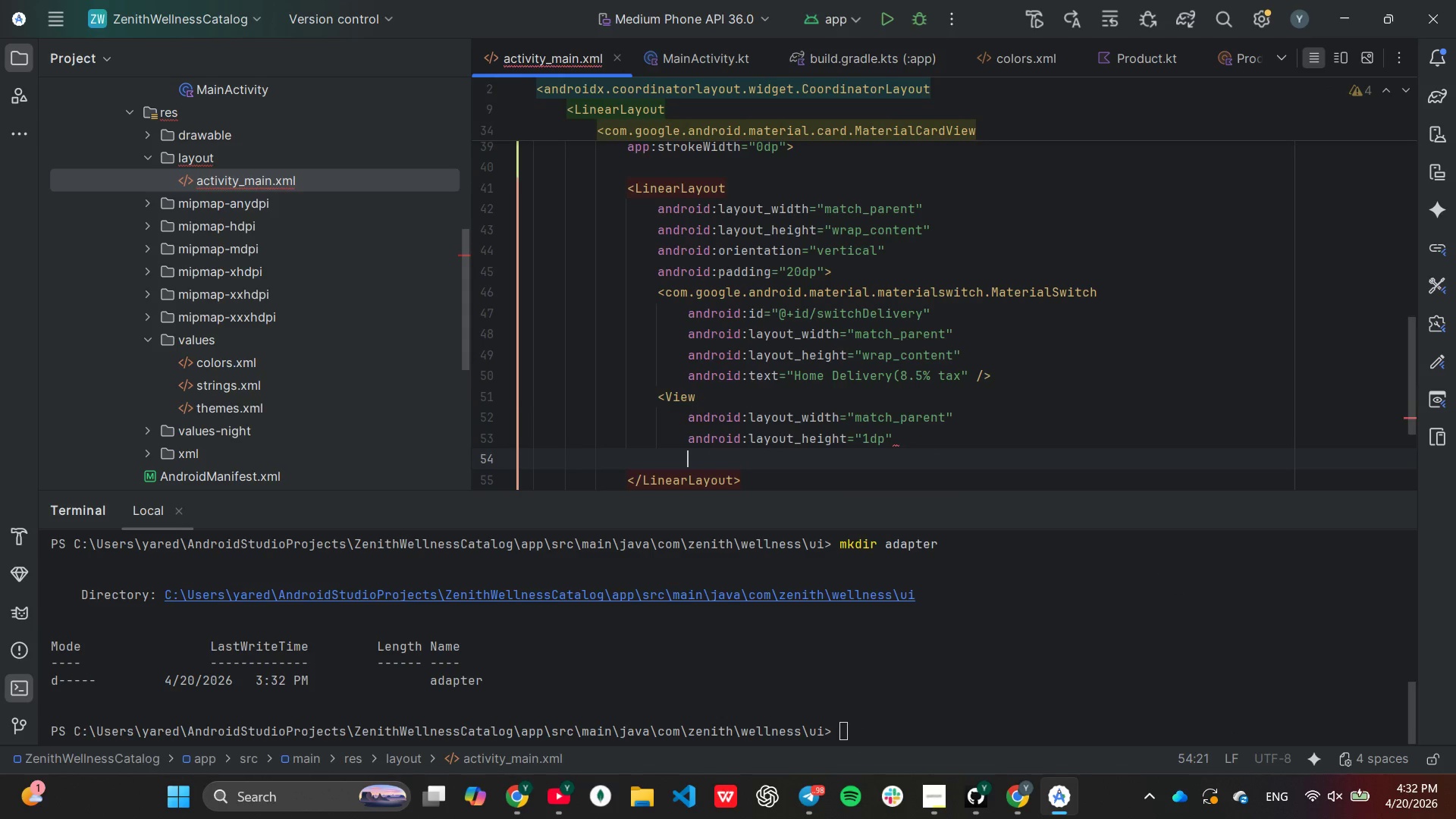 
type(andr)
 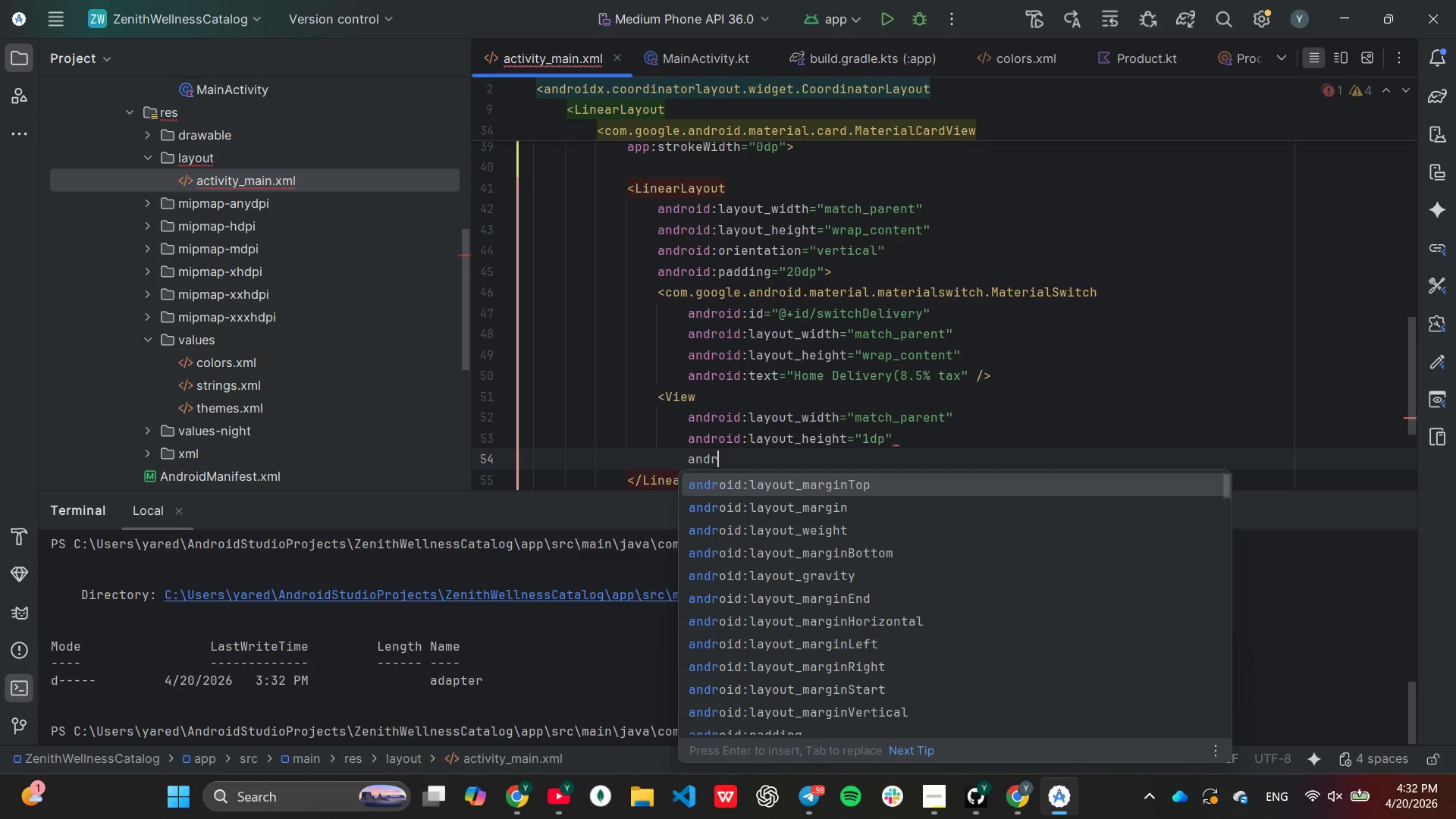 
type(oid:ba)
 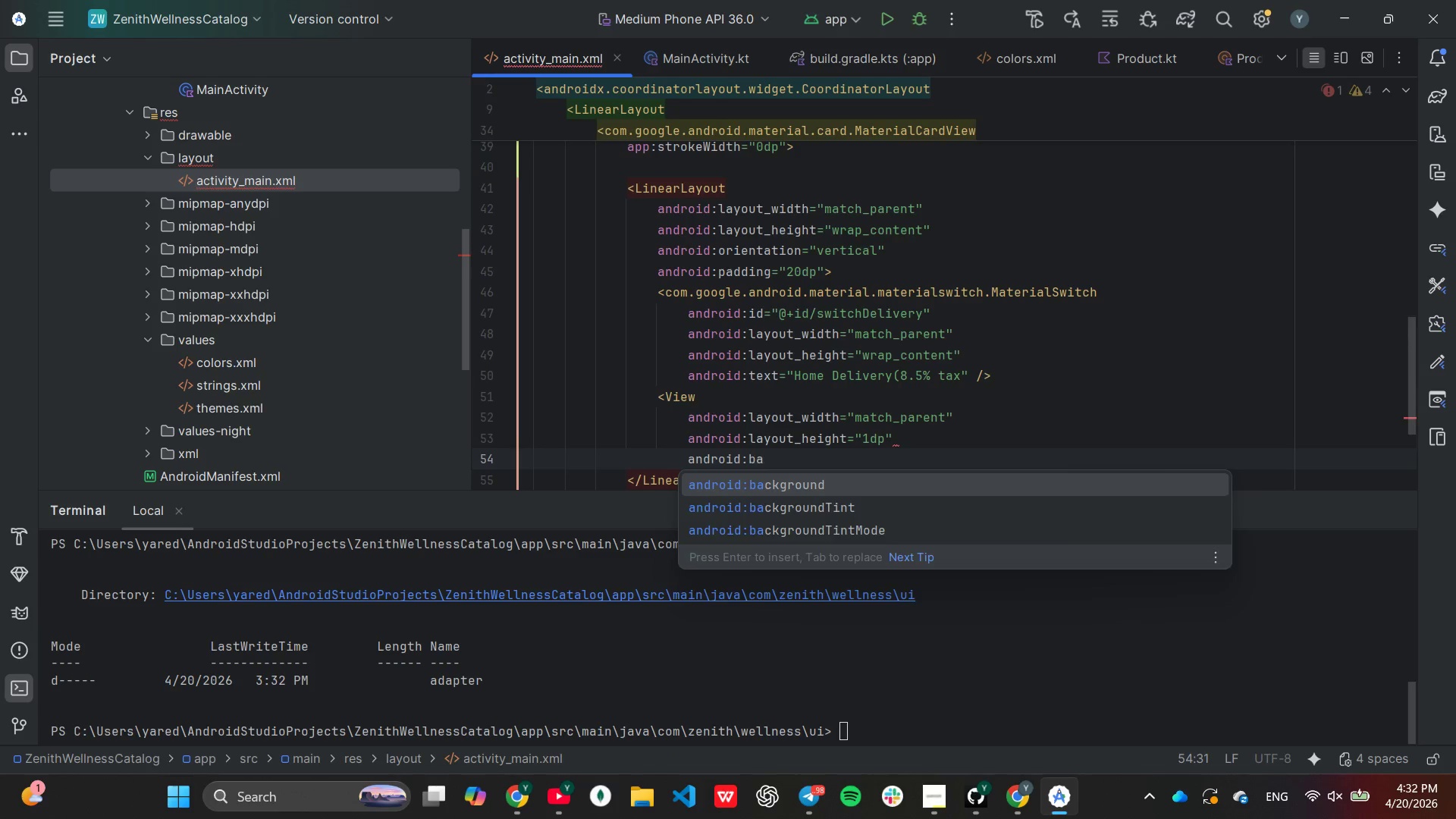 
key(Enter)
 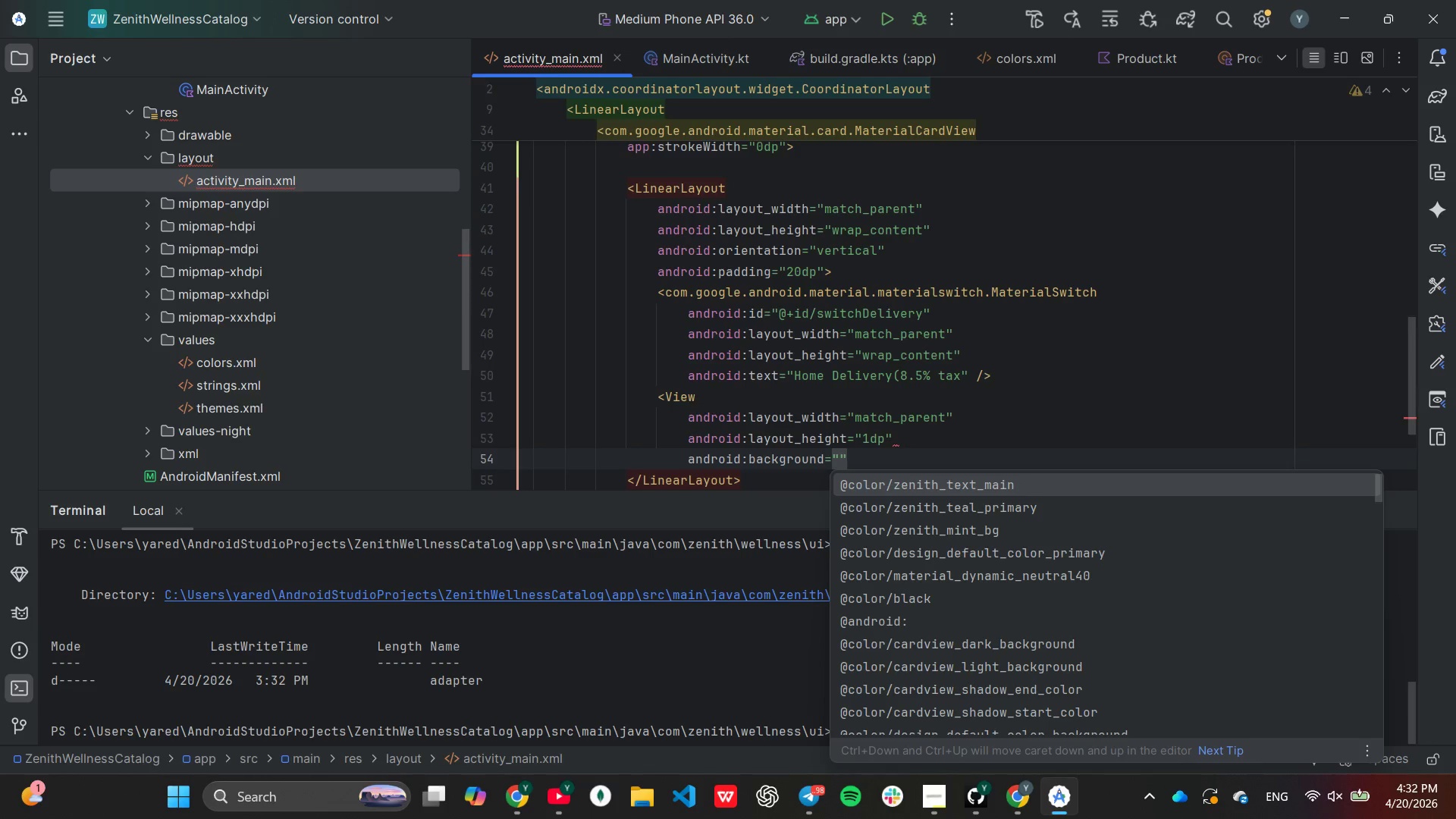 
wait(5.38)
 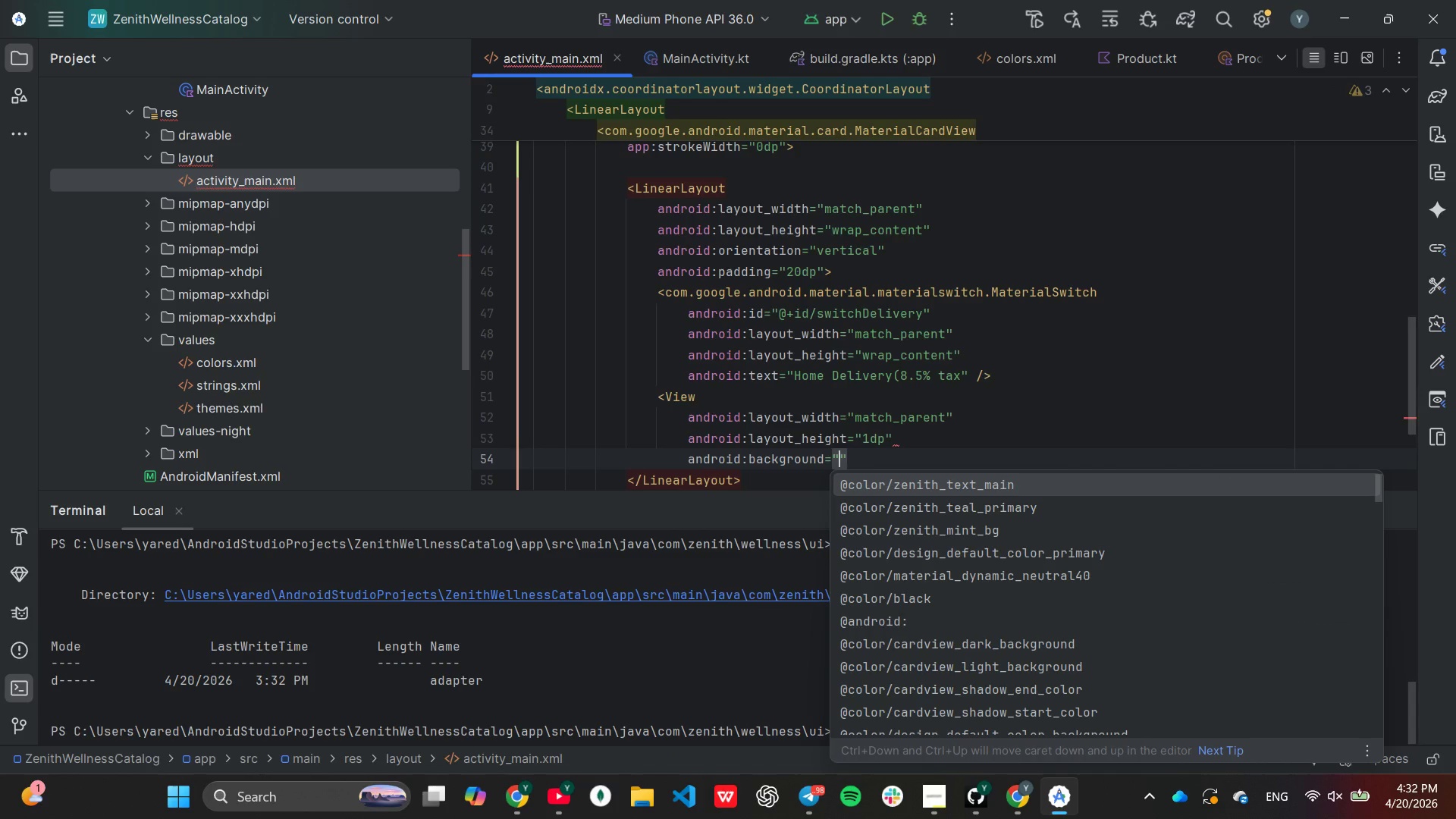 
type(#E0E0E0)
 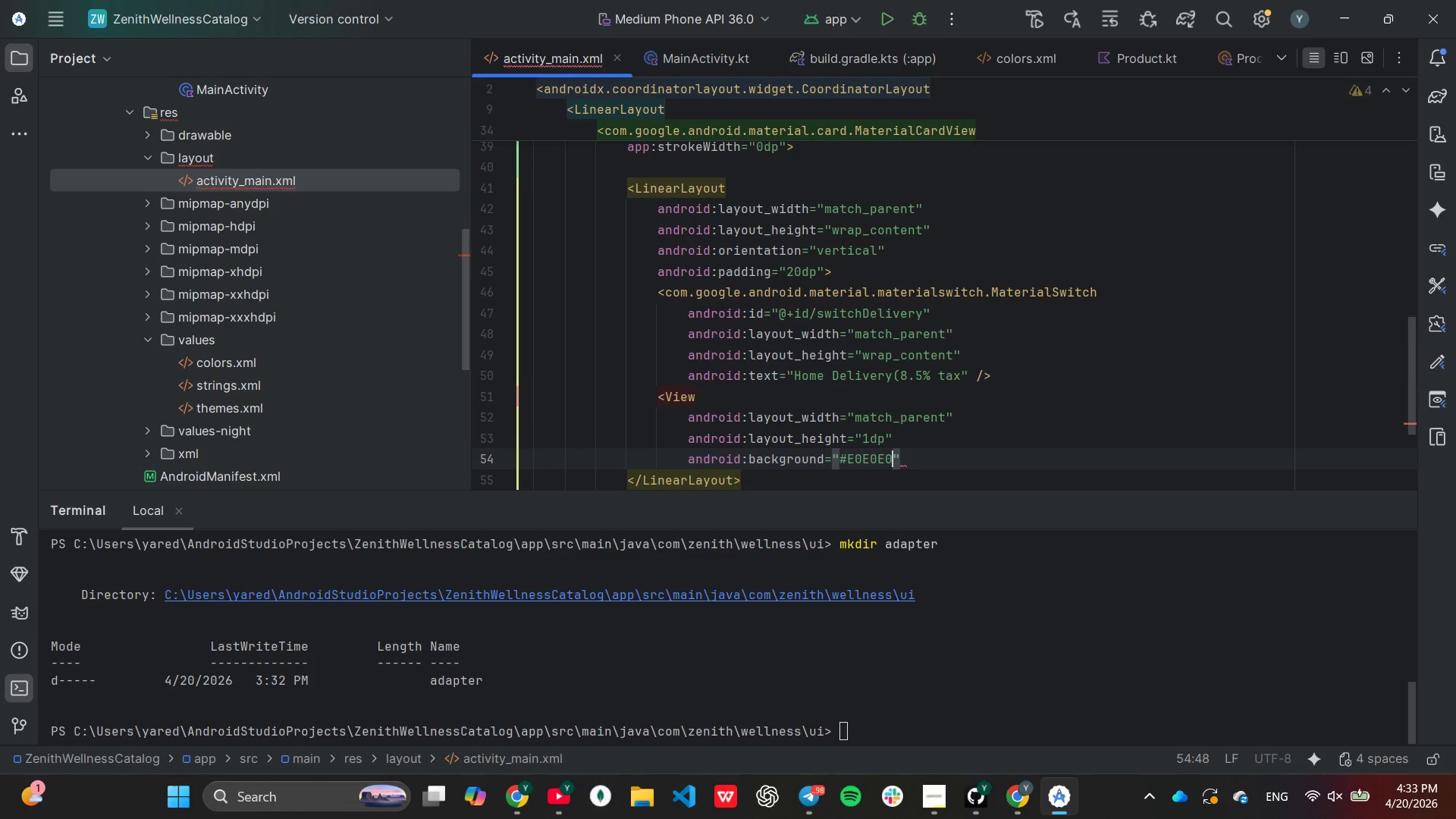 
key(ArrowRight)
 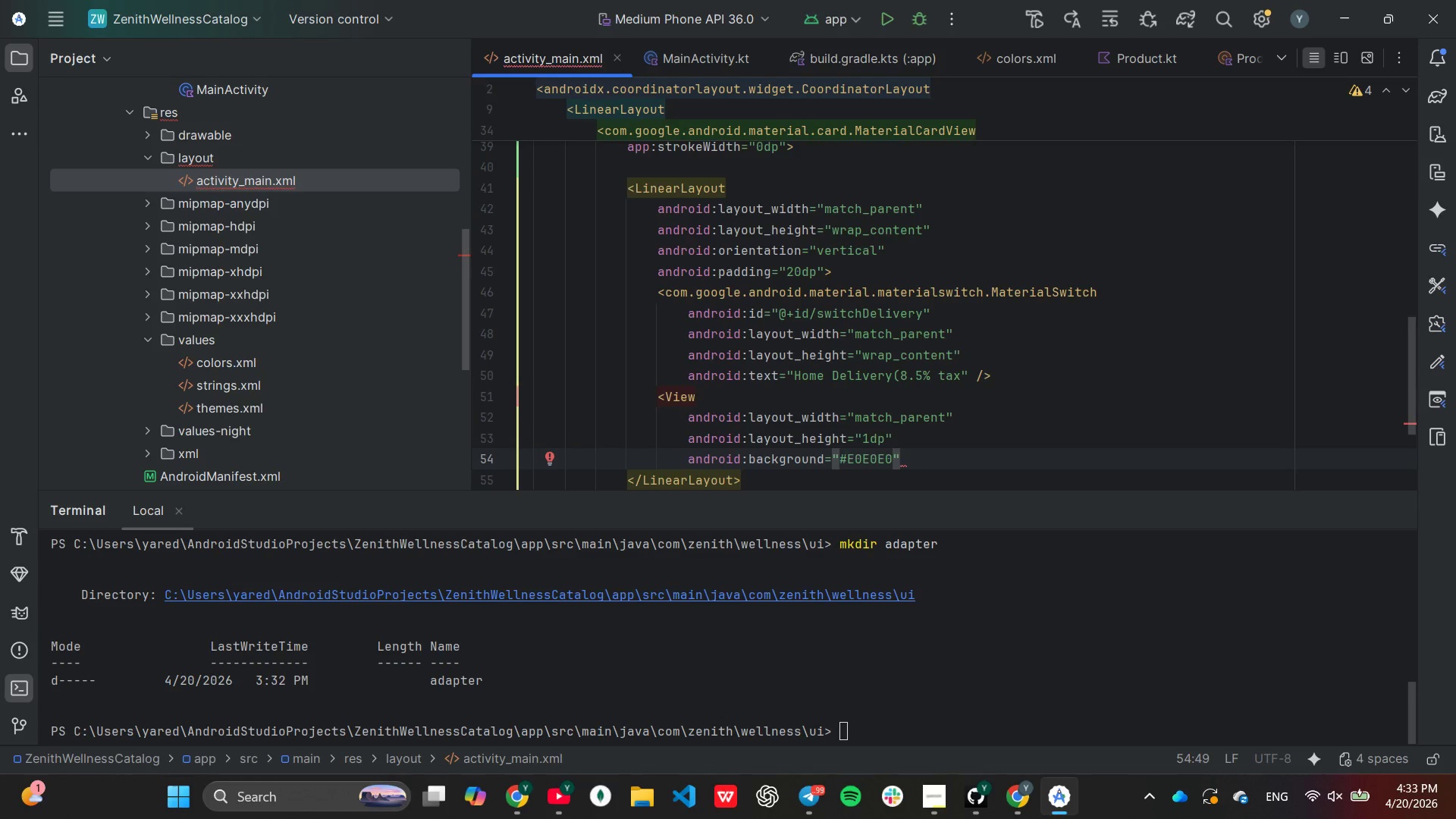 
key(Enter)
 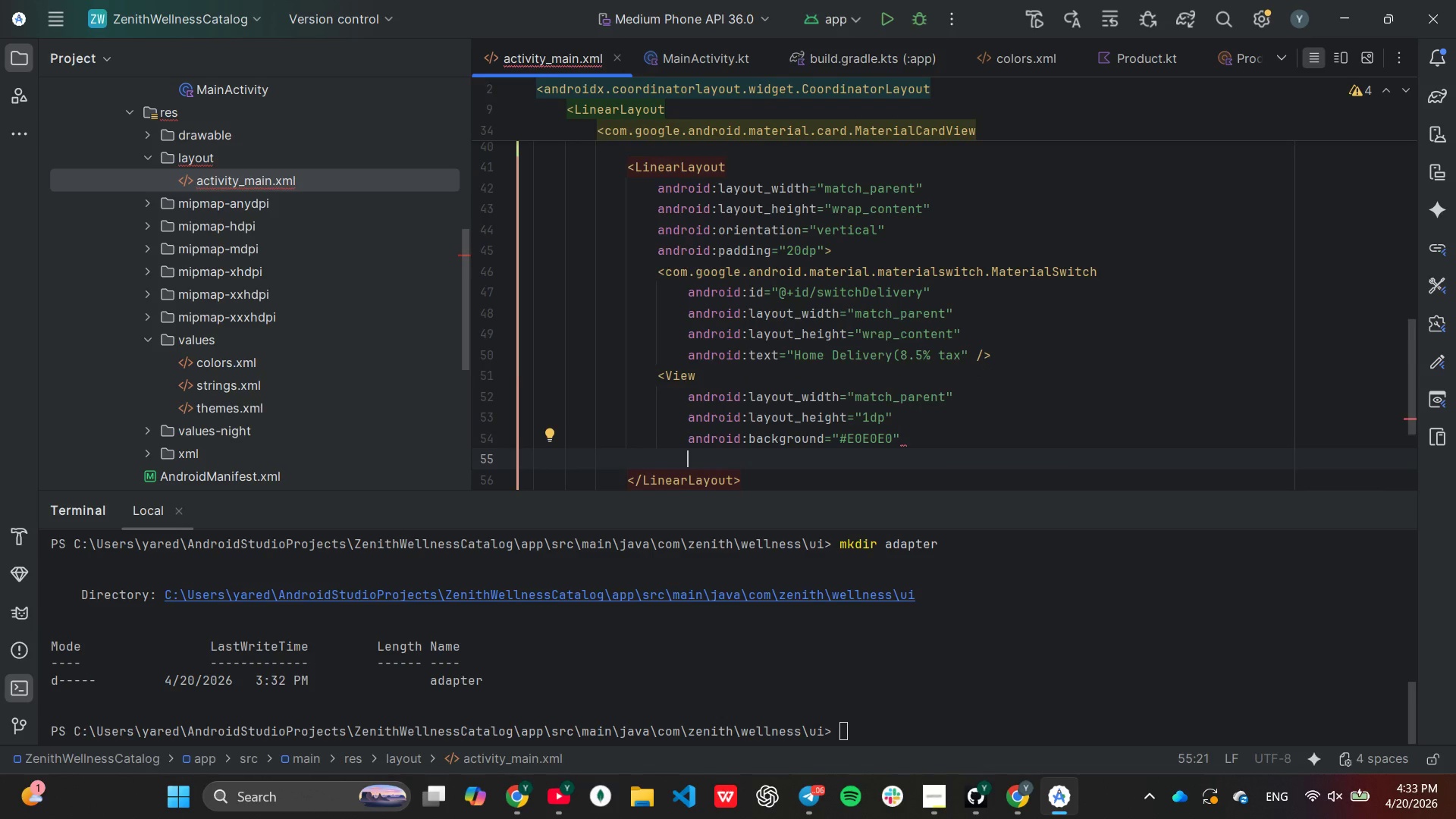 
type(an)
 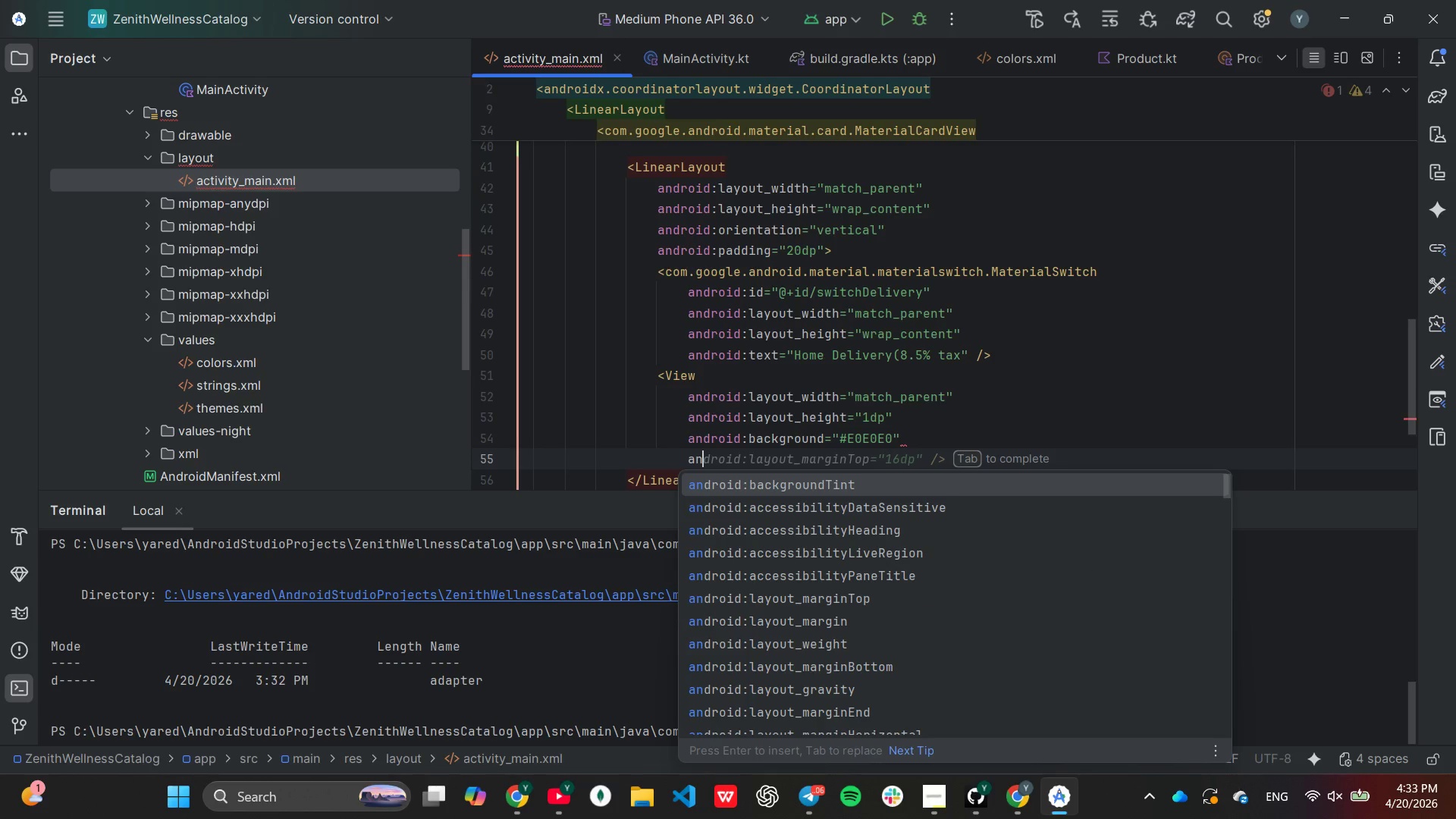 
key(Tab)
 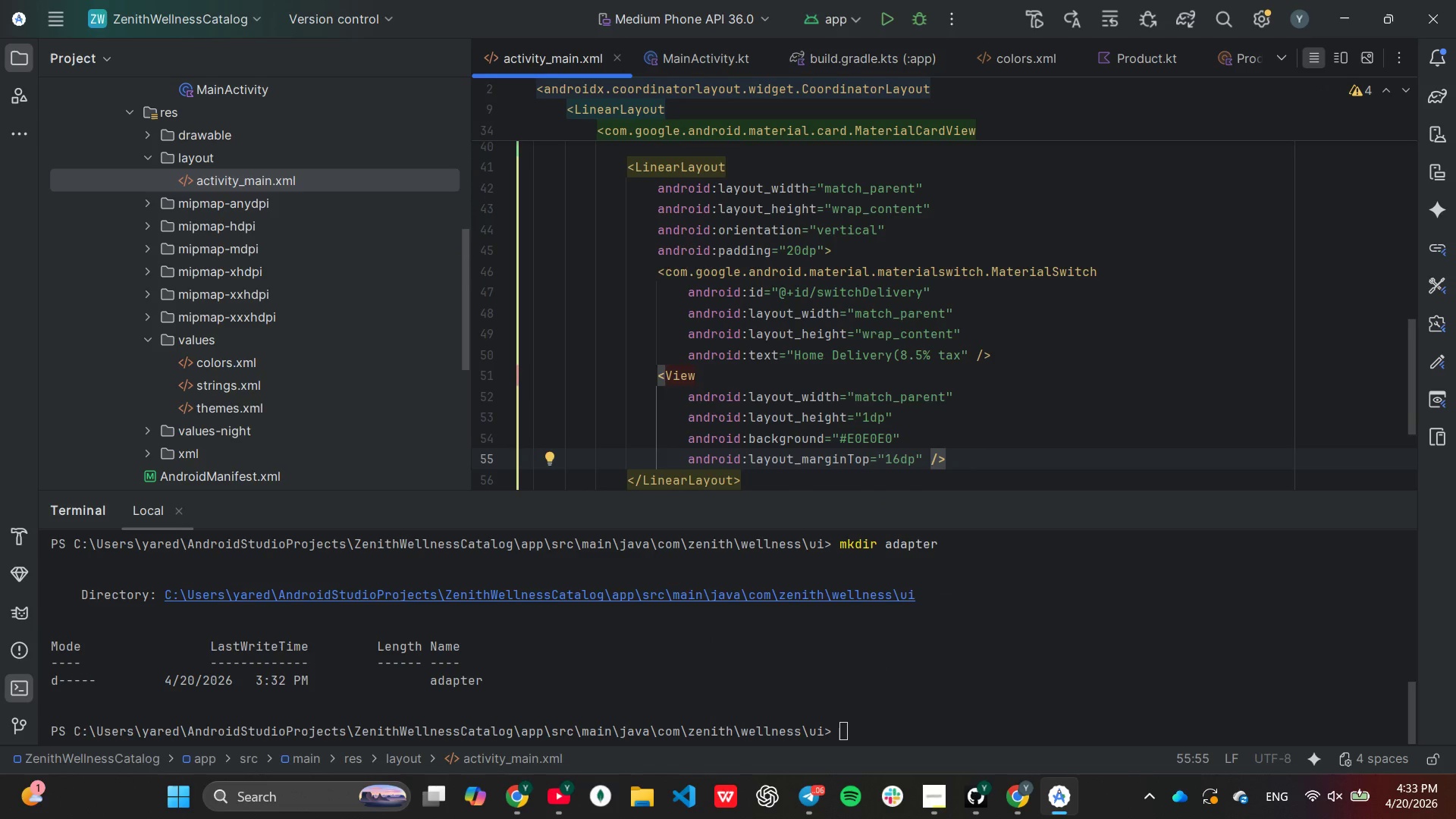 
wait(8.62)
 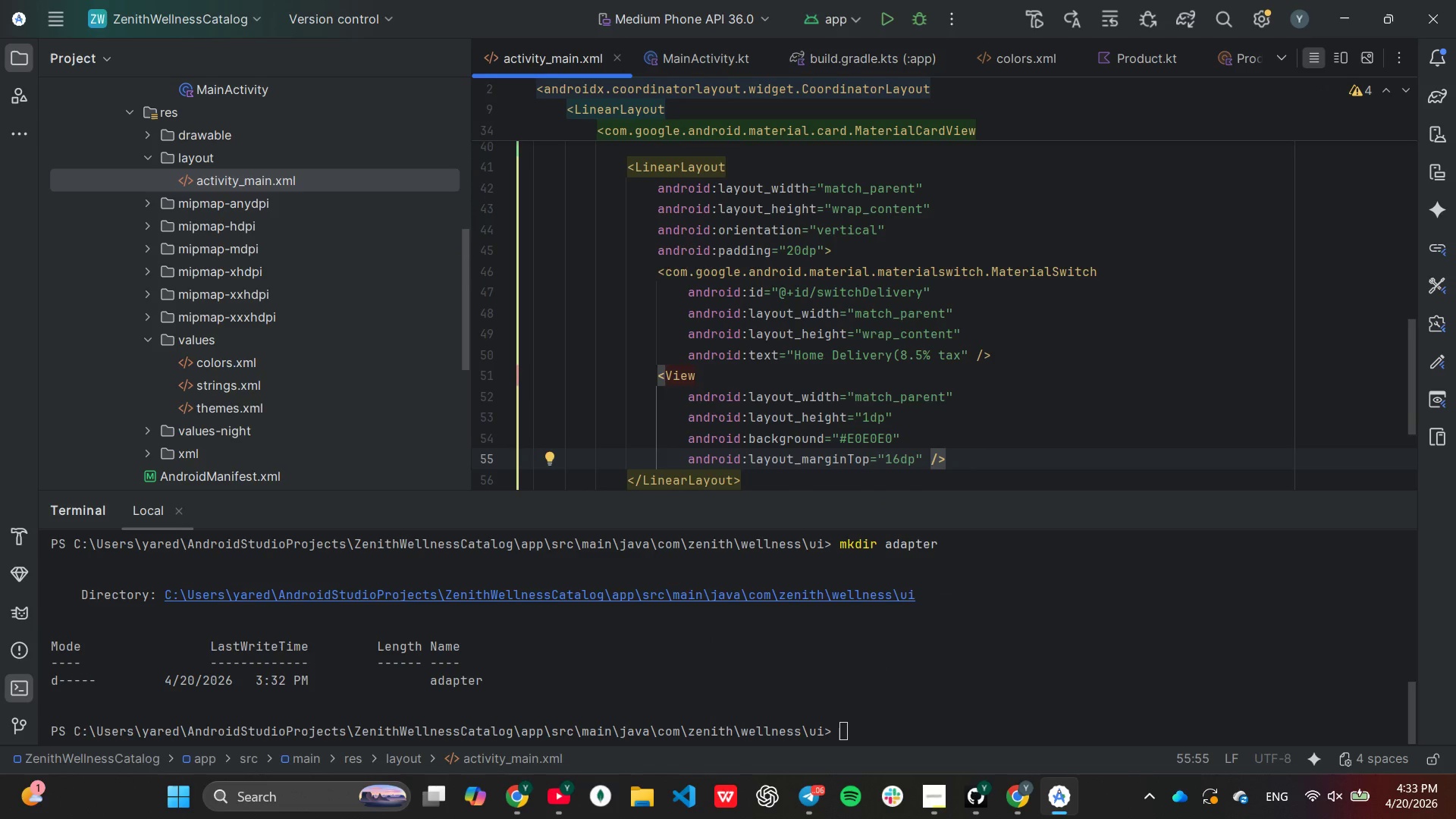 
hold_key(key=ArrowLeft, duration=0.78)
 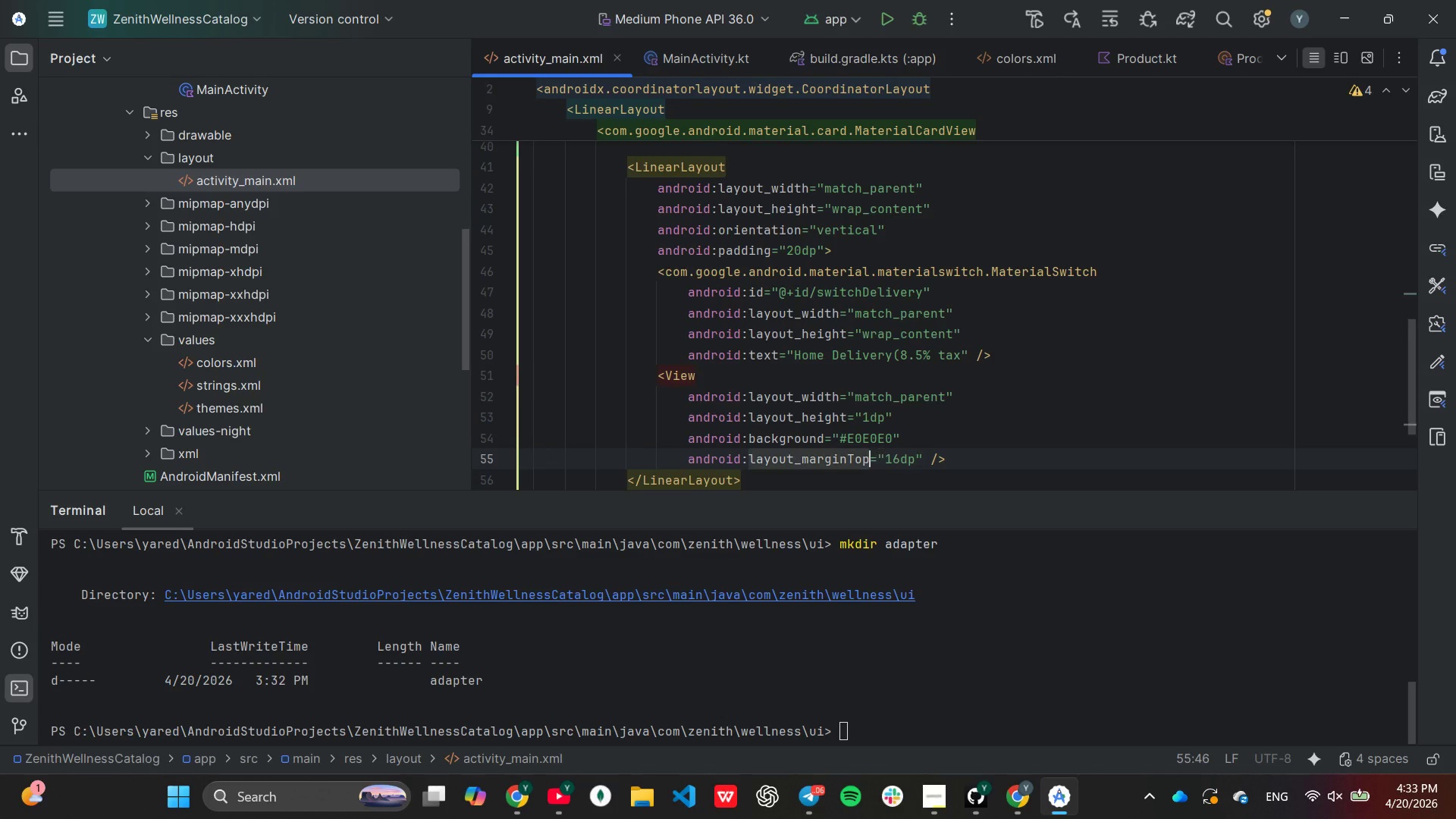 
key(ArrowLeft)
 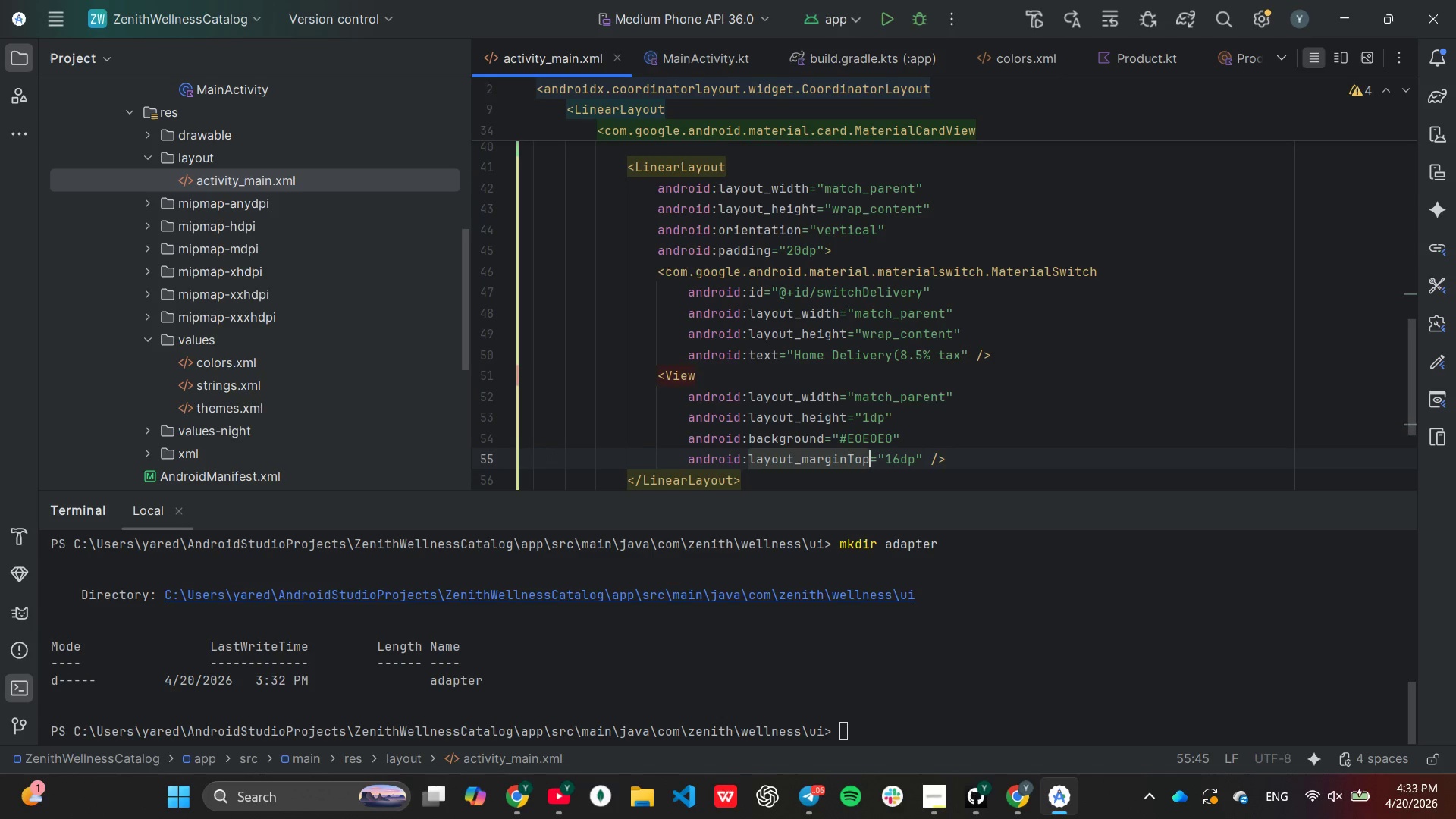 
key(Backspace)
key(Backspace)
key(Backspace)
type(Ver)
 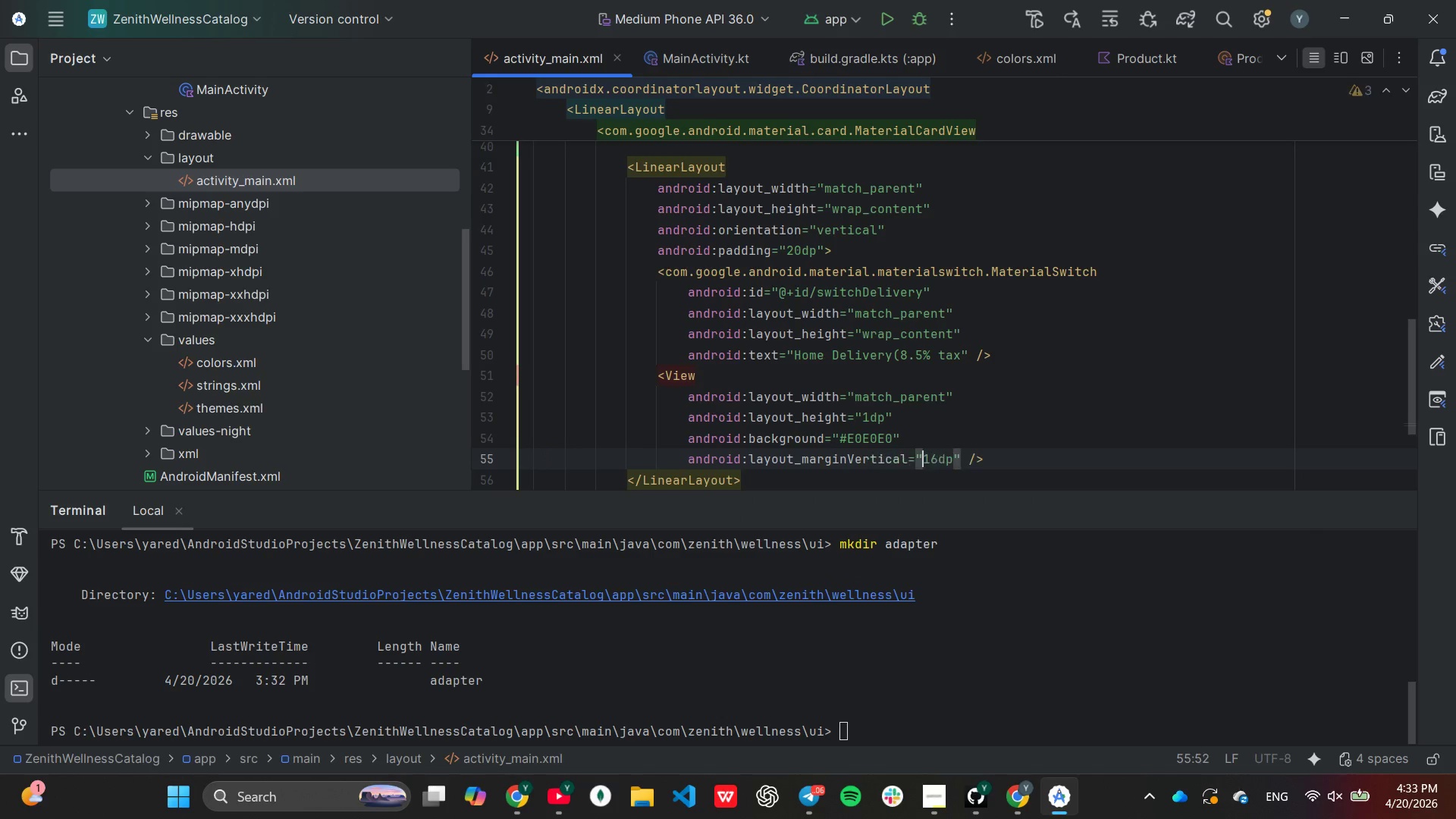 
 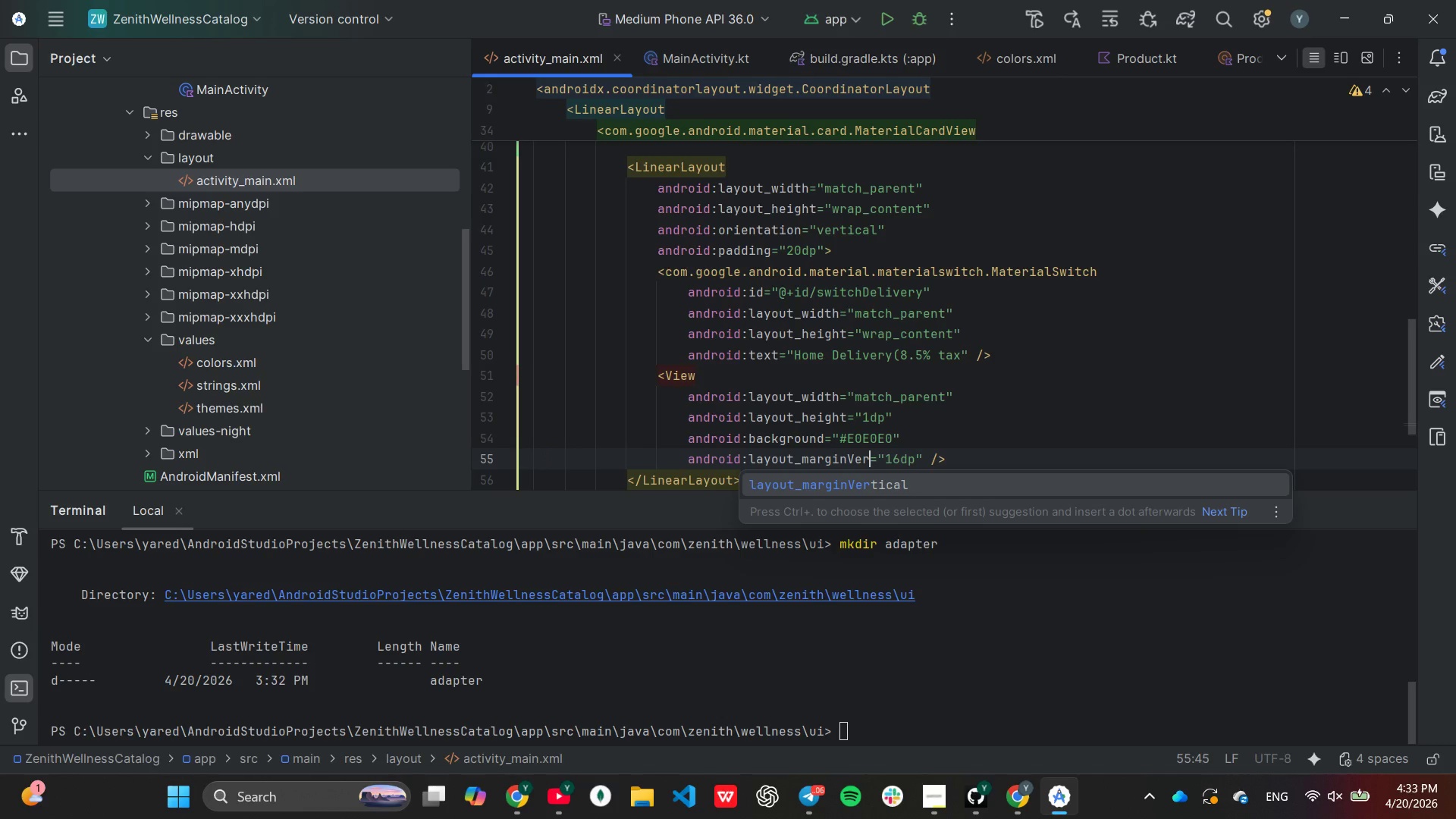 
key(Enter)
 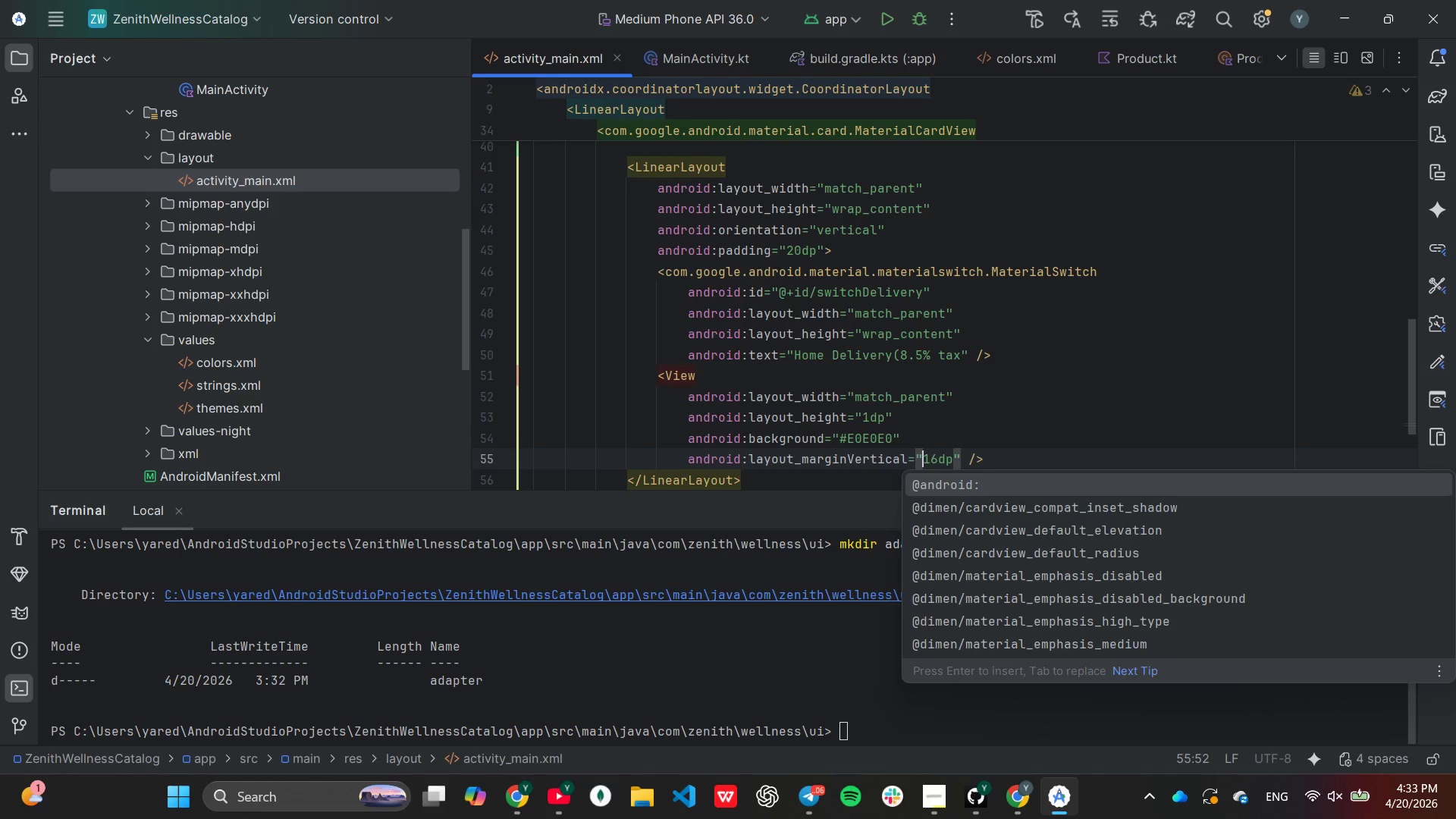 
hold_key(key=ArrowRight, duration=0.5)
 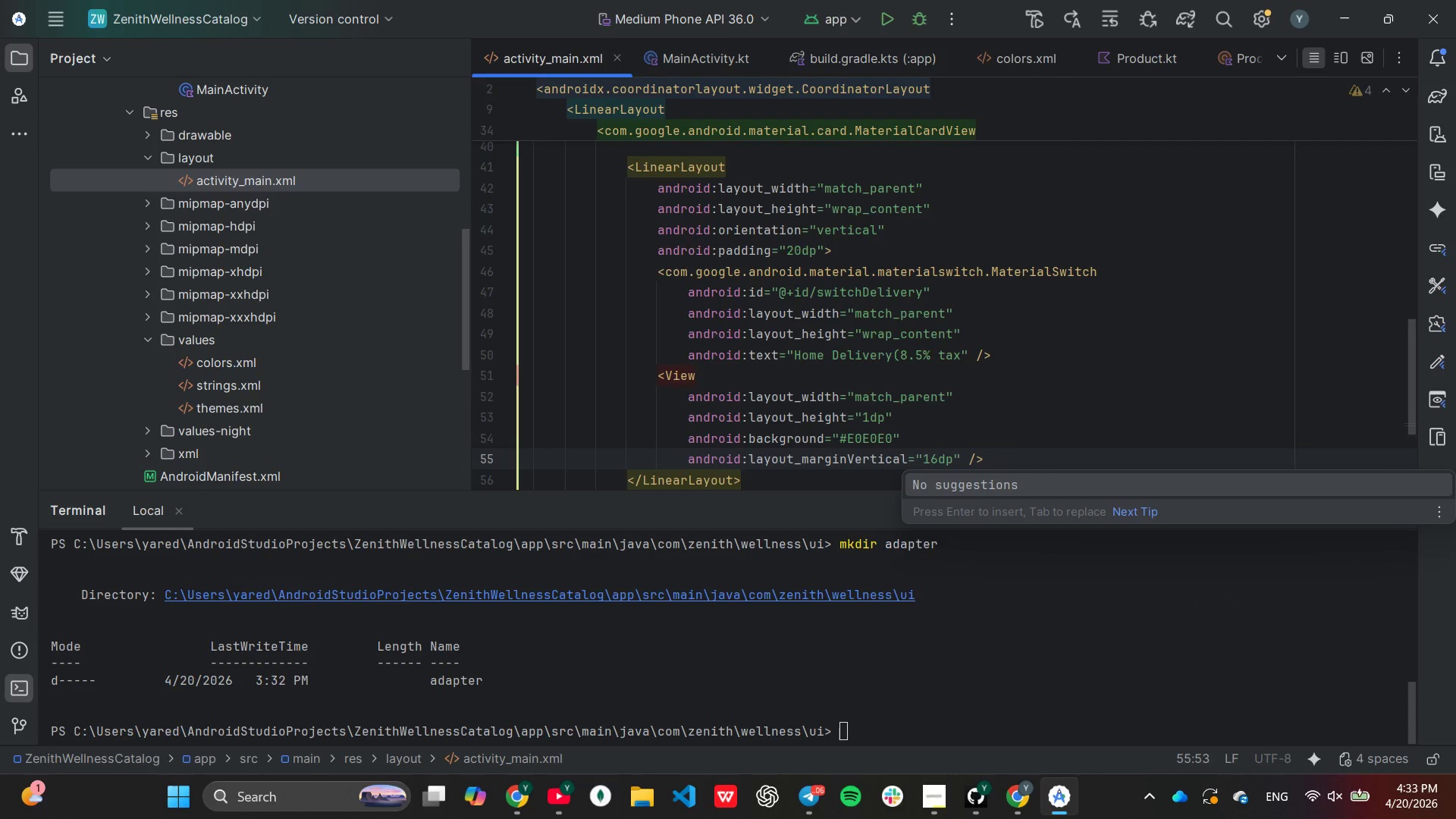 
key(ArrowRight)
 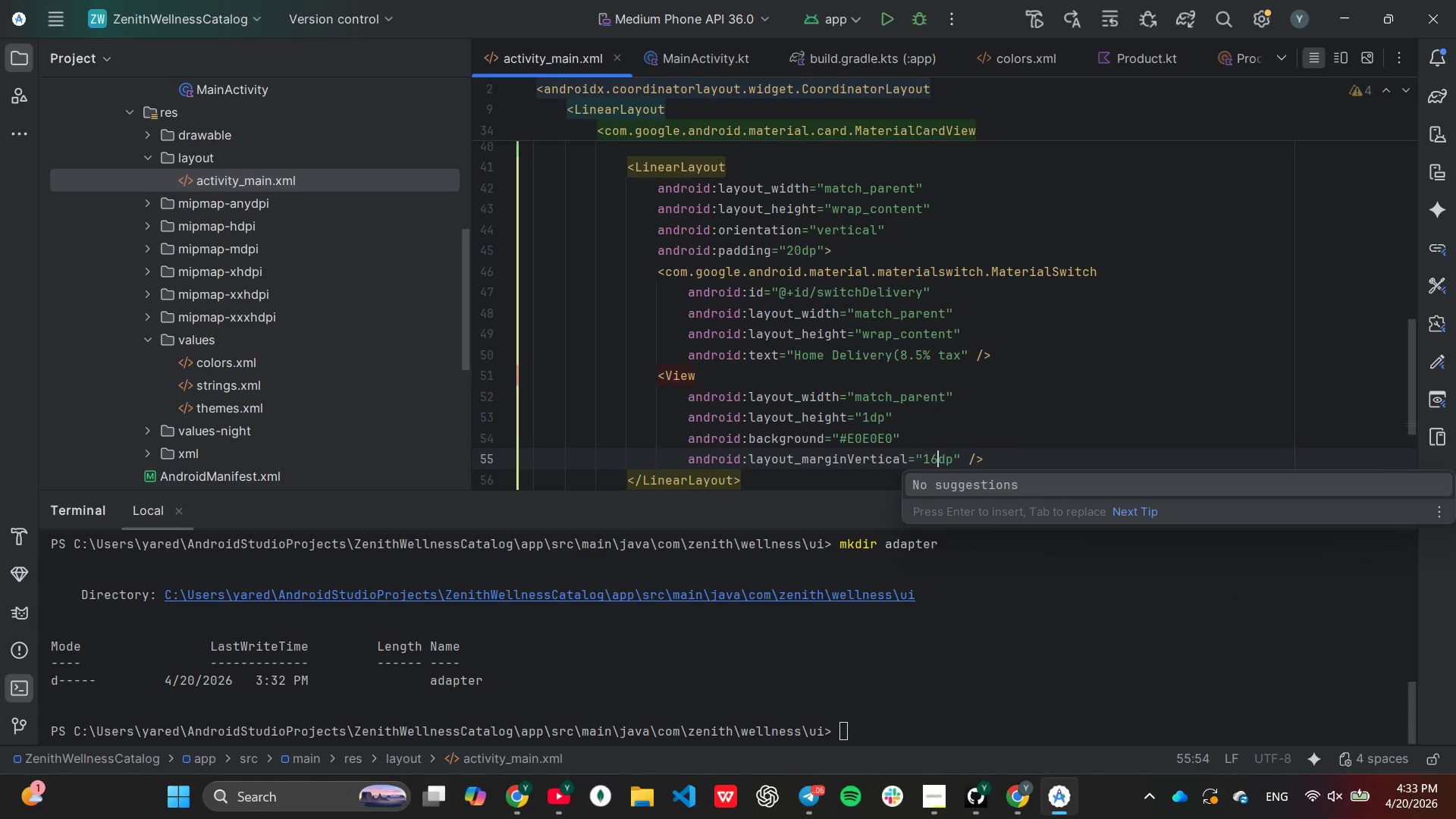 
key(ArrowRight)
 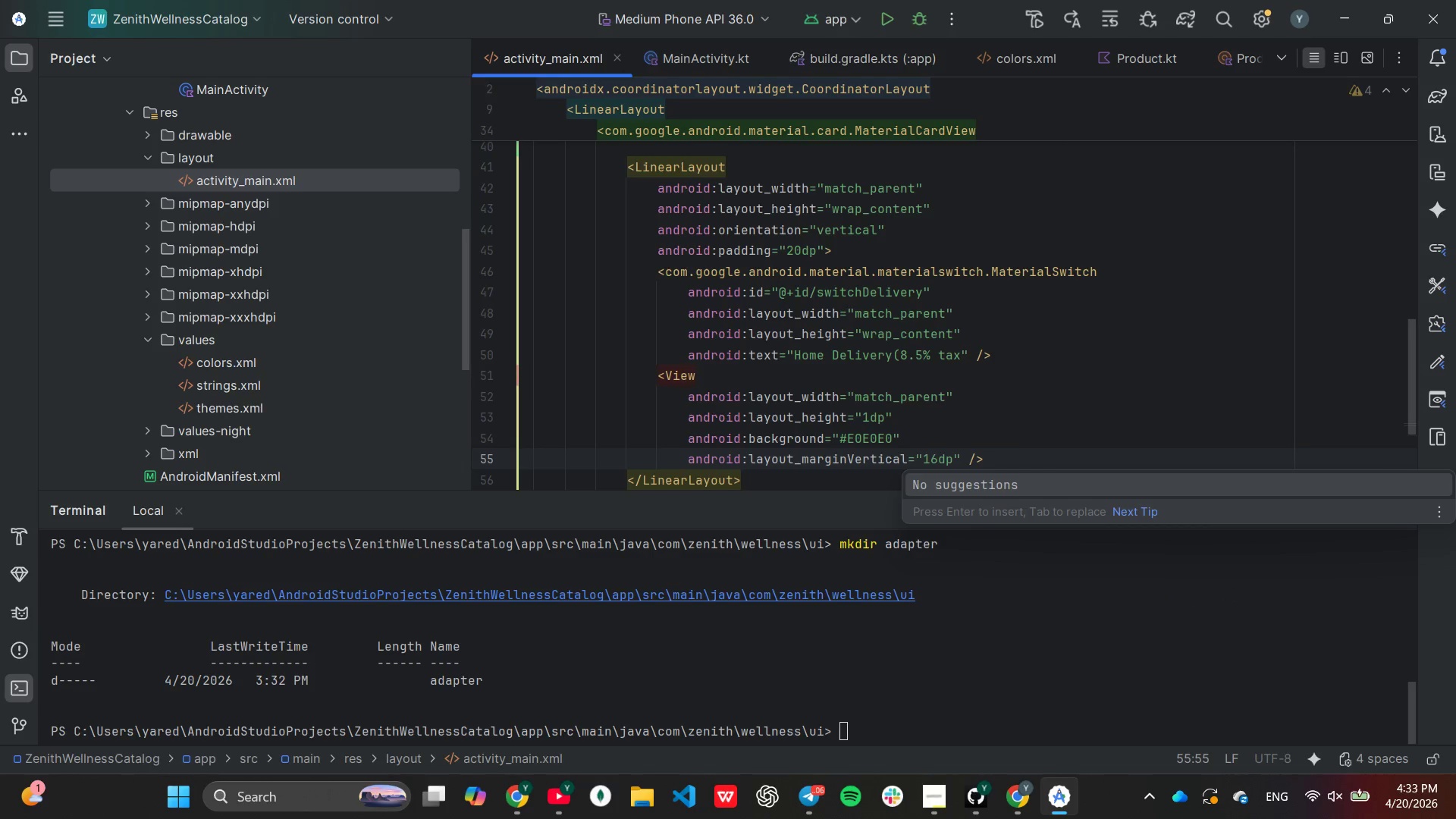 
key(ArrowLeft)
 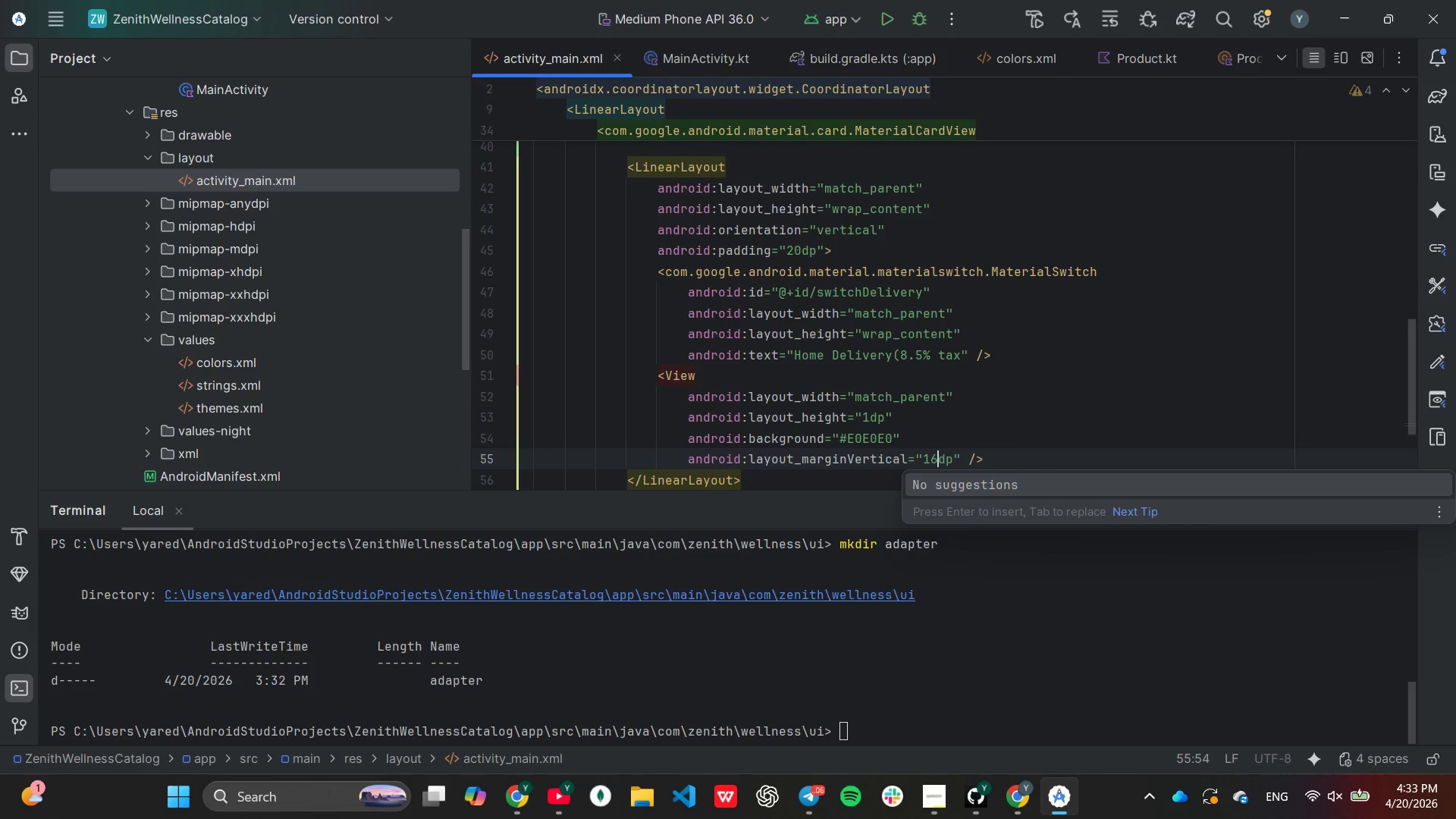 
key(ArrowLeft)
 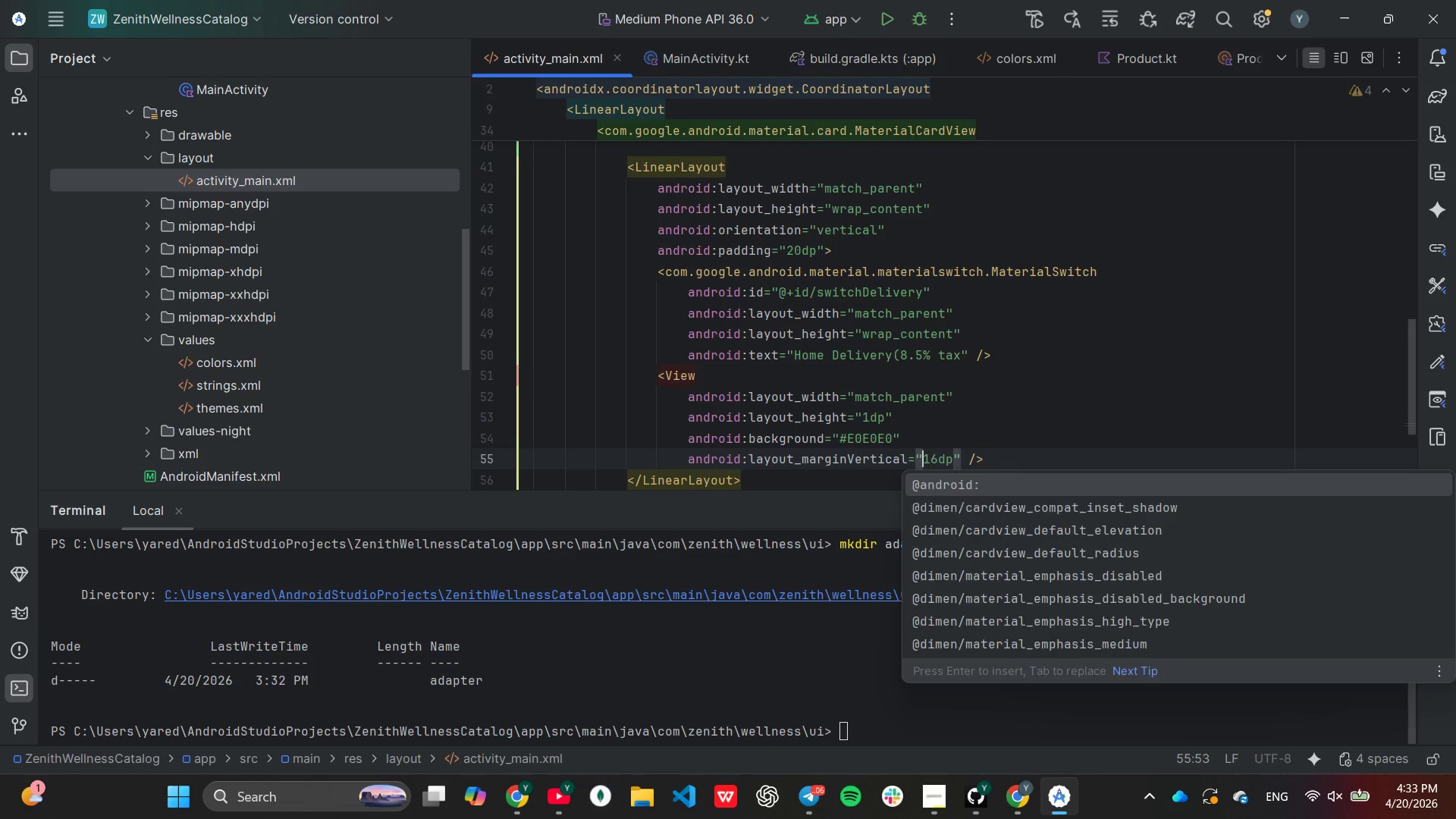 
key(ArrowLeft)
 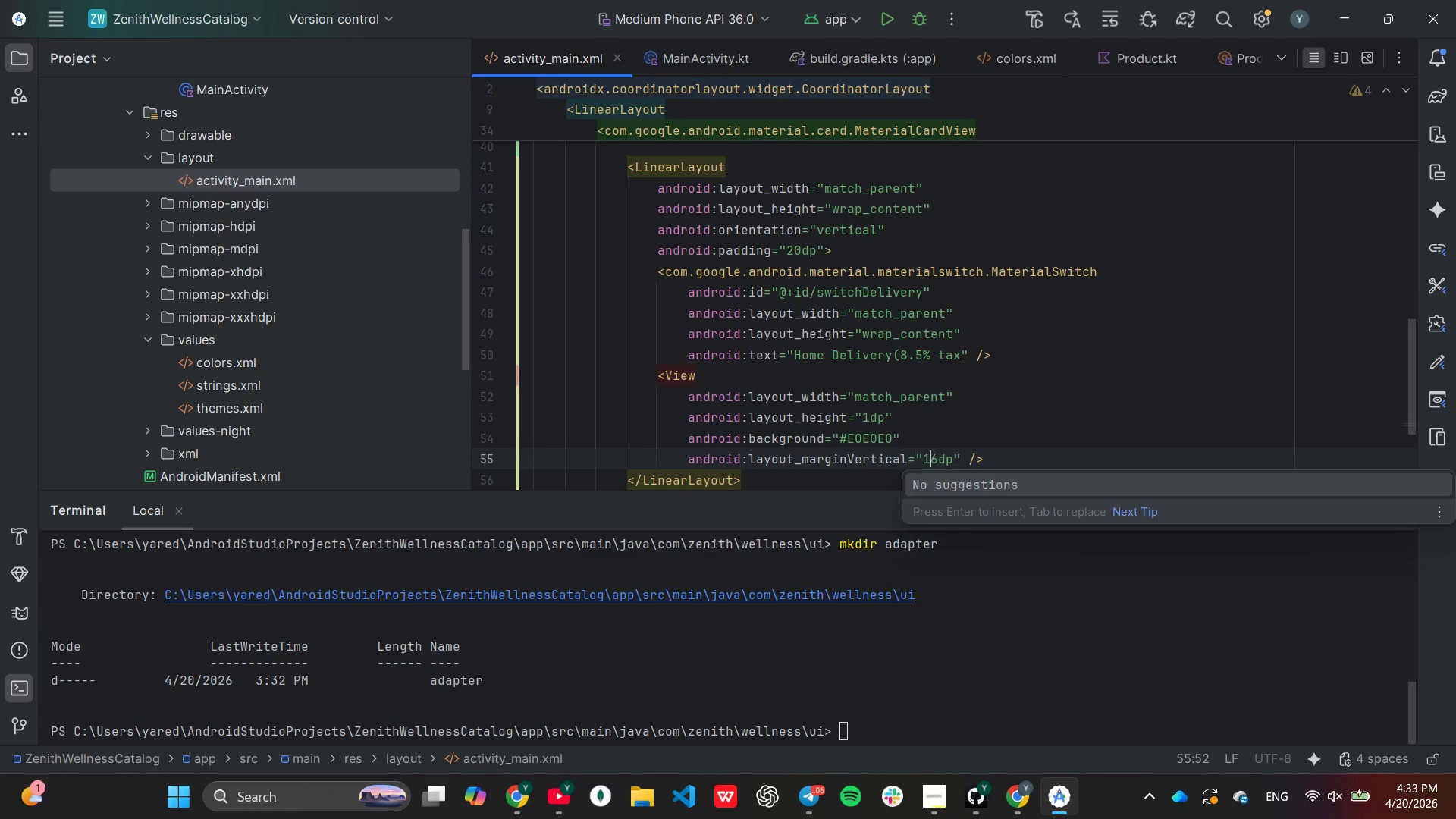 
key(ArrowRight)
 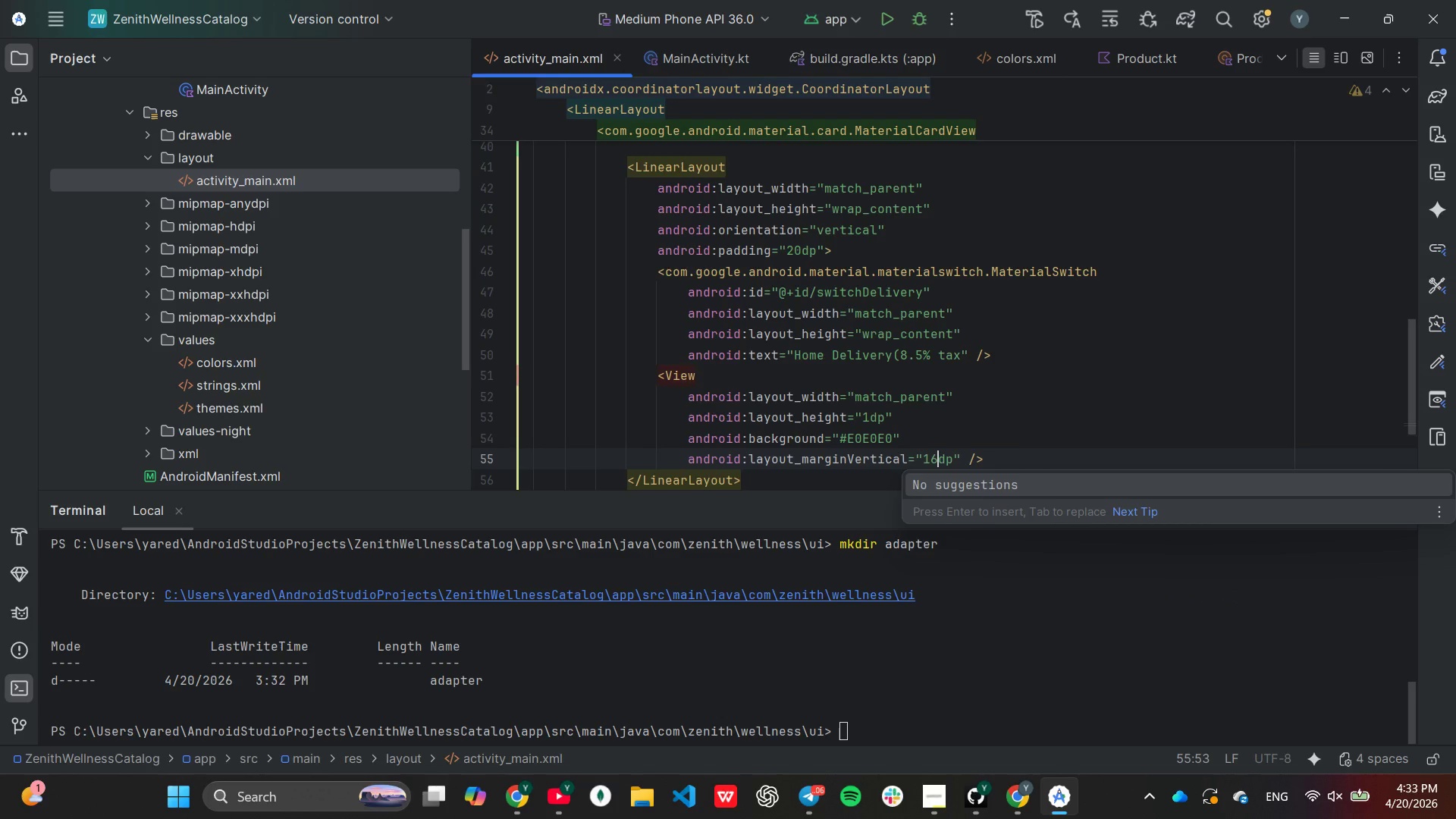 
key(ArrowRight)
 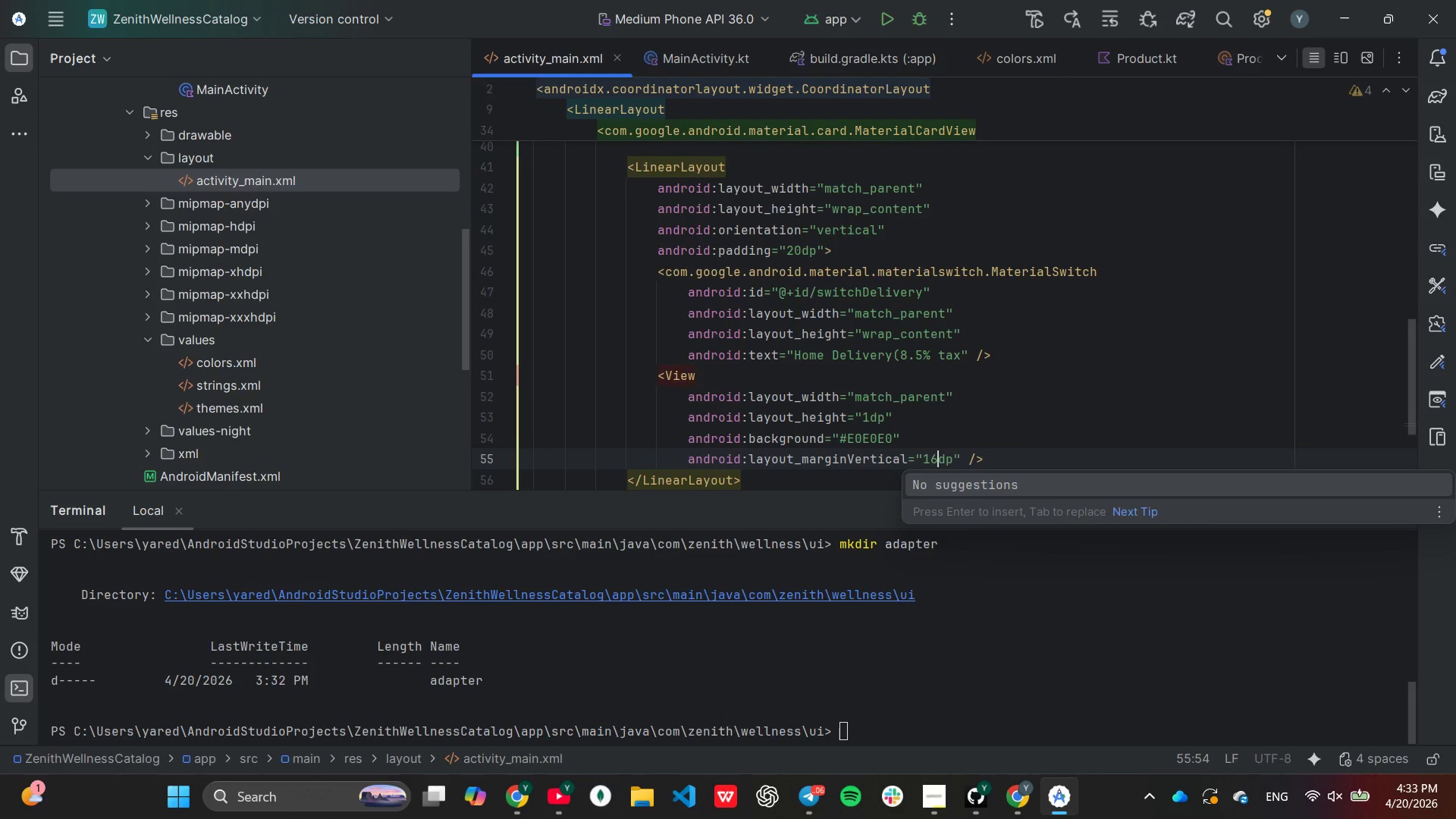 
key(Backspace)
 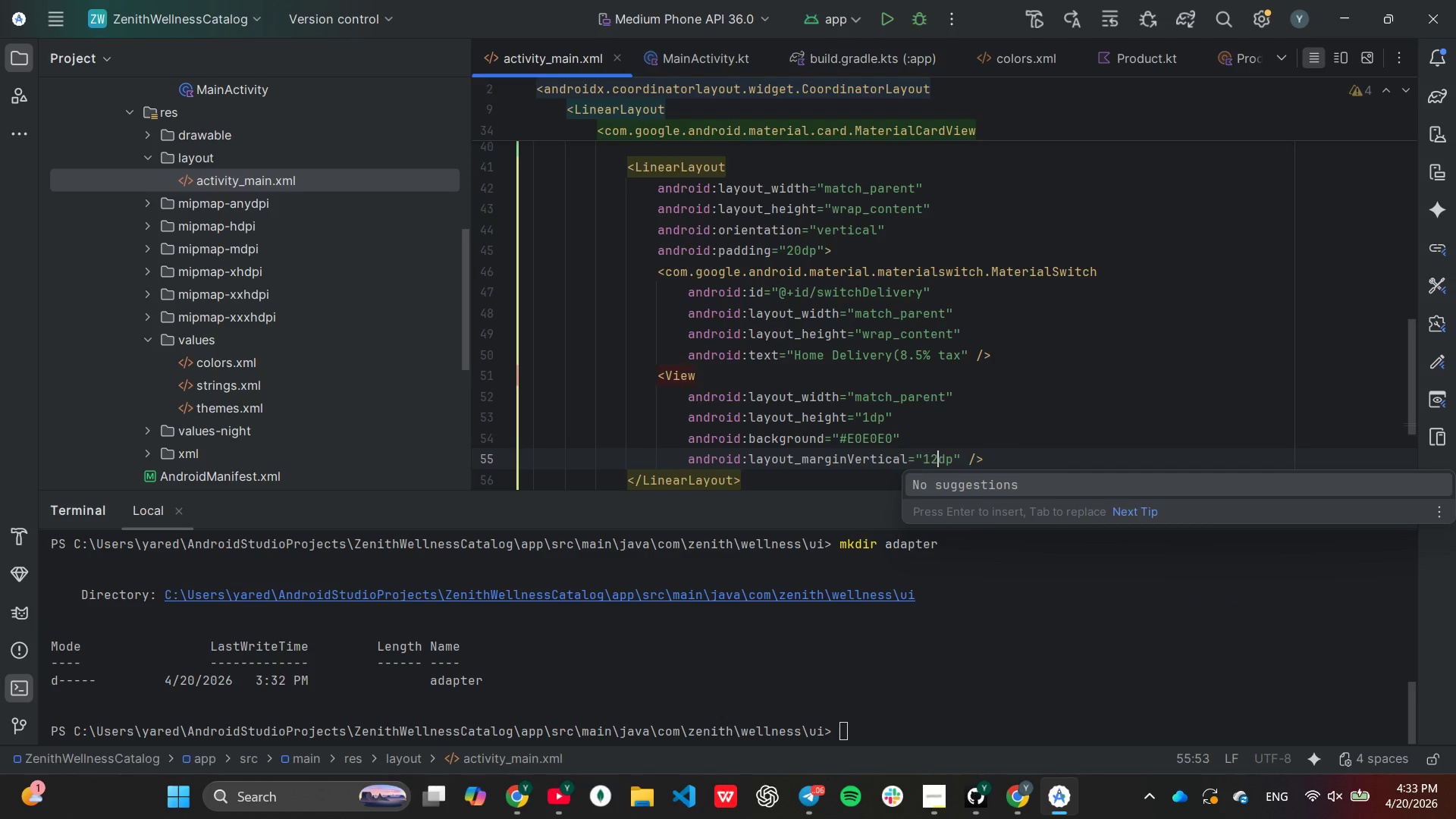 
key(2)
 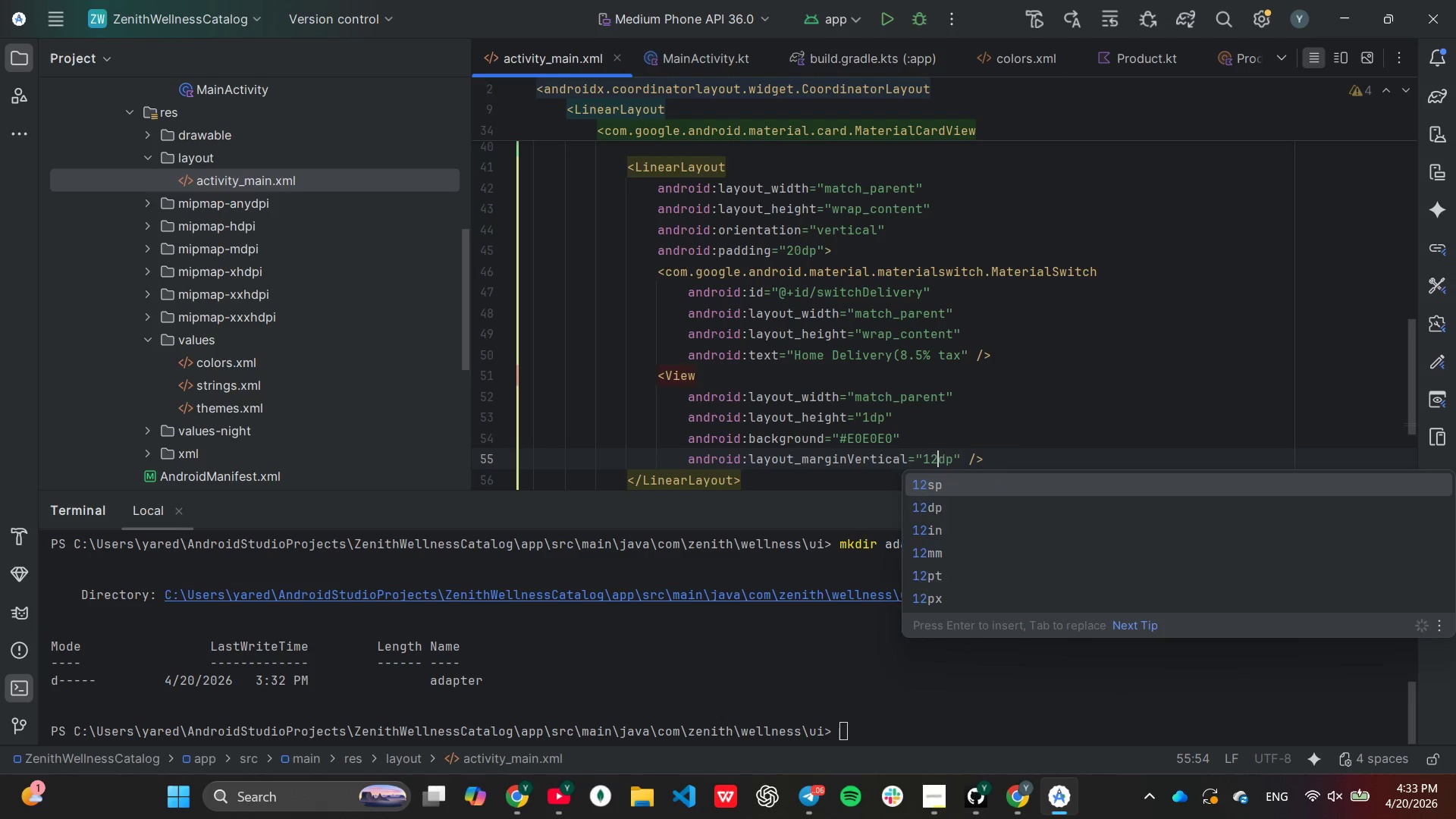 
key(ArrowRight)
 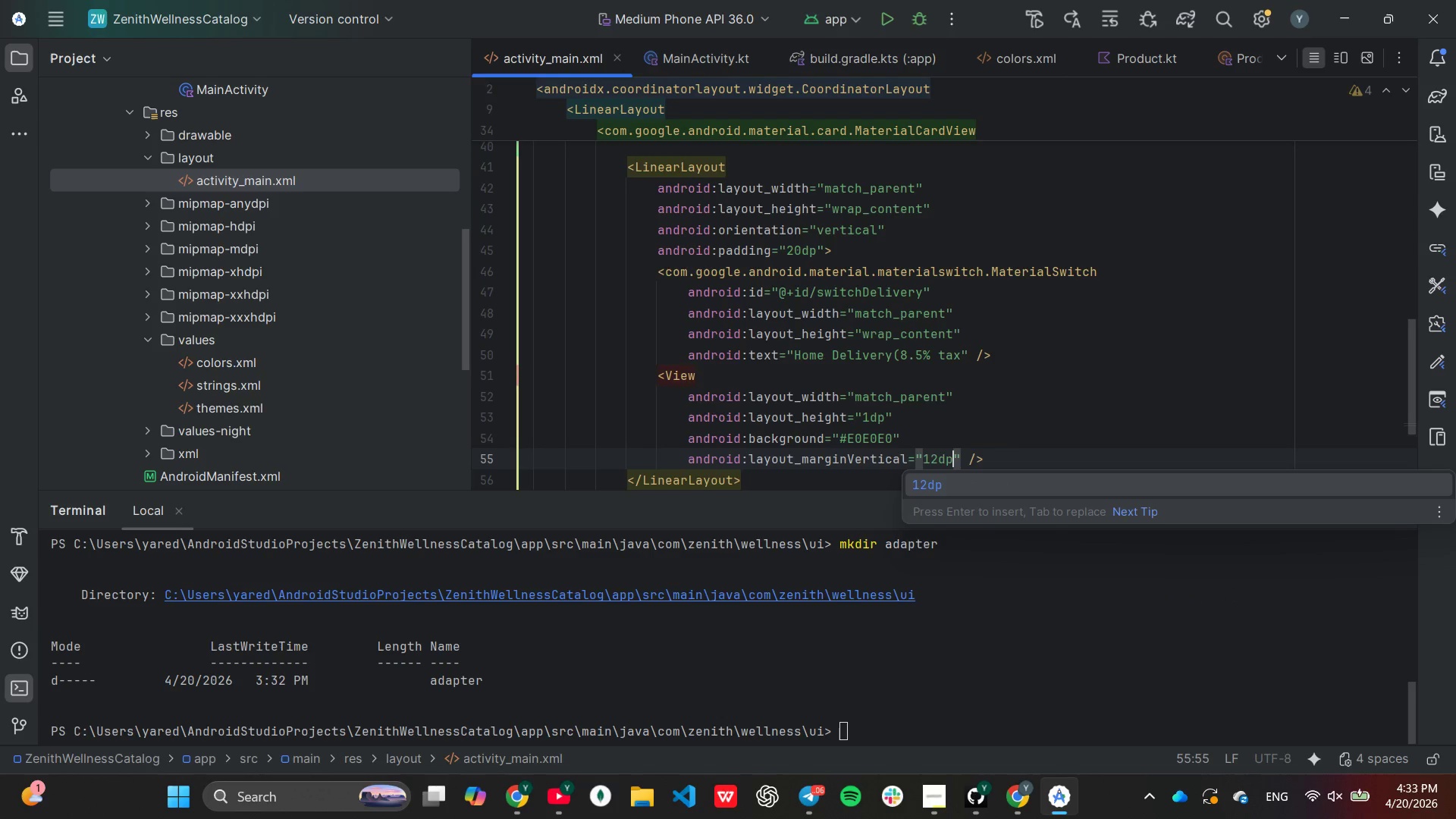 
key(ArrowRight)
 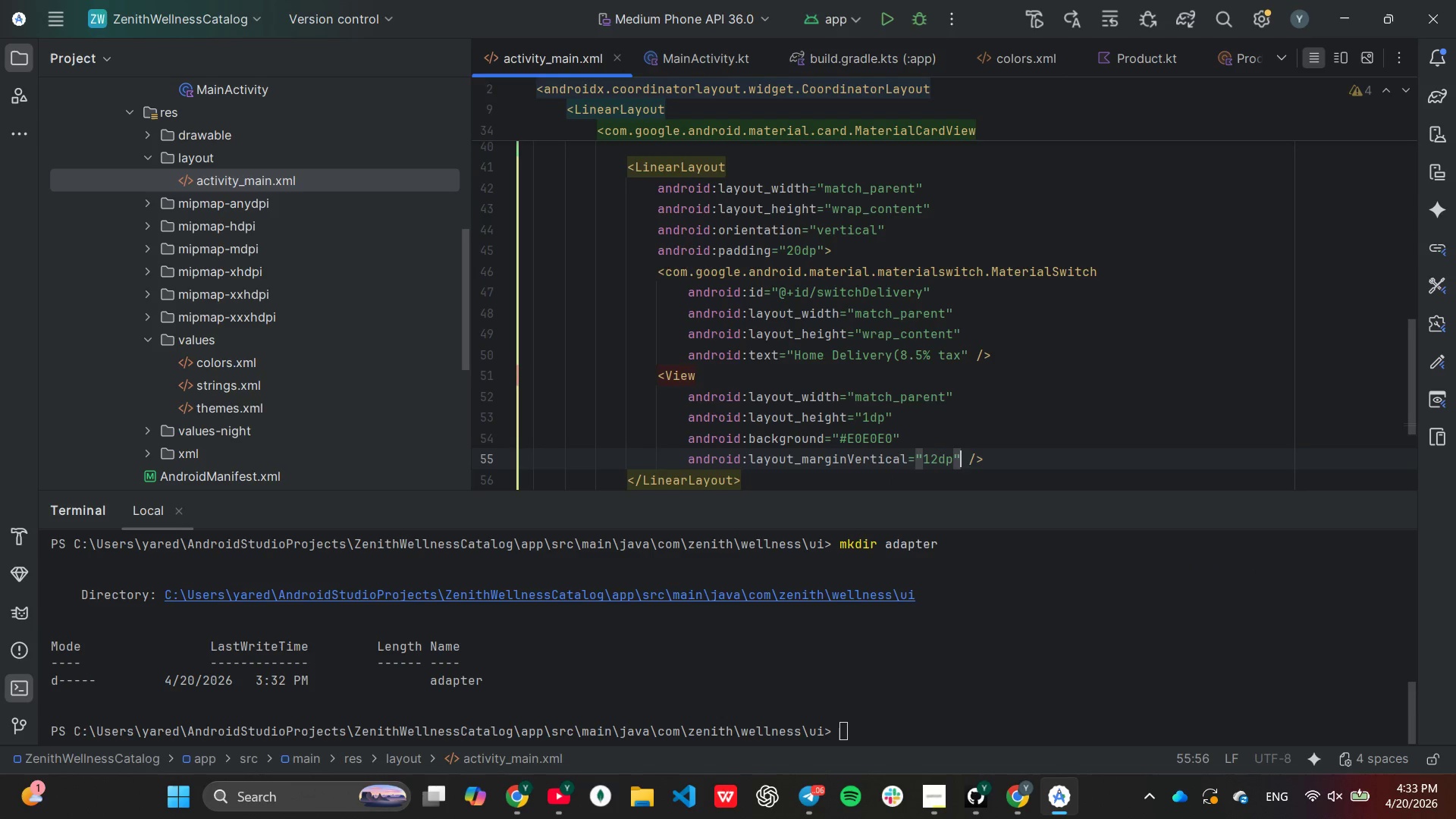 
key(ArrowRight)
 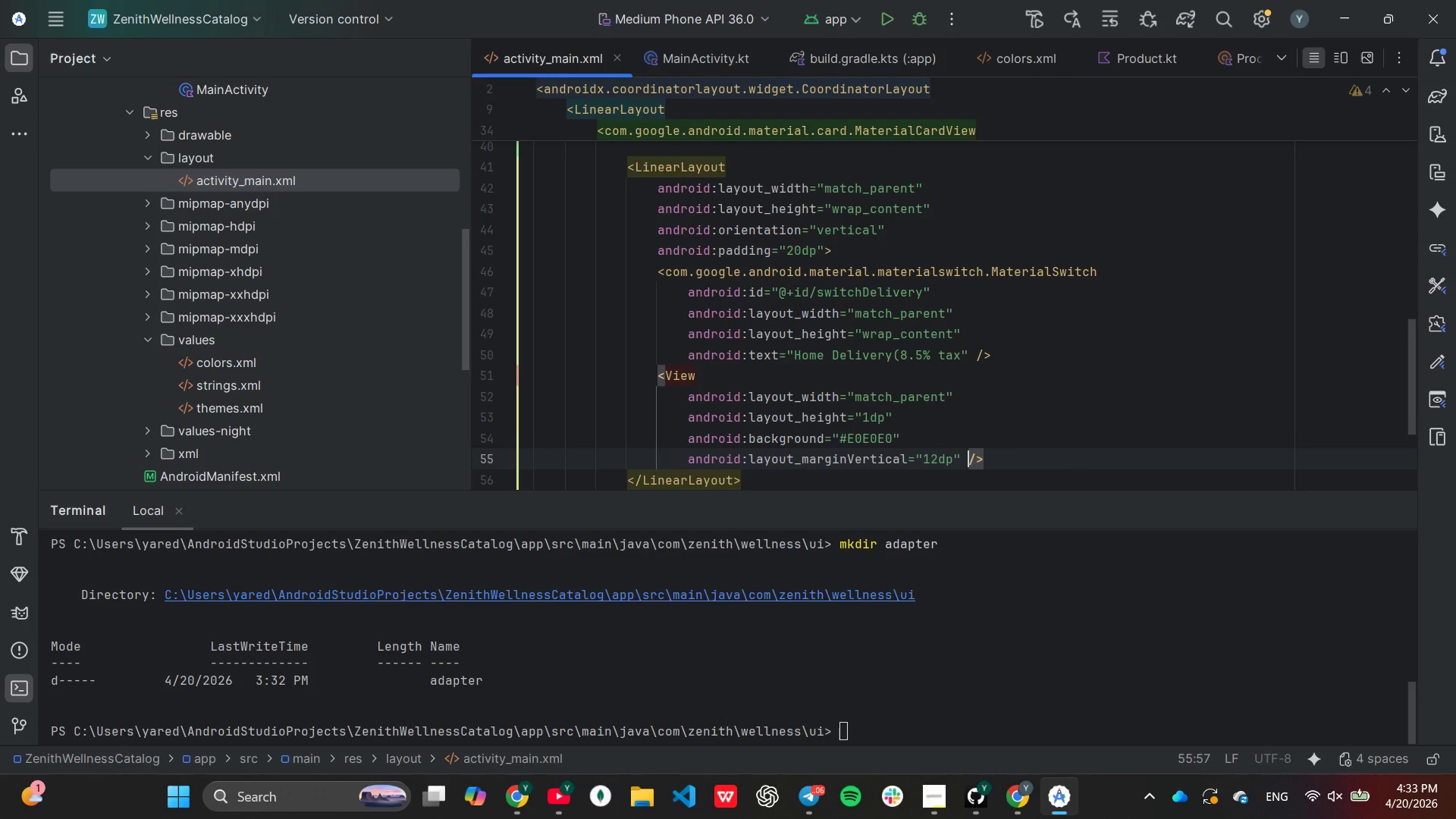 
key(ArrowRight)
 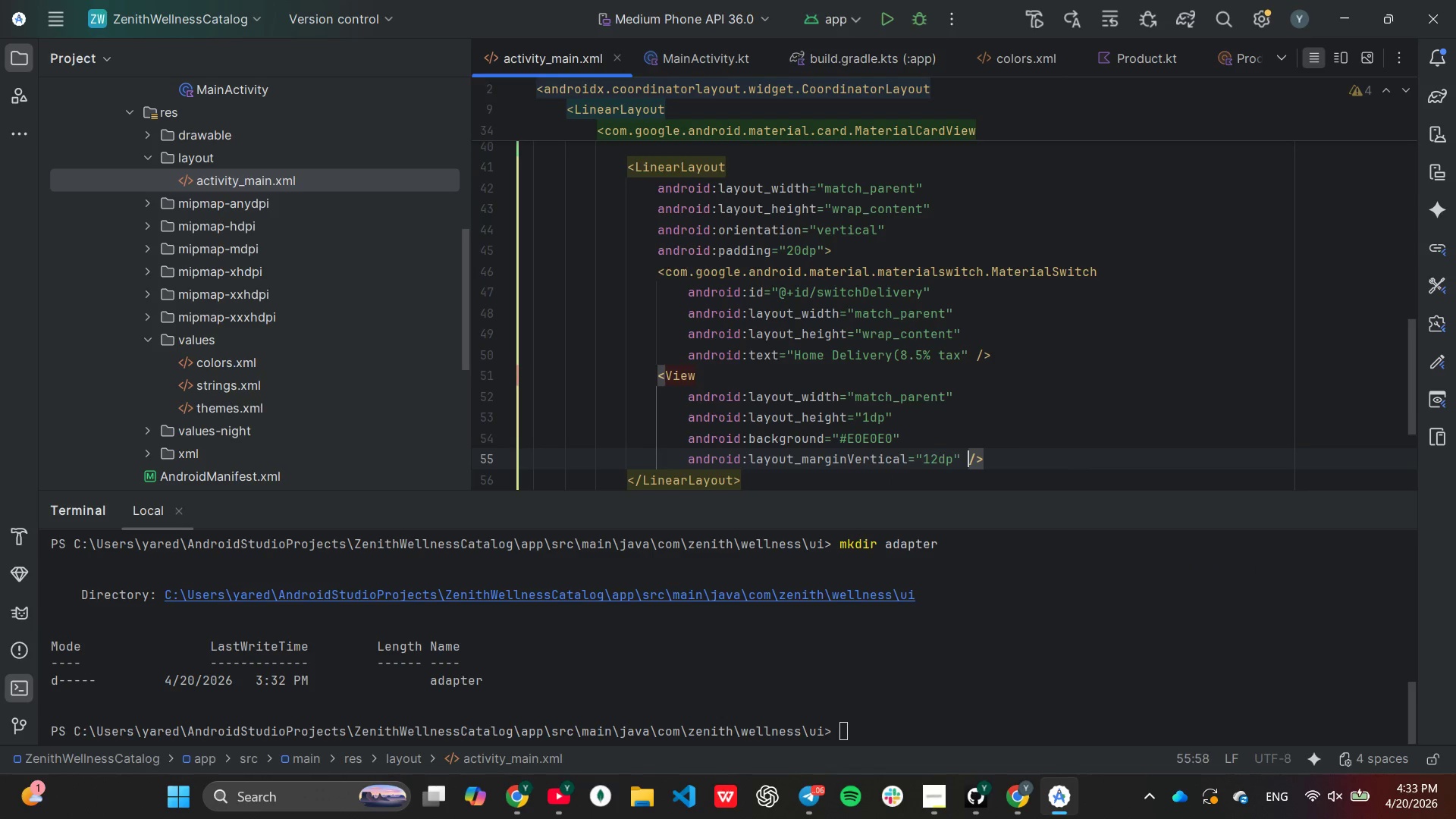 
key(ArrowRight)
 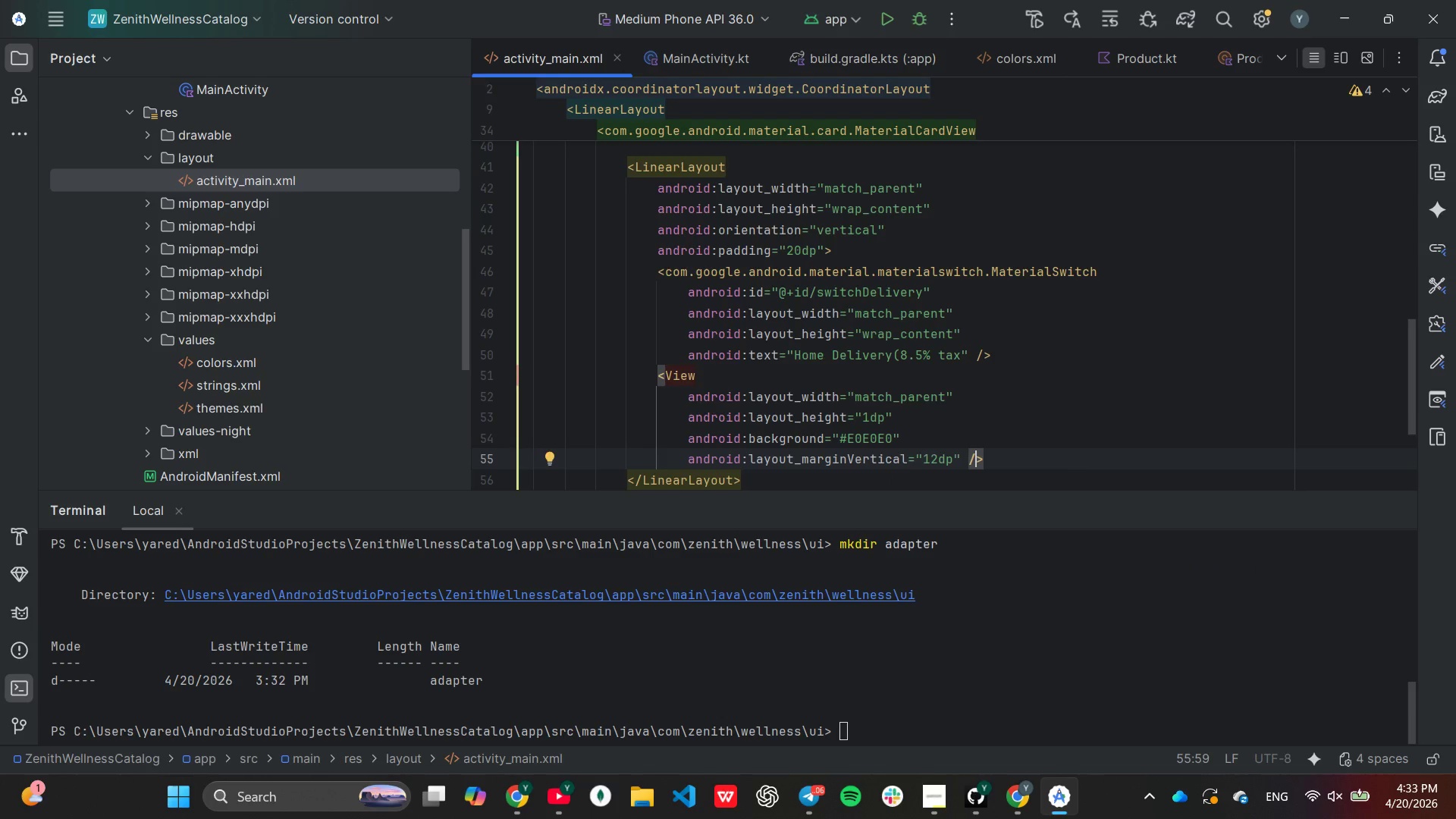 
key(ArrowRight)
 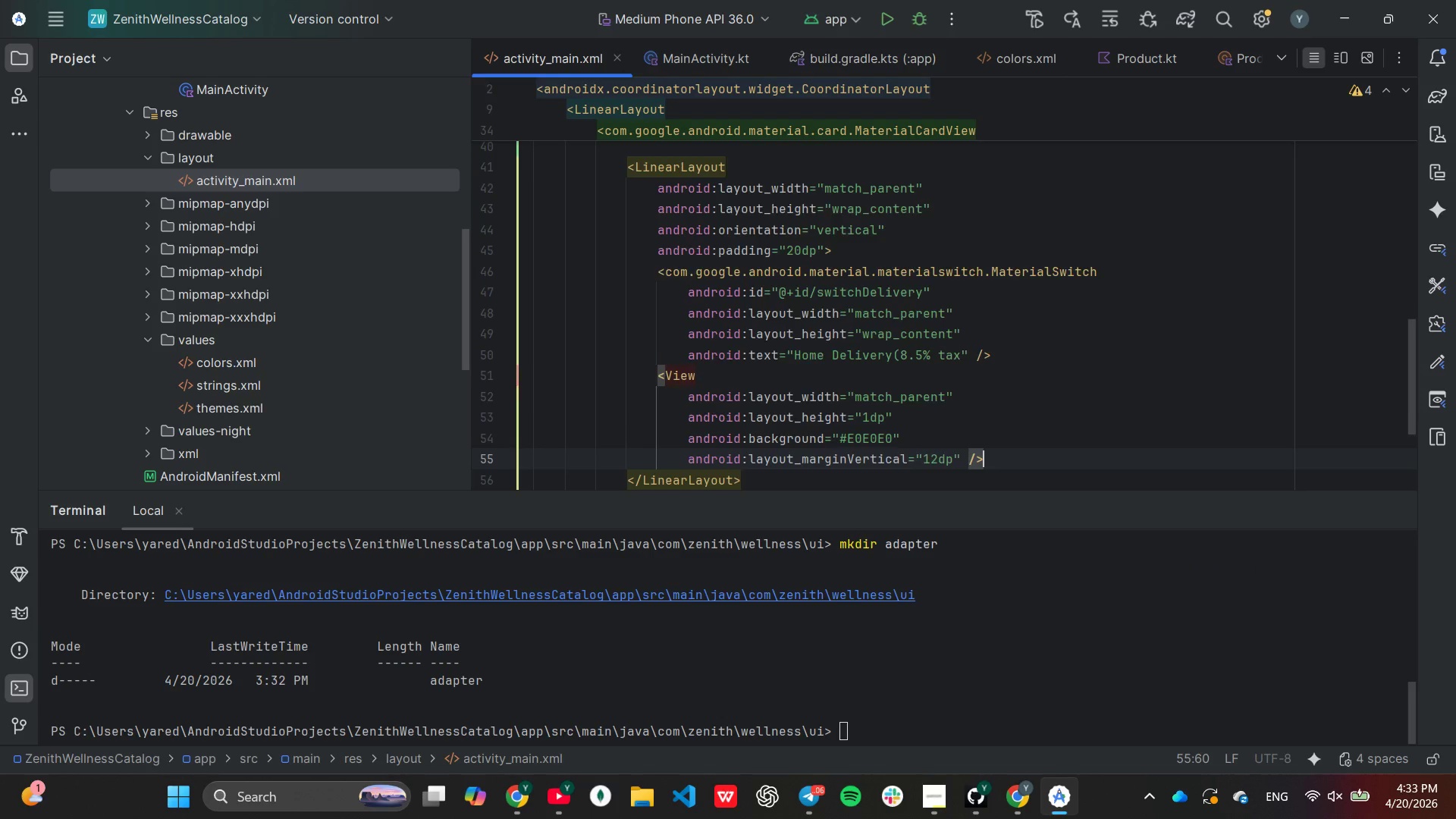 
key(Enter)
 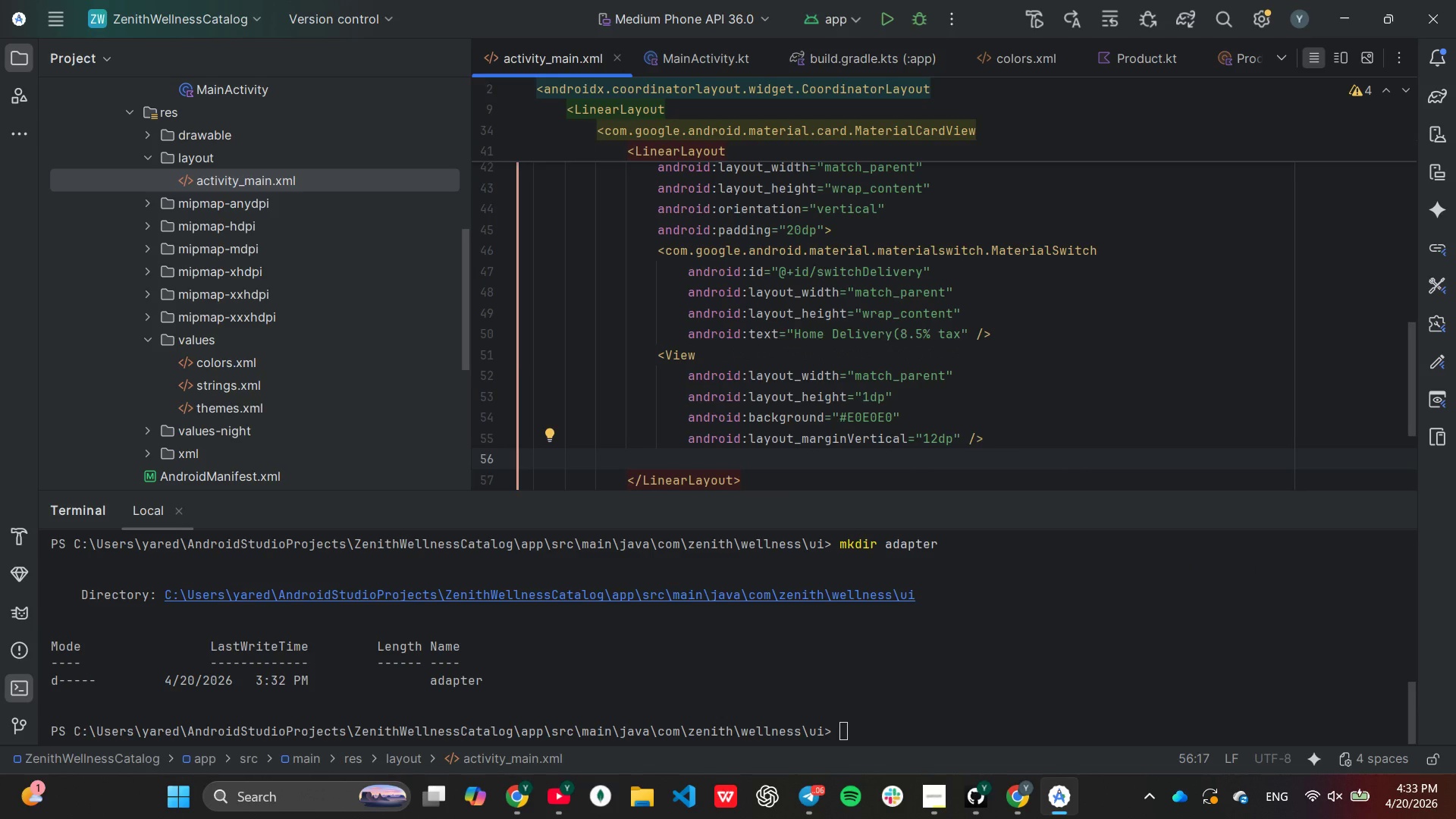 
key(Enter)
 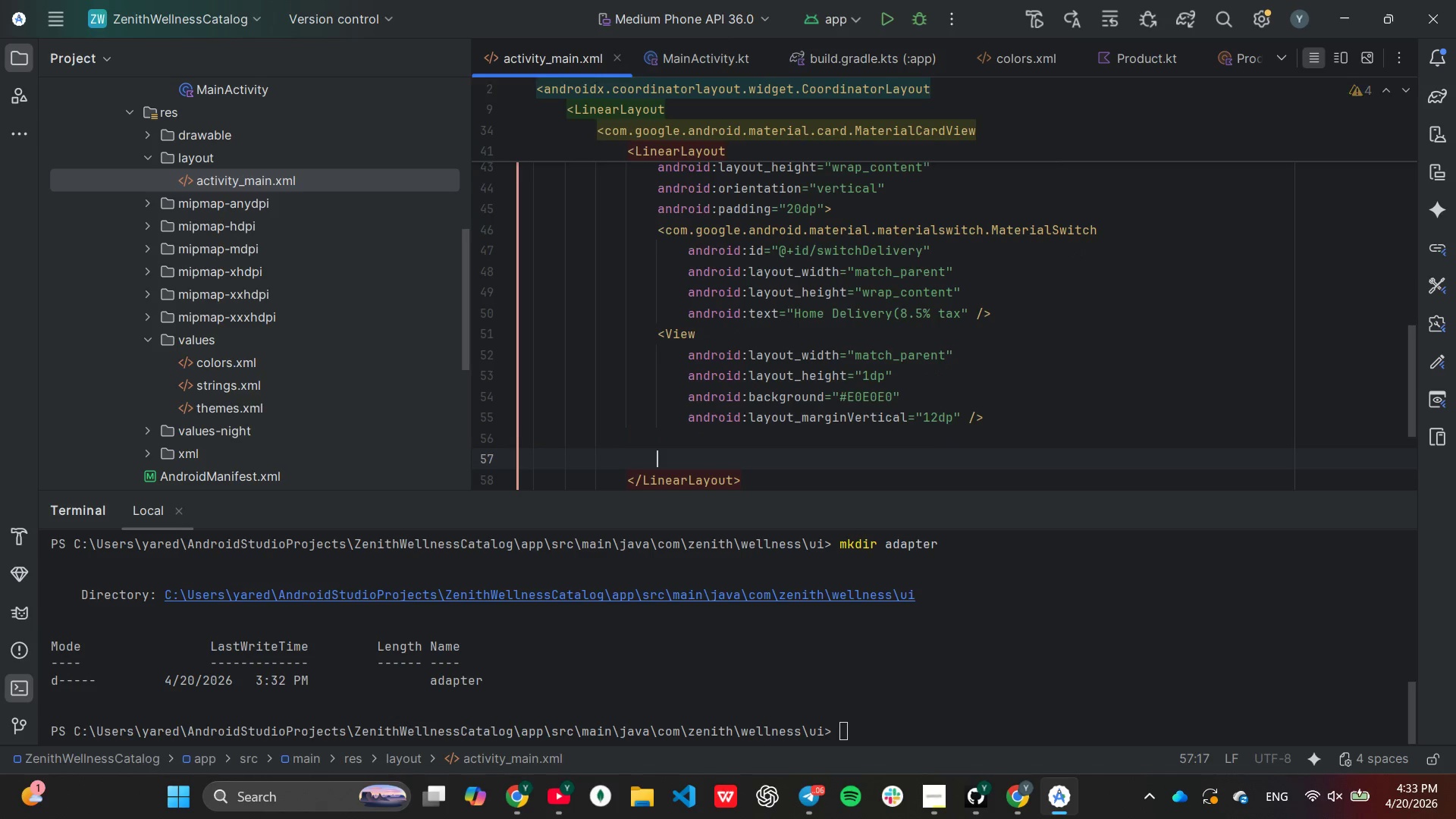 
key(Shift+ShiftLeft)
 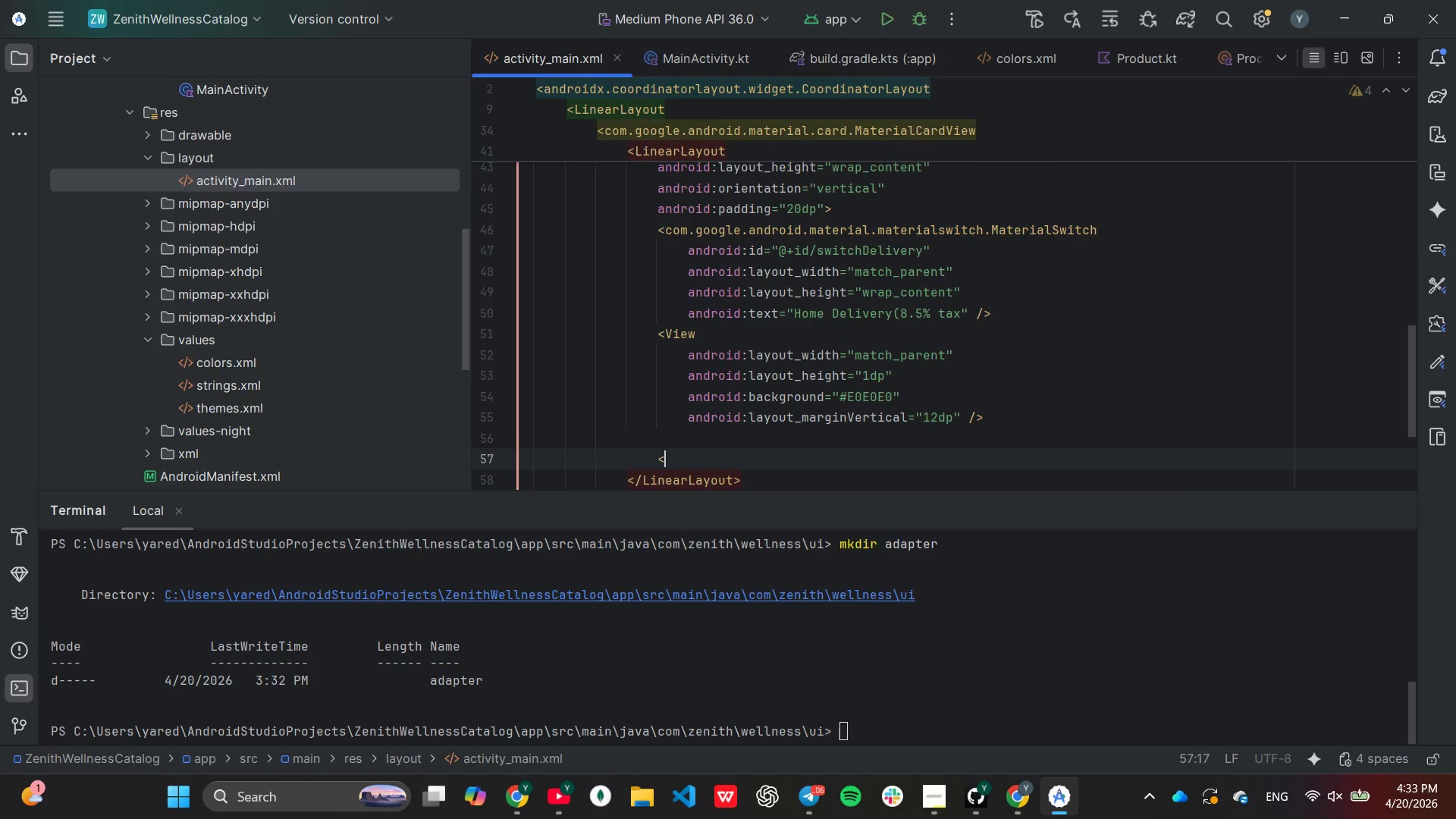 
key(Shift+Comma)
 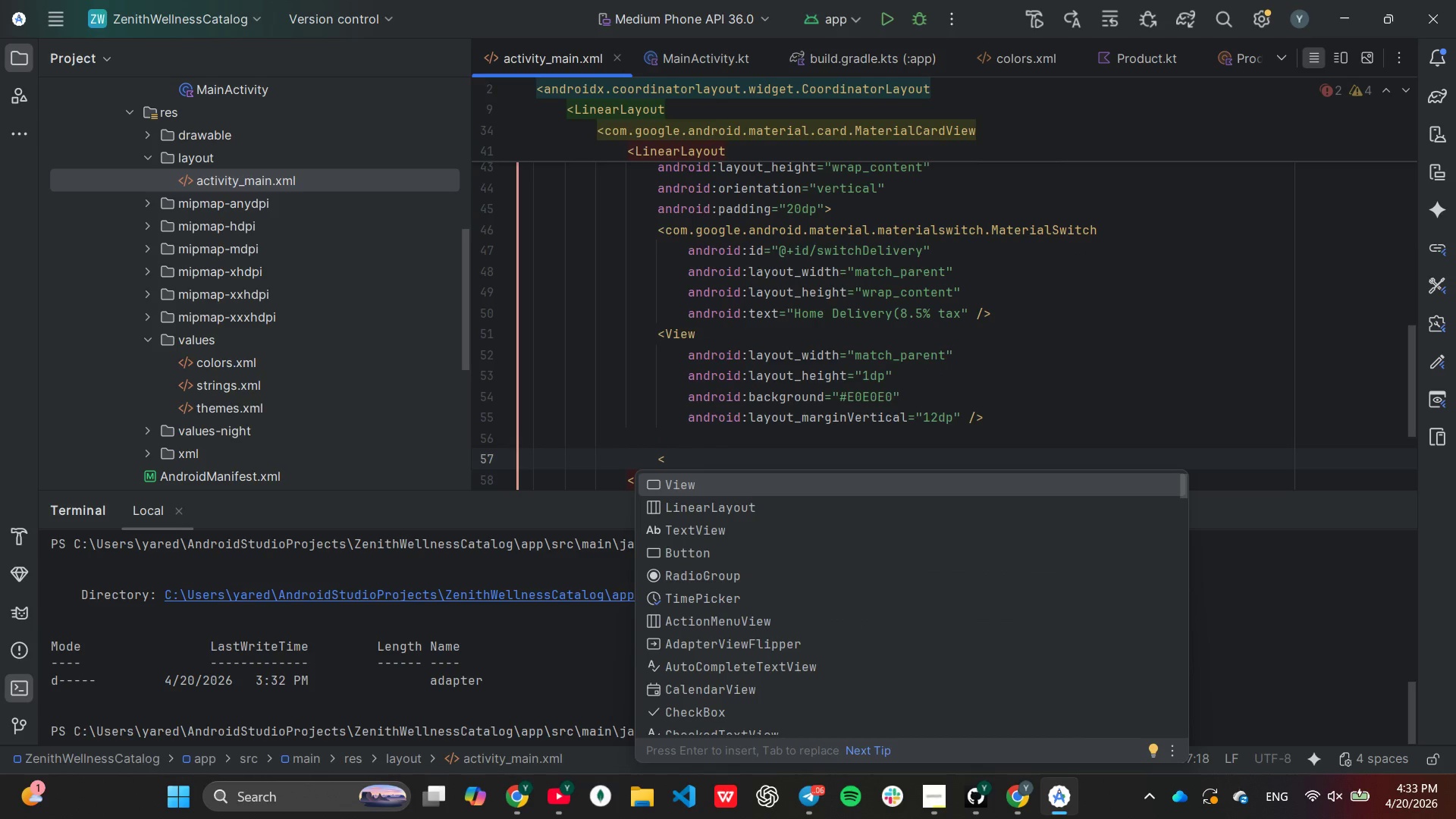 
key(ArrowDown)
 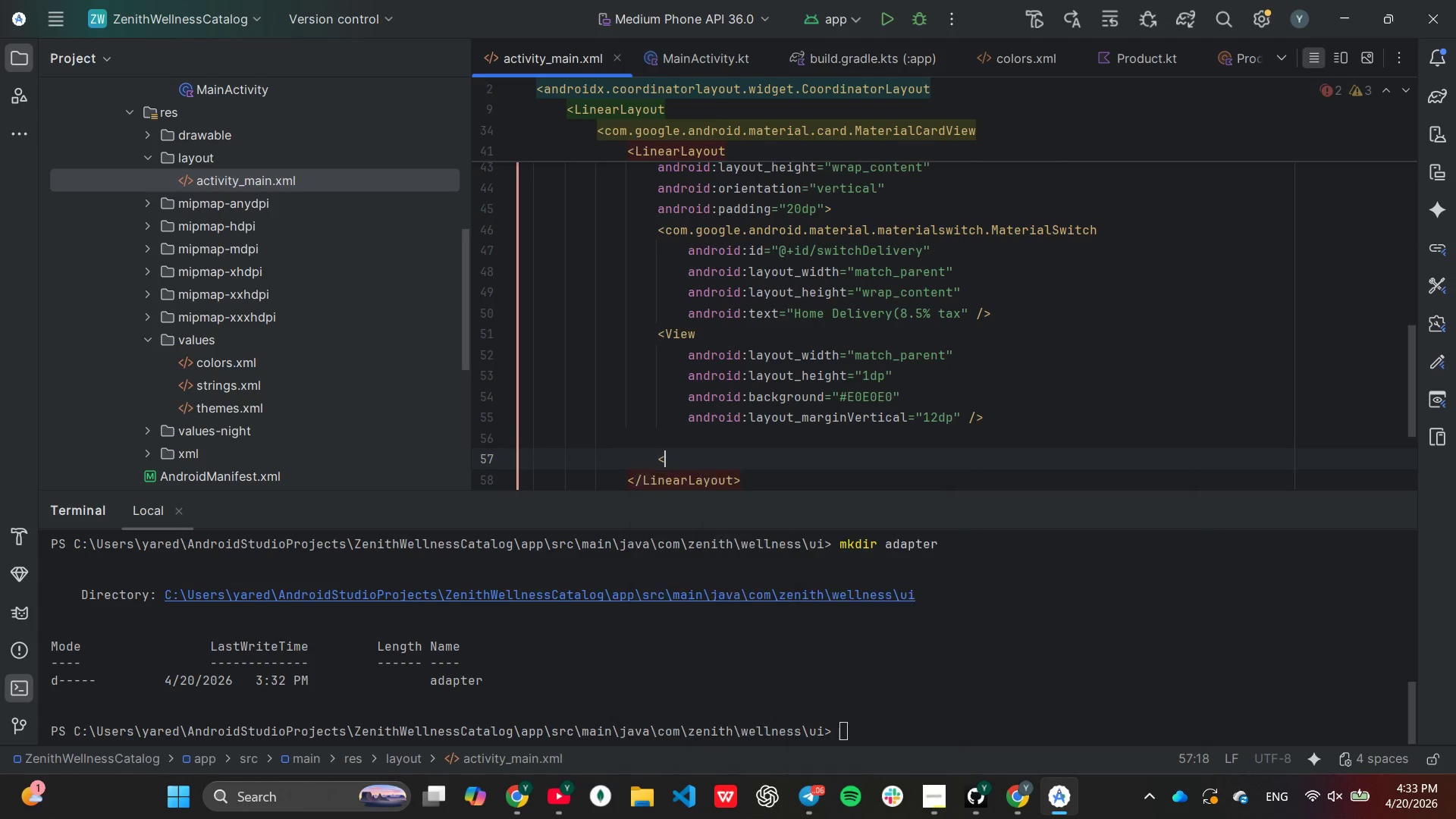 
key(Enter)
 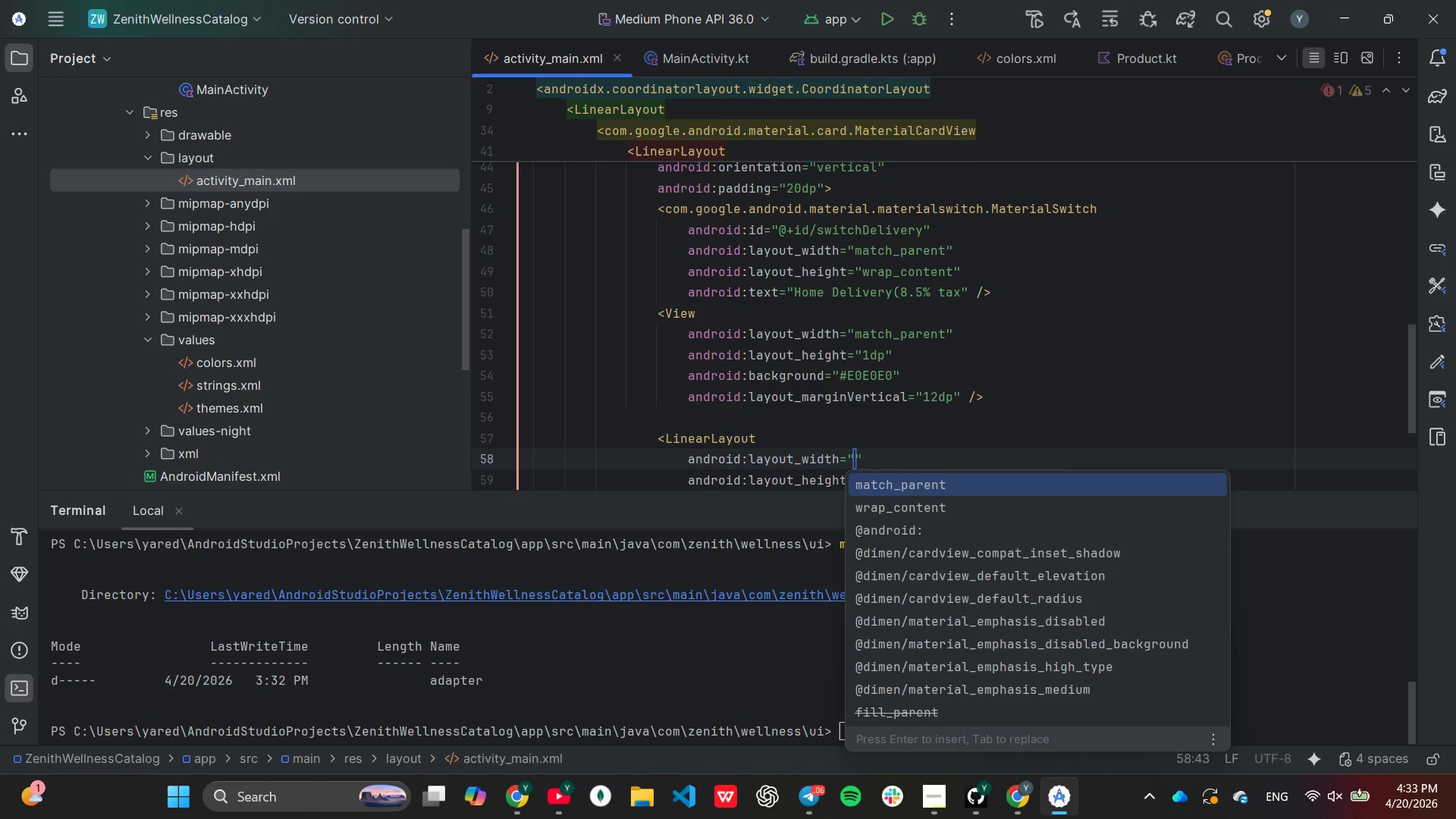 
key(Enter)
 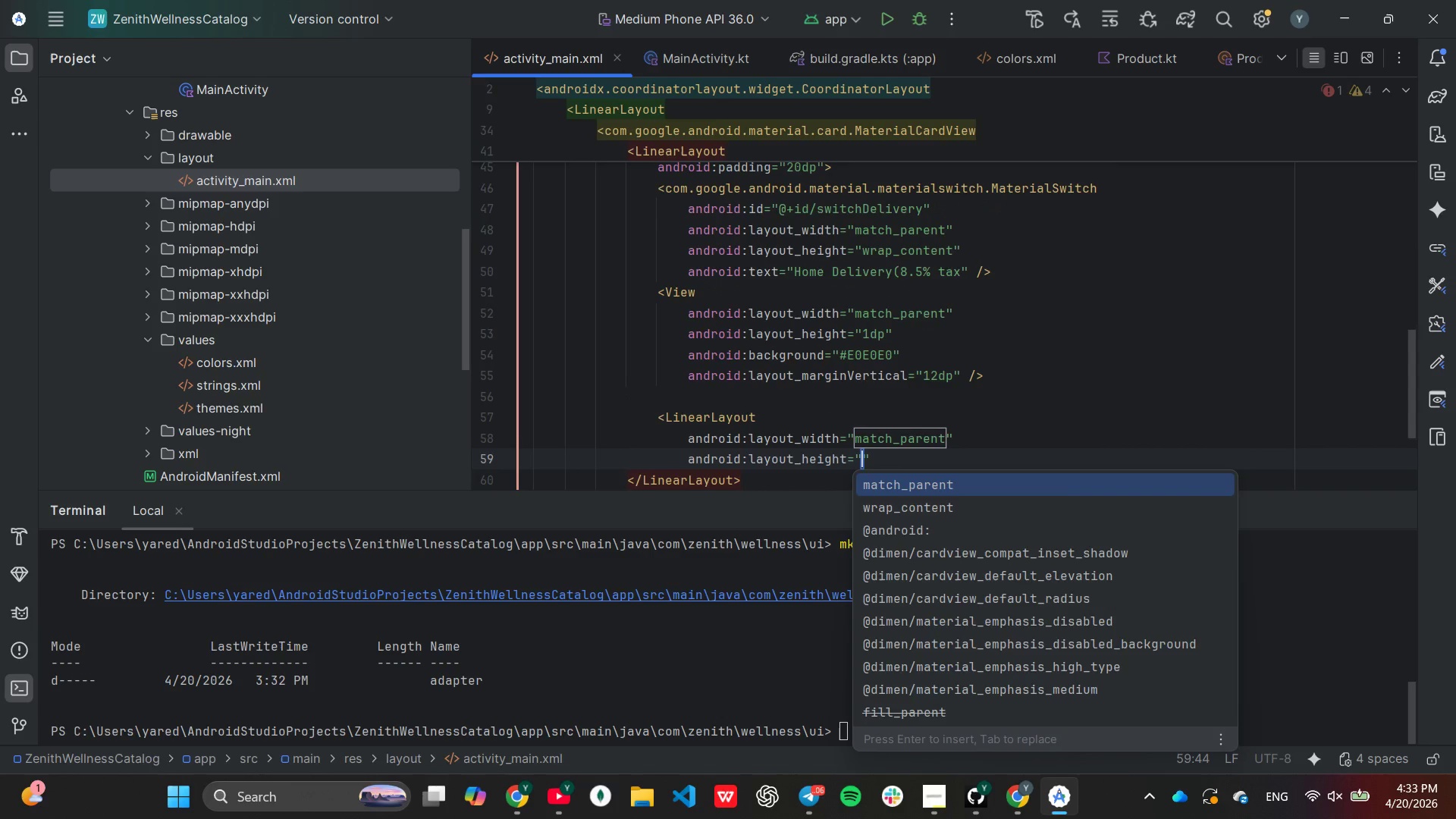 
key(ArrowDown)
 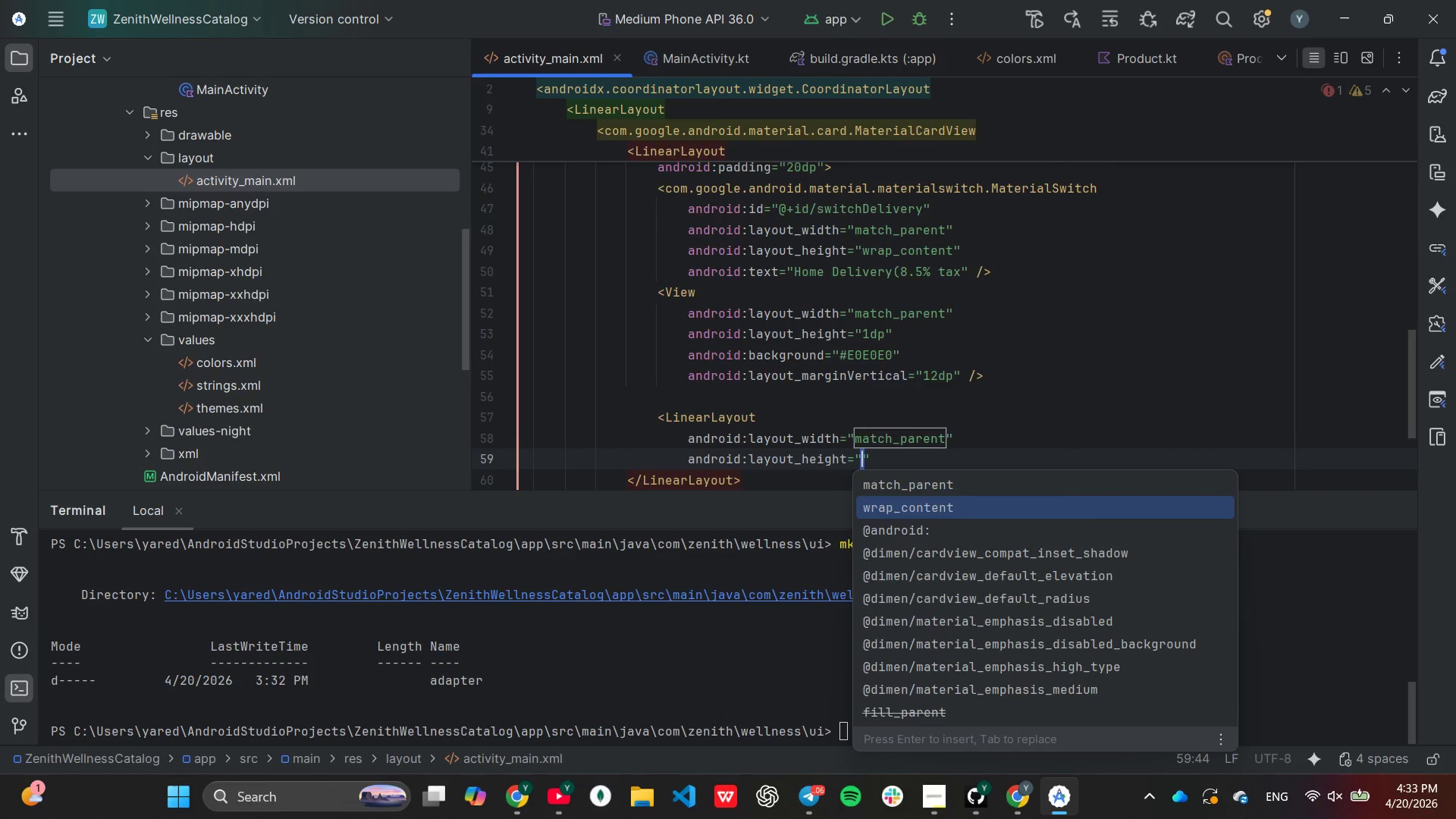 
key(Enter)
 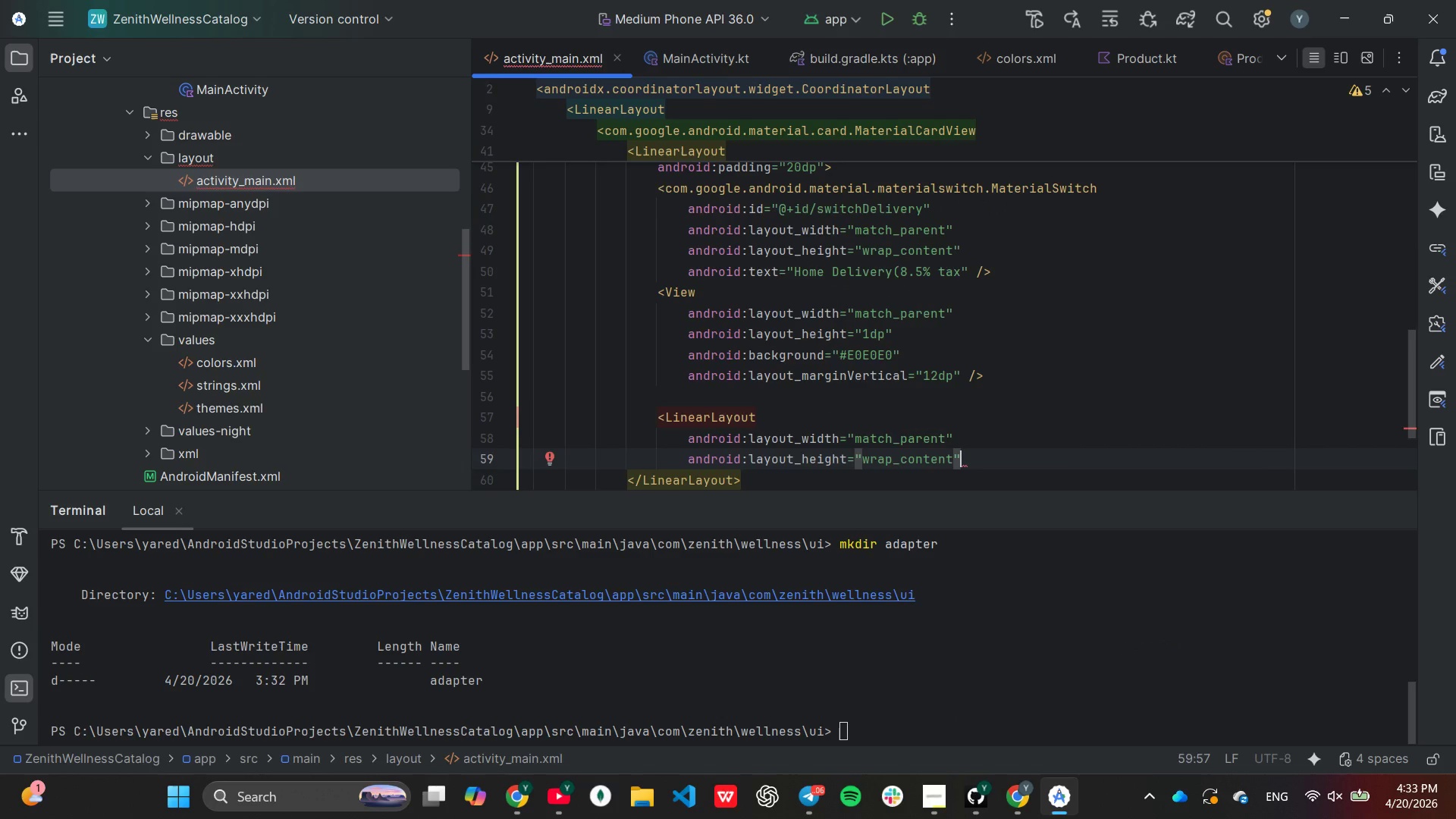 
key(Enter)
 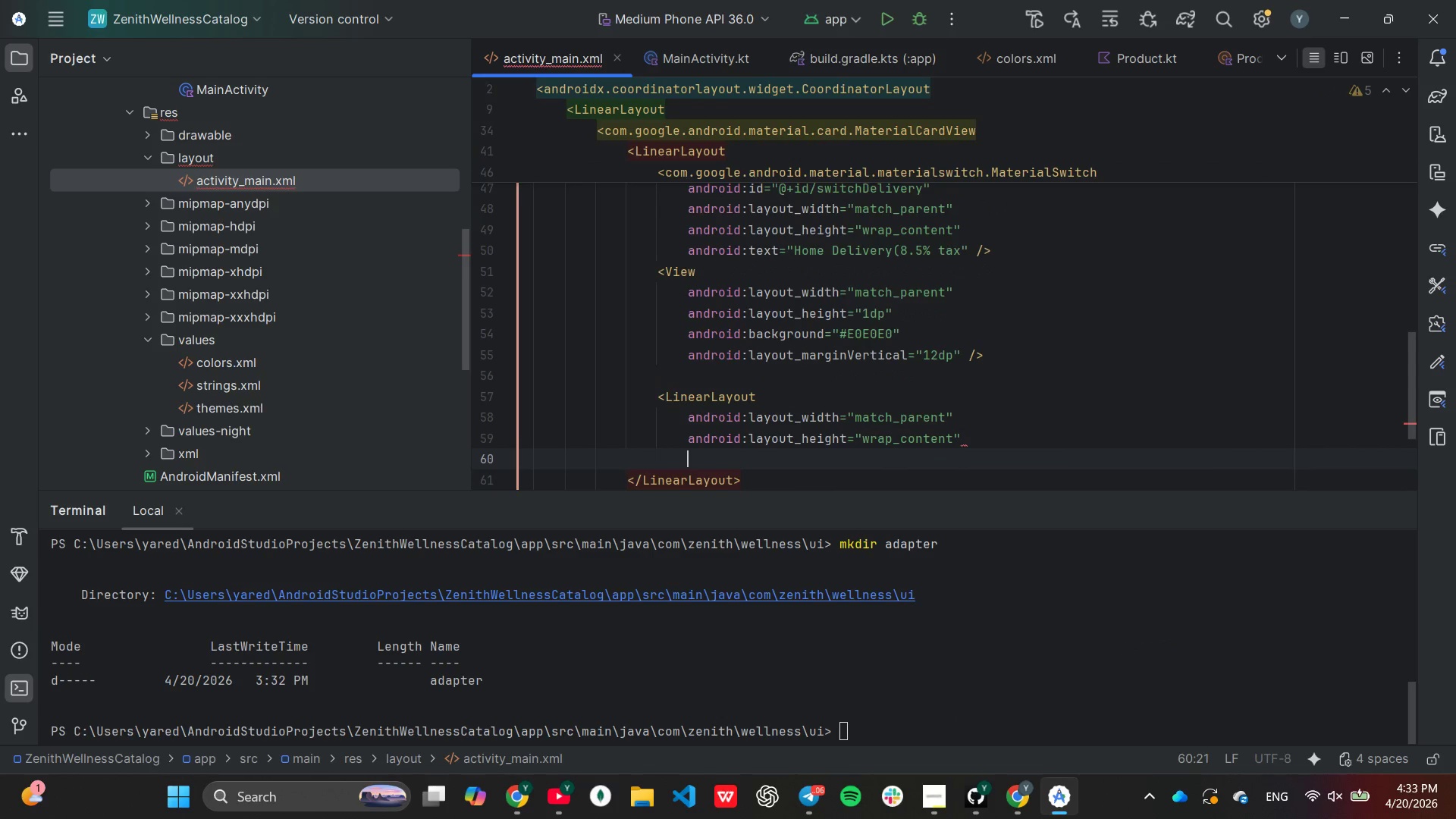 
type(android:or)
 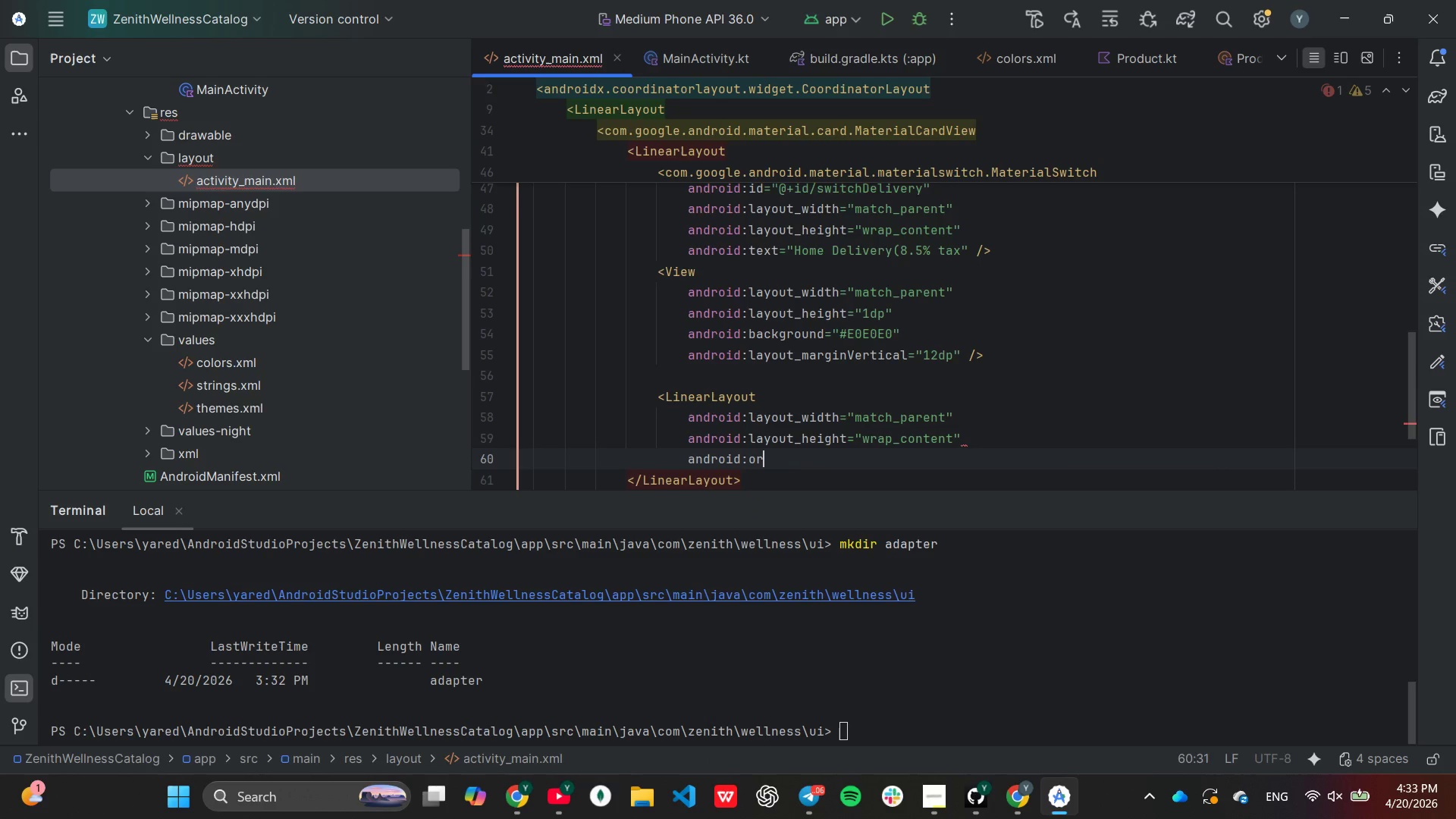 
key(Enter)
 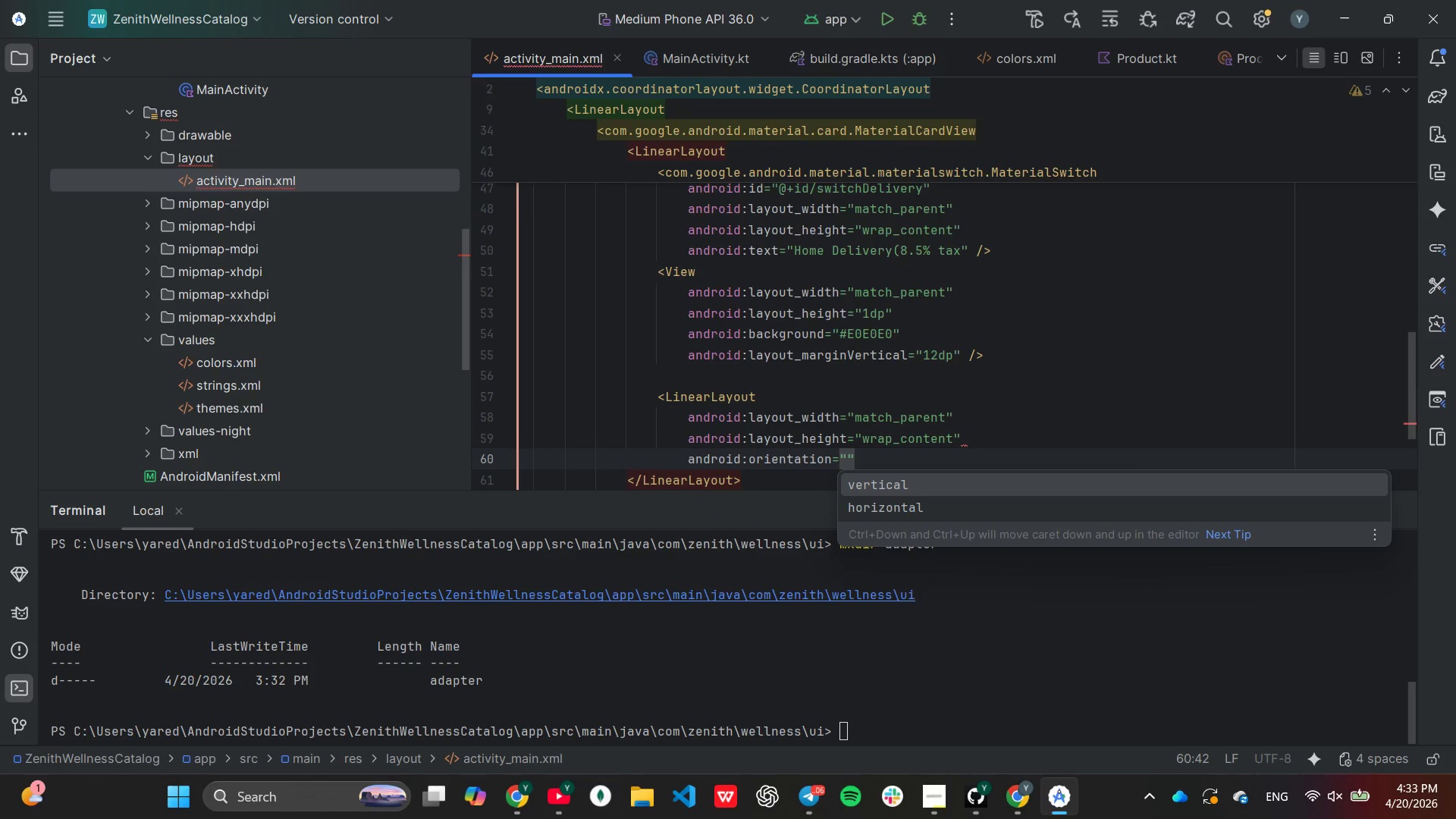 
type(hori)
 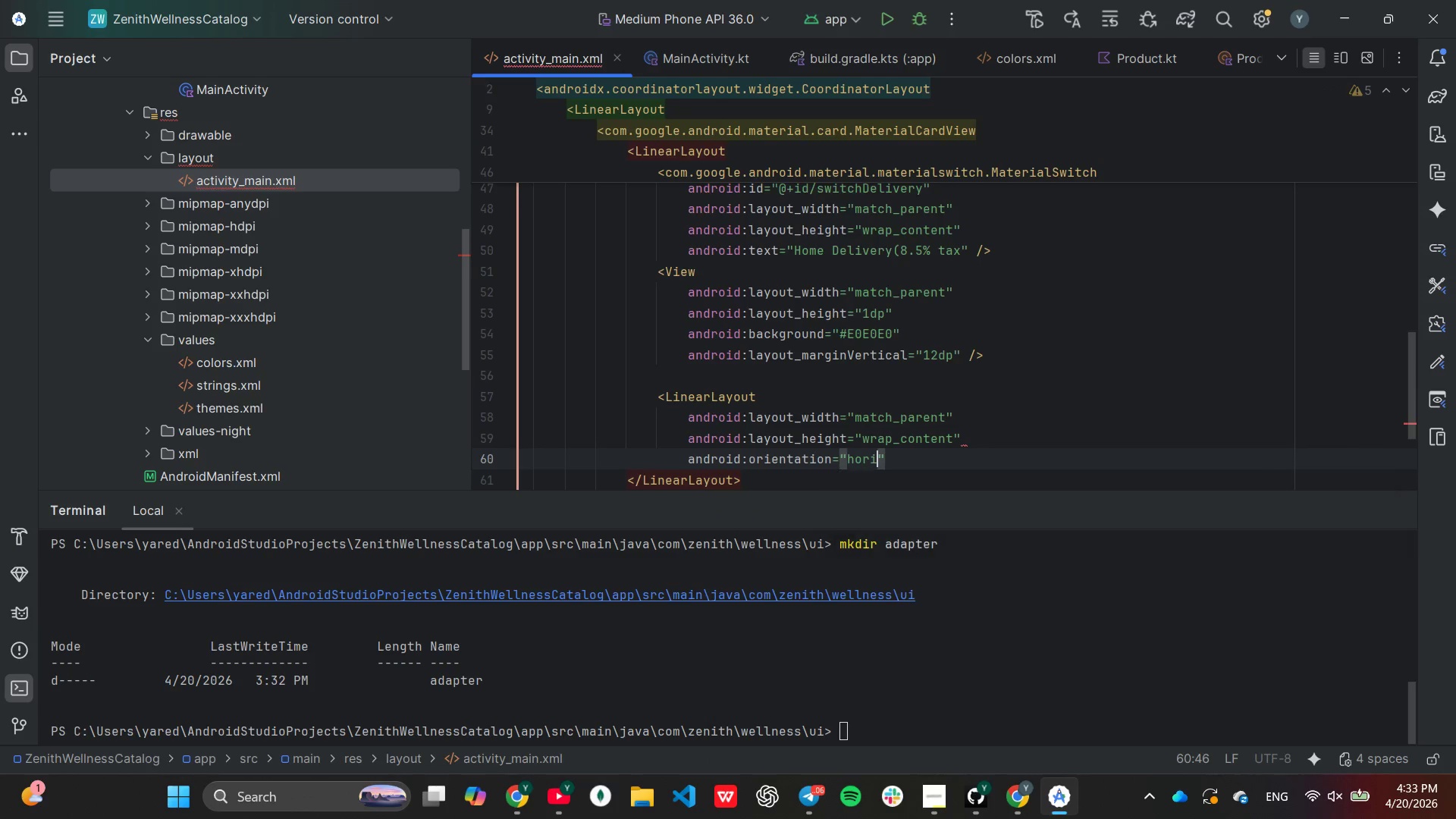 
key(Enter)
 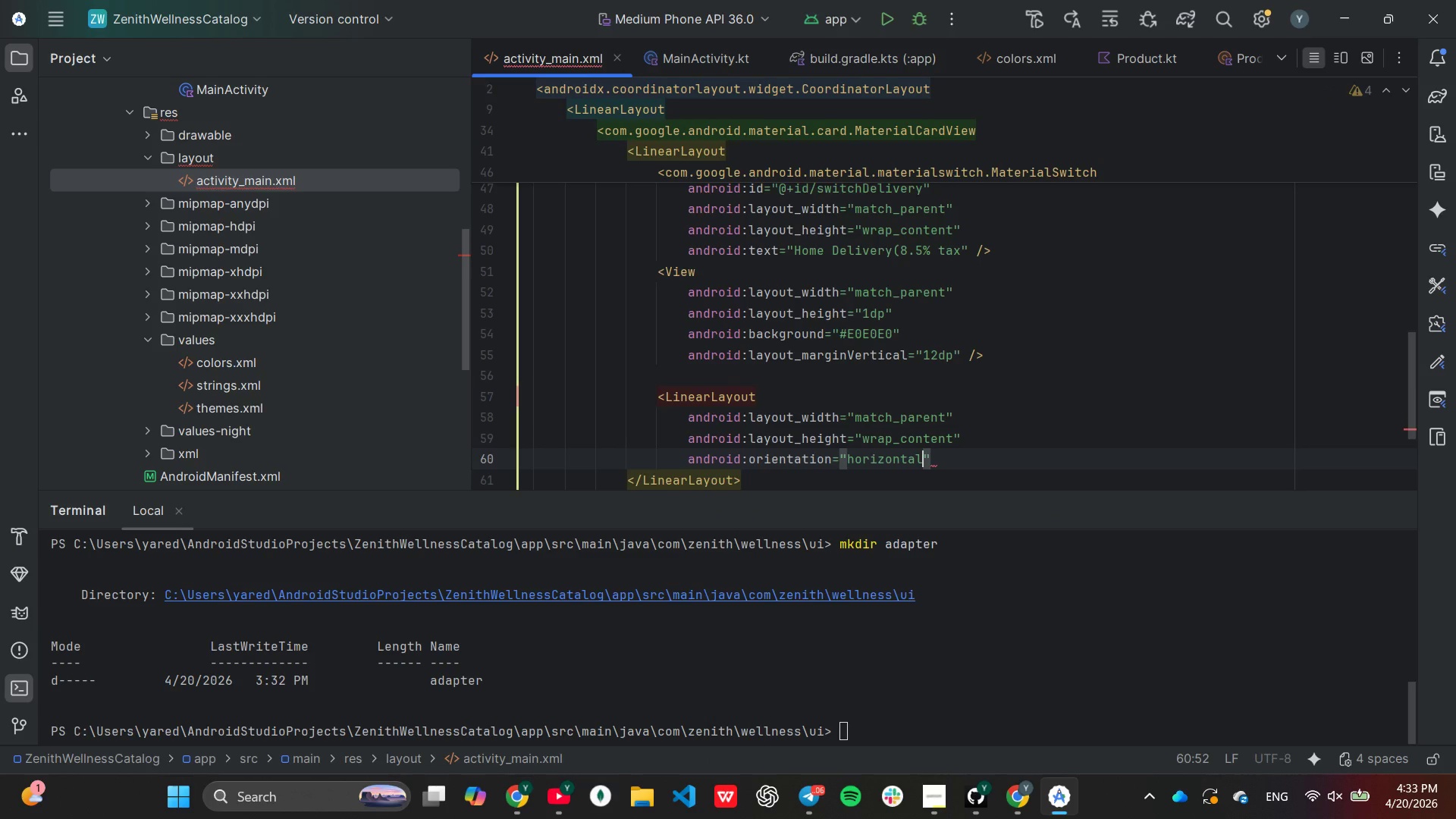 
key(ArrowRight)
 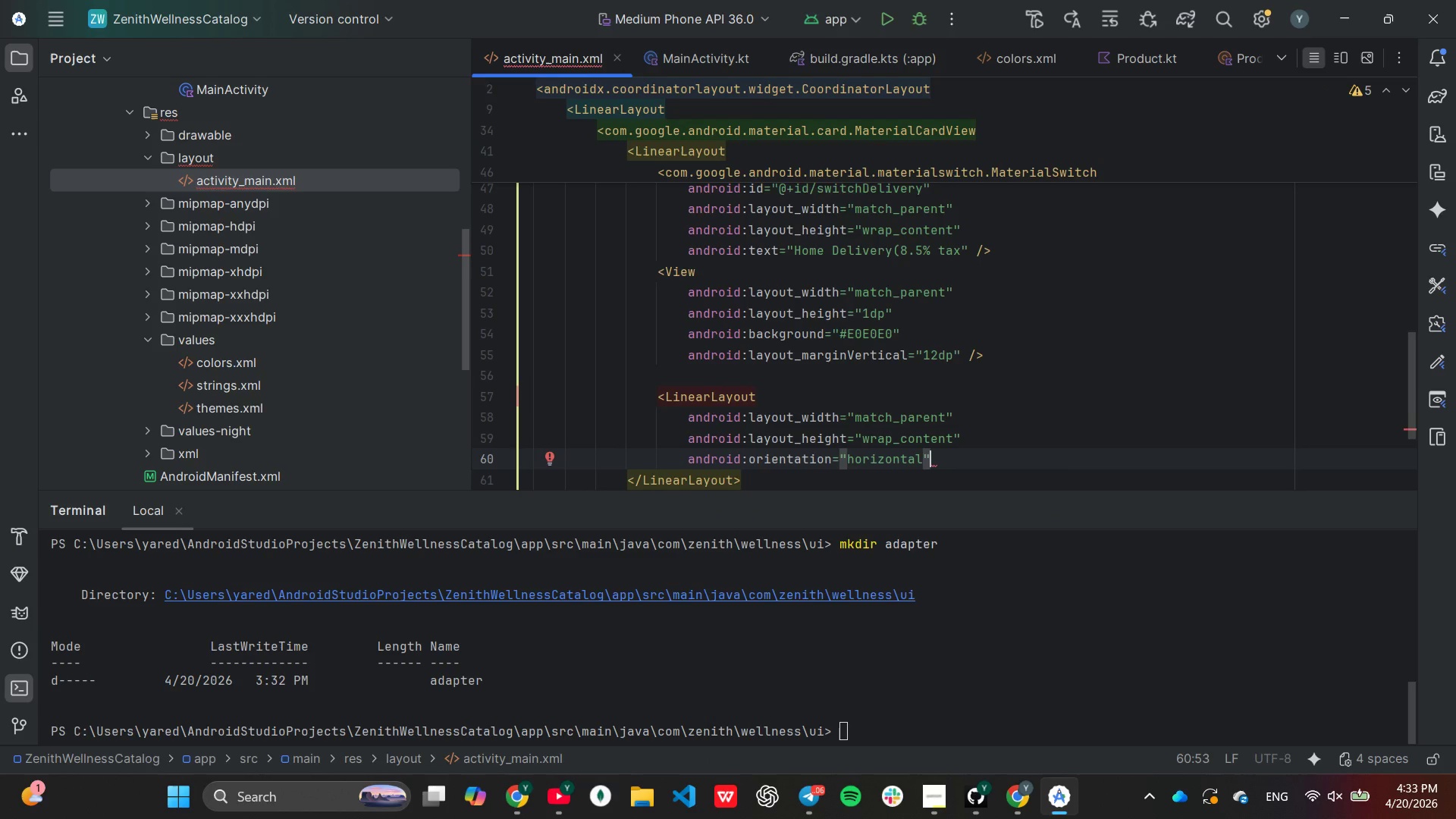 
key(Shift+Period)
 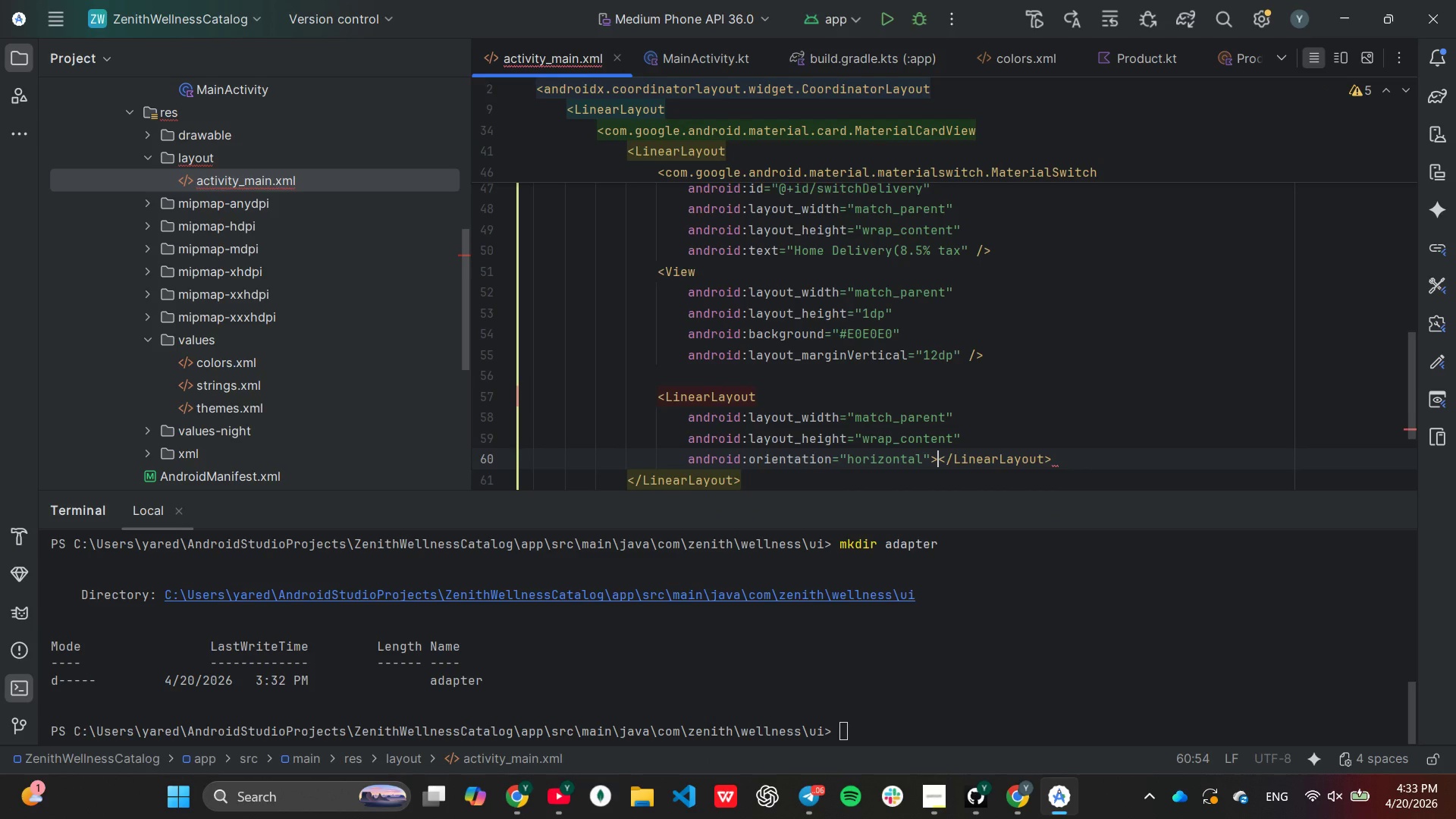 
key(Enter)
 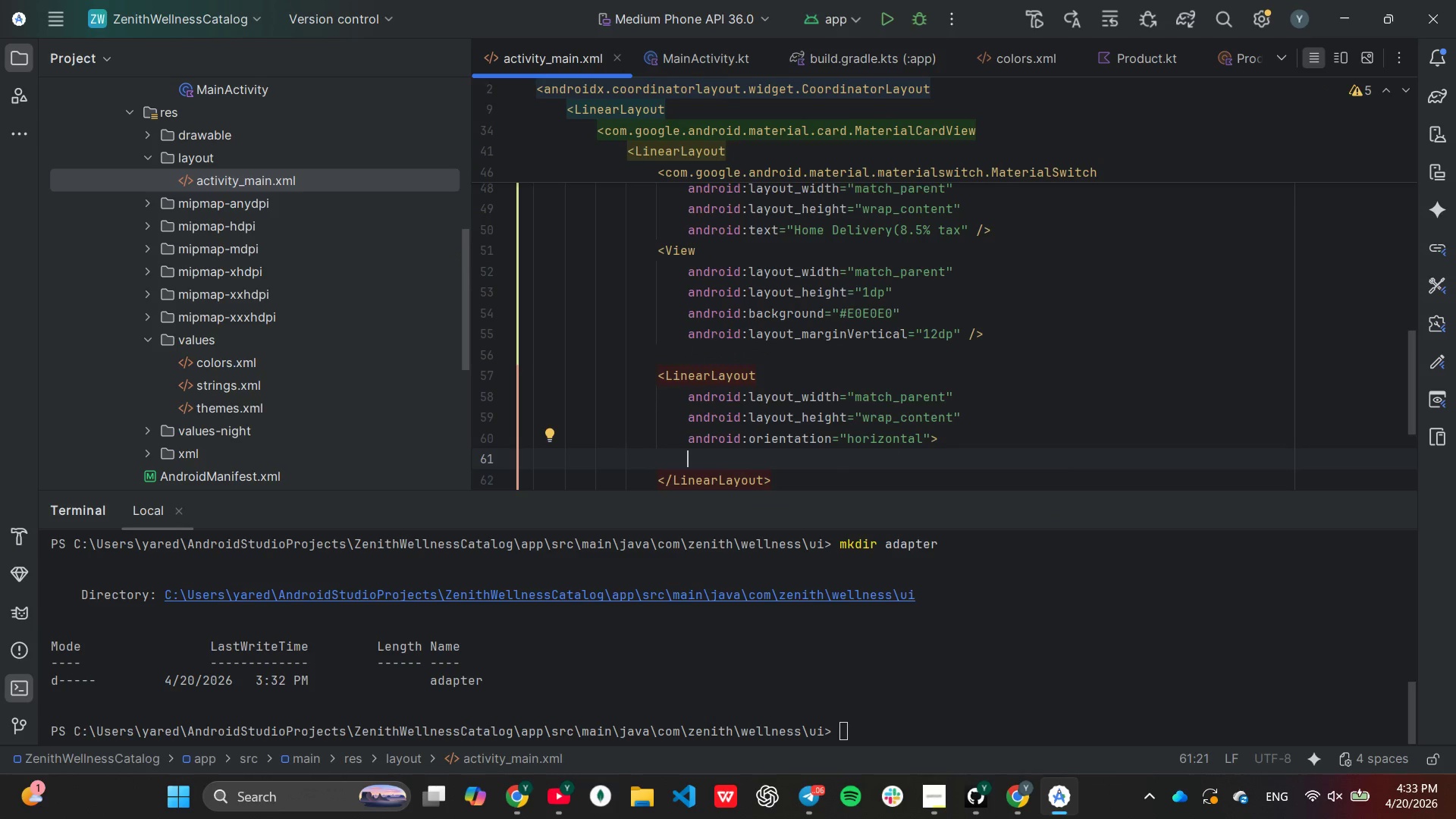 
type(<te)
 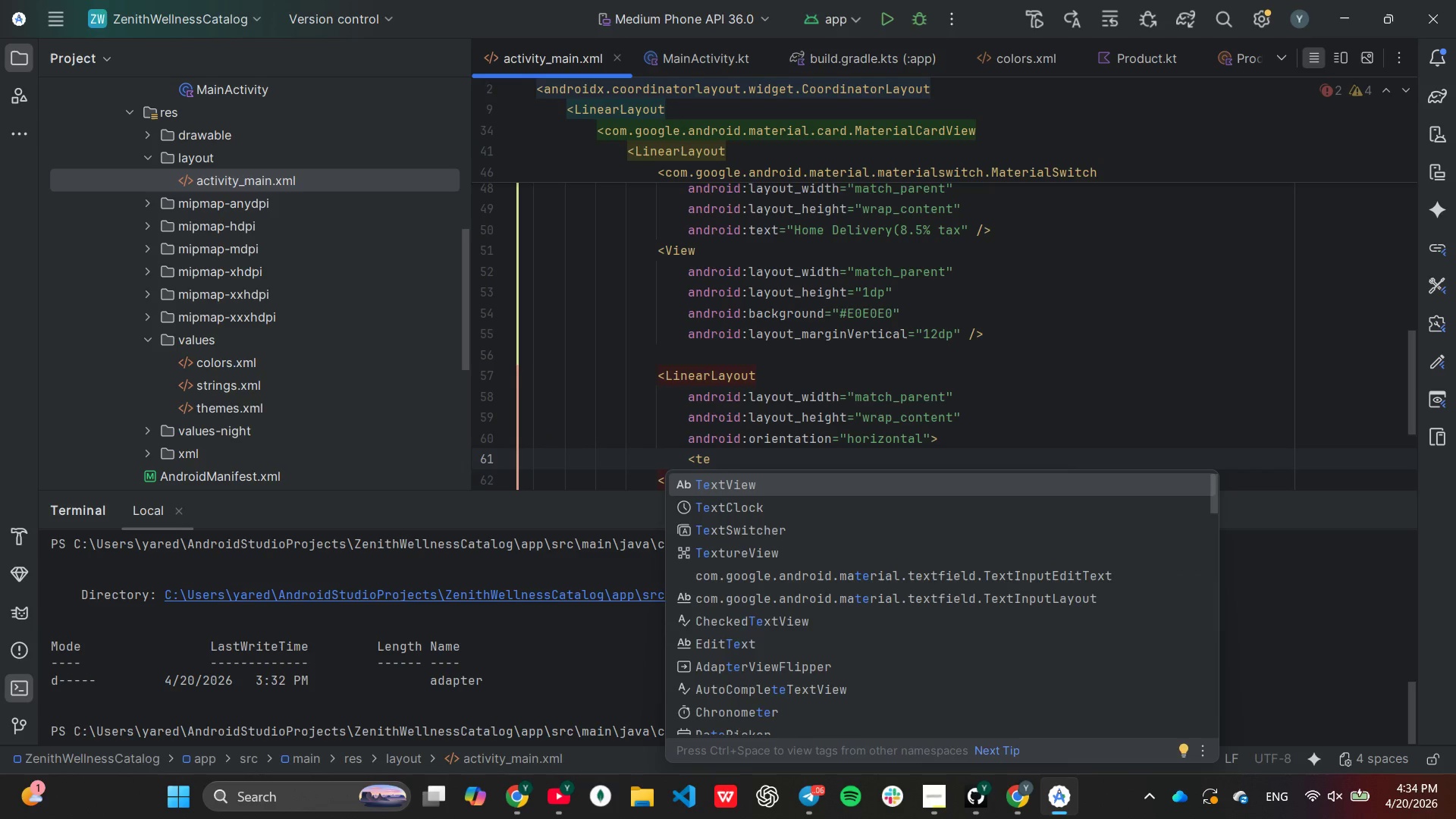 
key(Enter)
 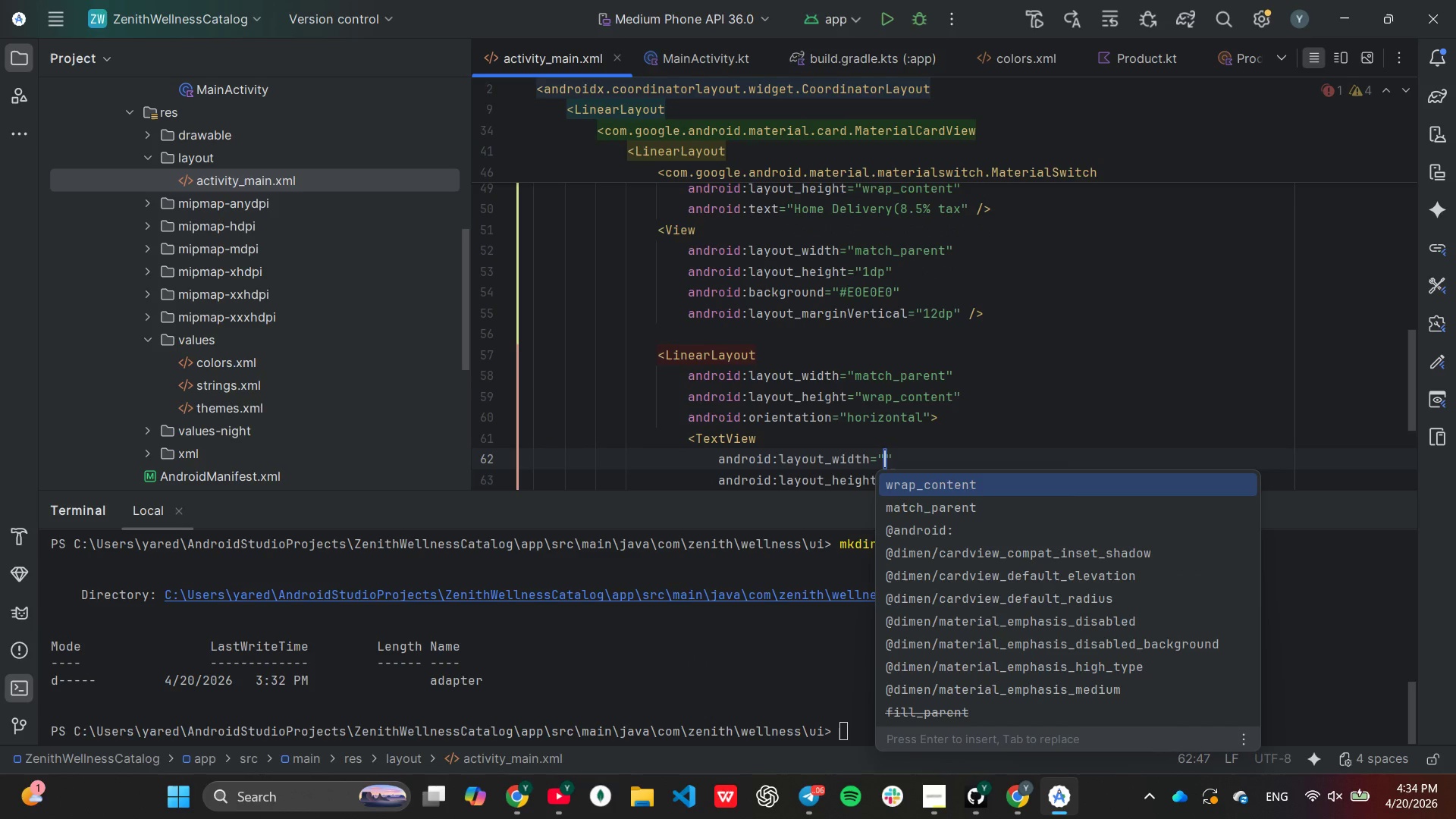 
type(0dp)
 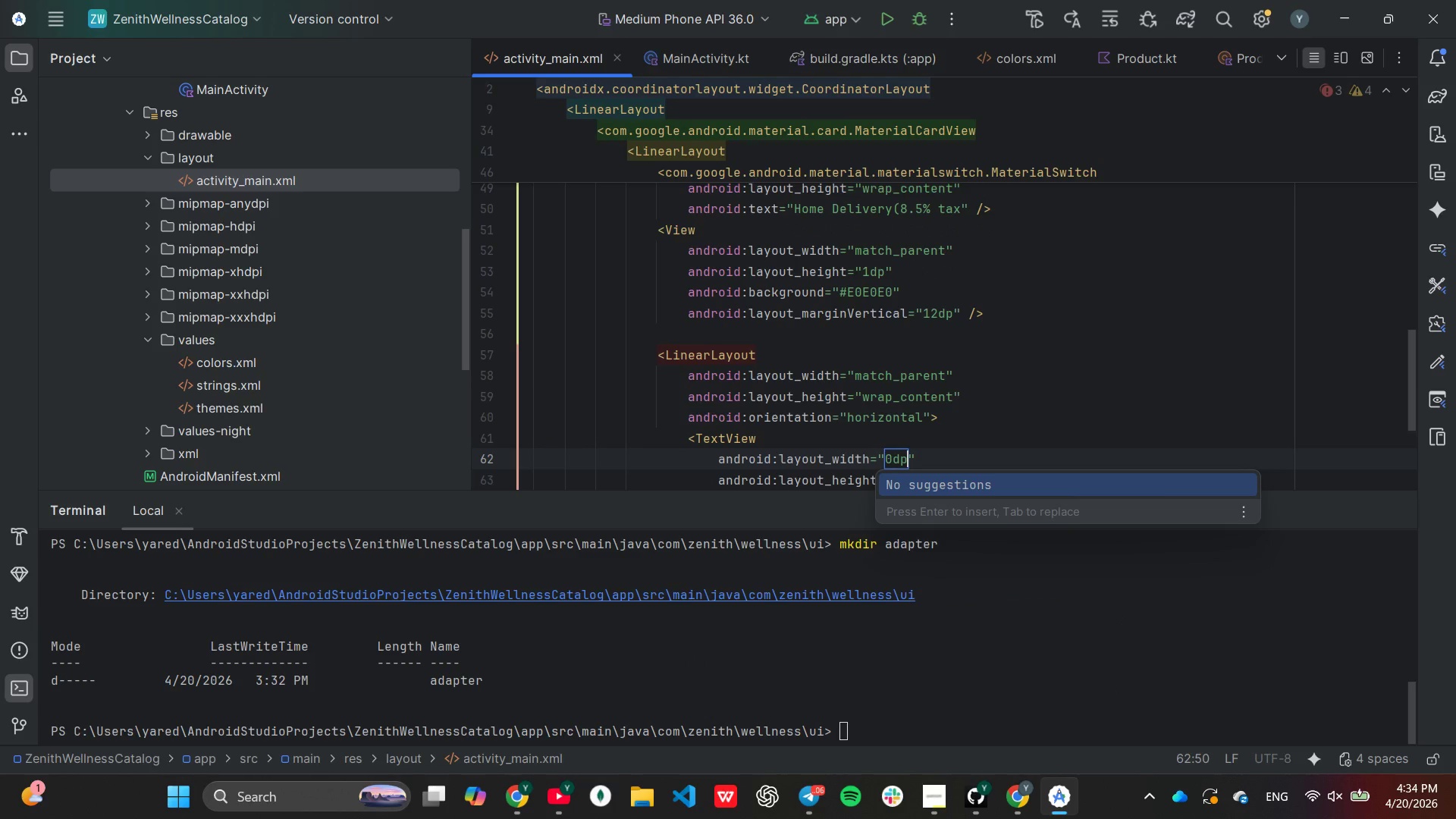 
key(ArrowDown)
 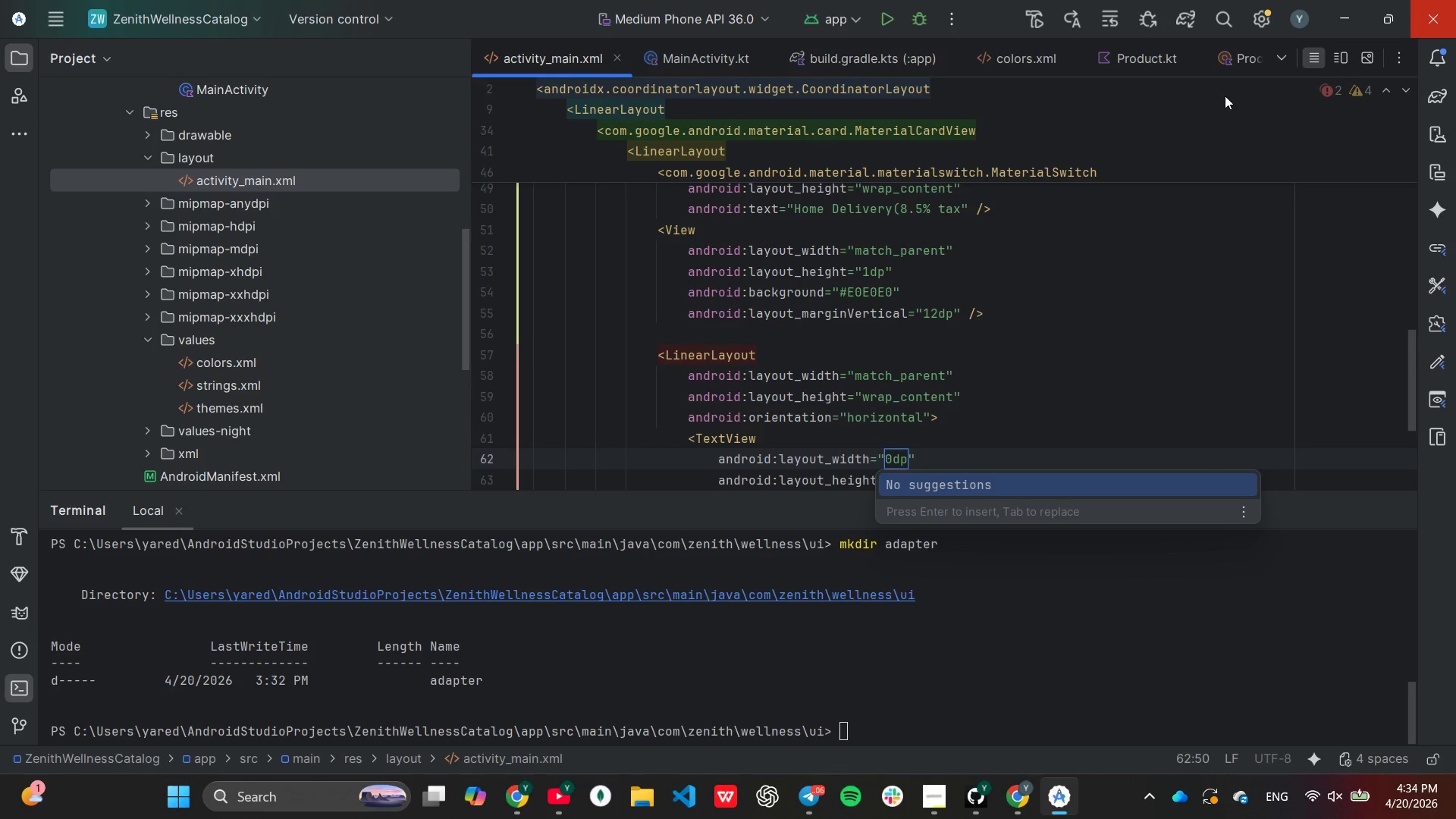 
scroll: coordinate [924, 262], scroll_direction: down, amount: 2.0
 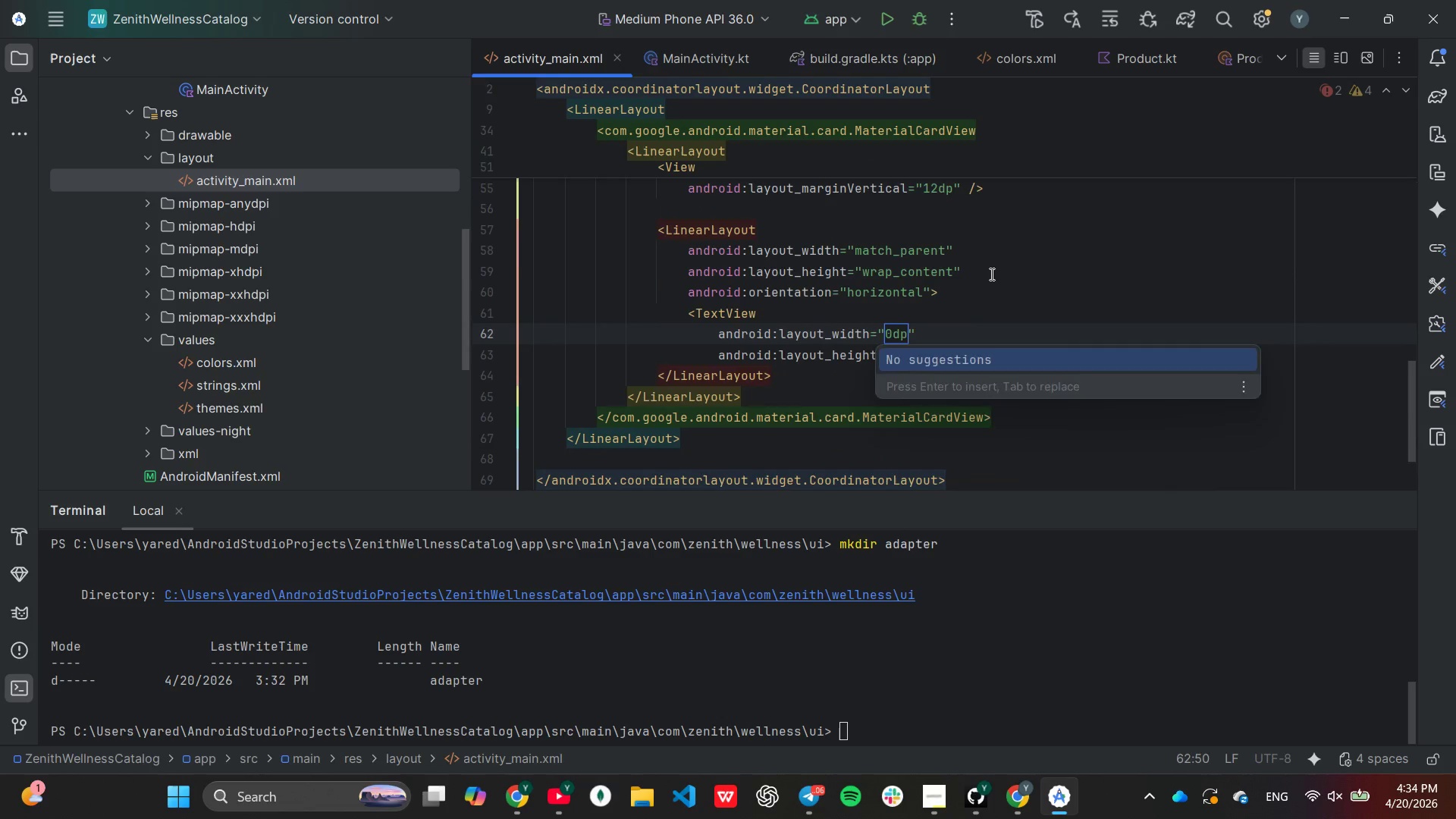 
left_click([990, 275])
 